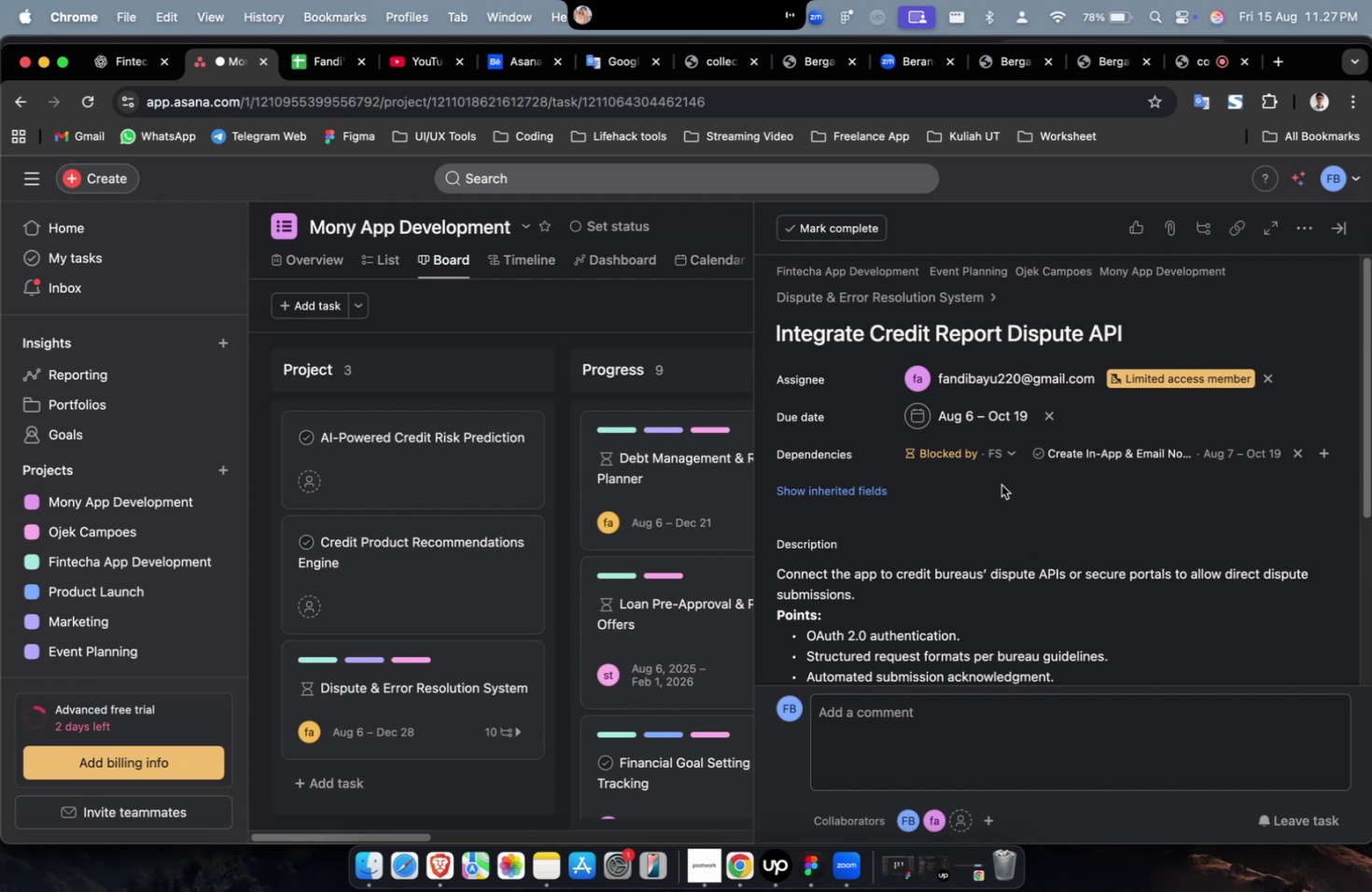 
wait(85.04)
 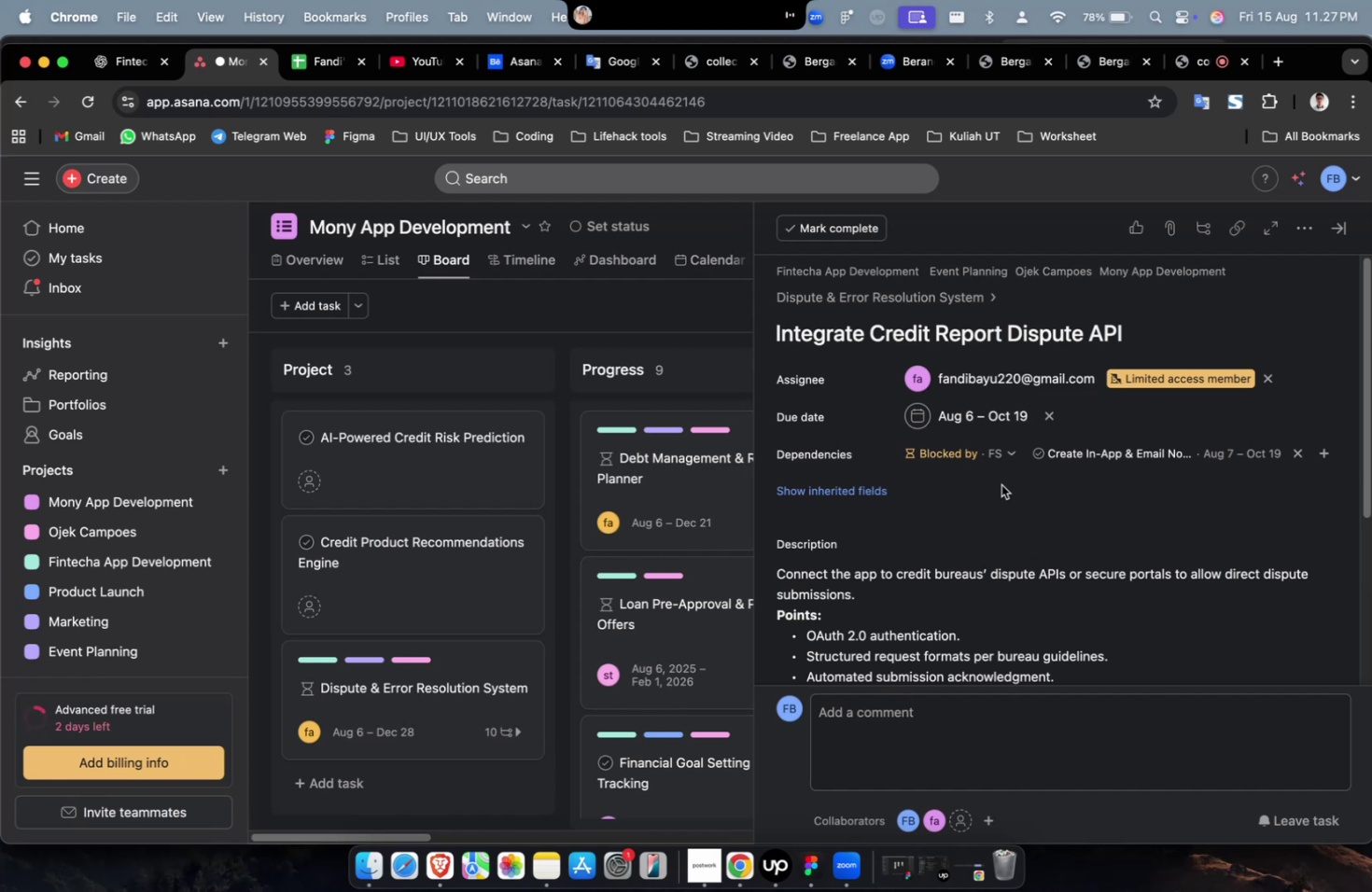 
scroll: coordinate [1063, 478], scroll_direction: down, amount: 31.0
 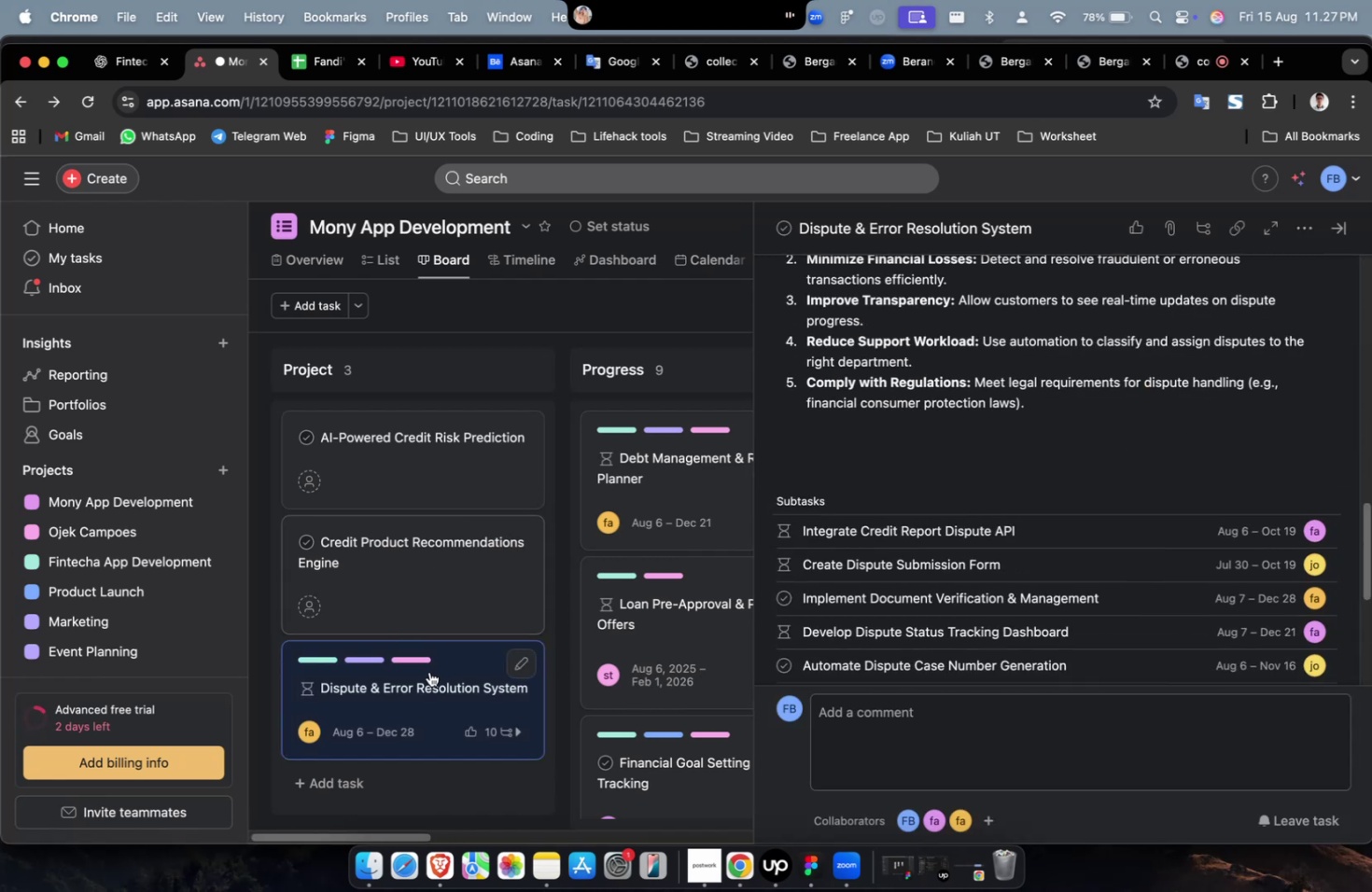 
left_click_drag(start_coordinate=[425, 690], to_coordinate=[564, 459])
 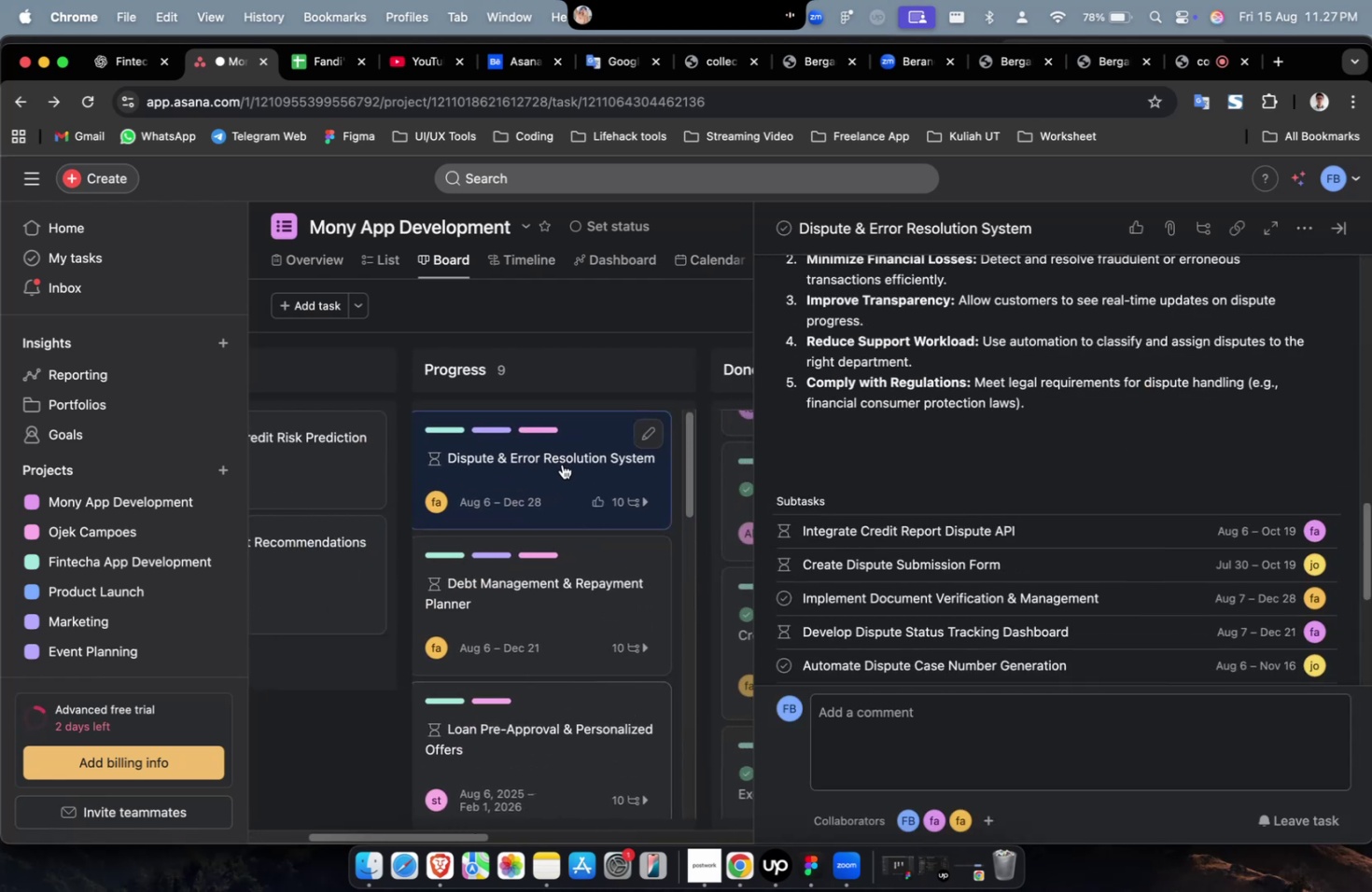 
hold_key(key=ShiftLeft, duration=0.36)
scroll: coordinate [562, 464], scroll_direction: up, amount: 7.0
 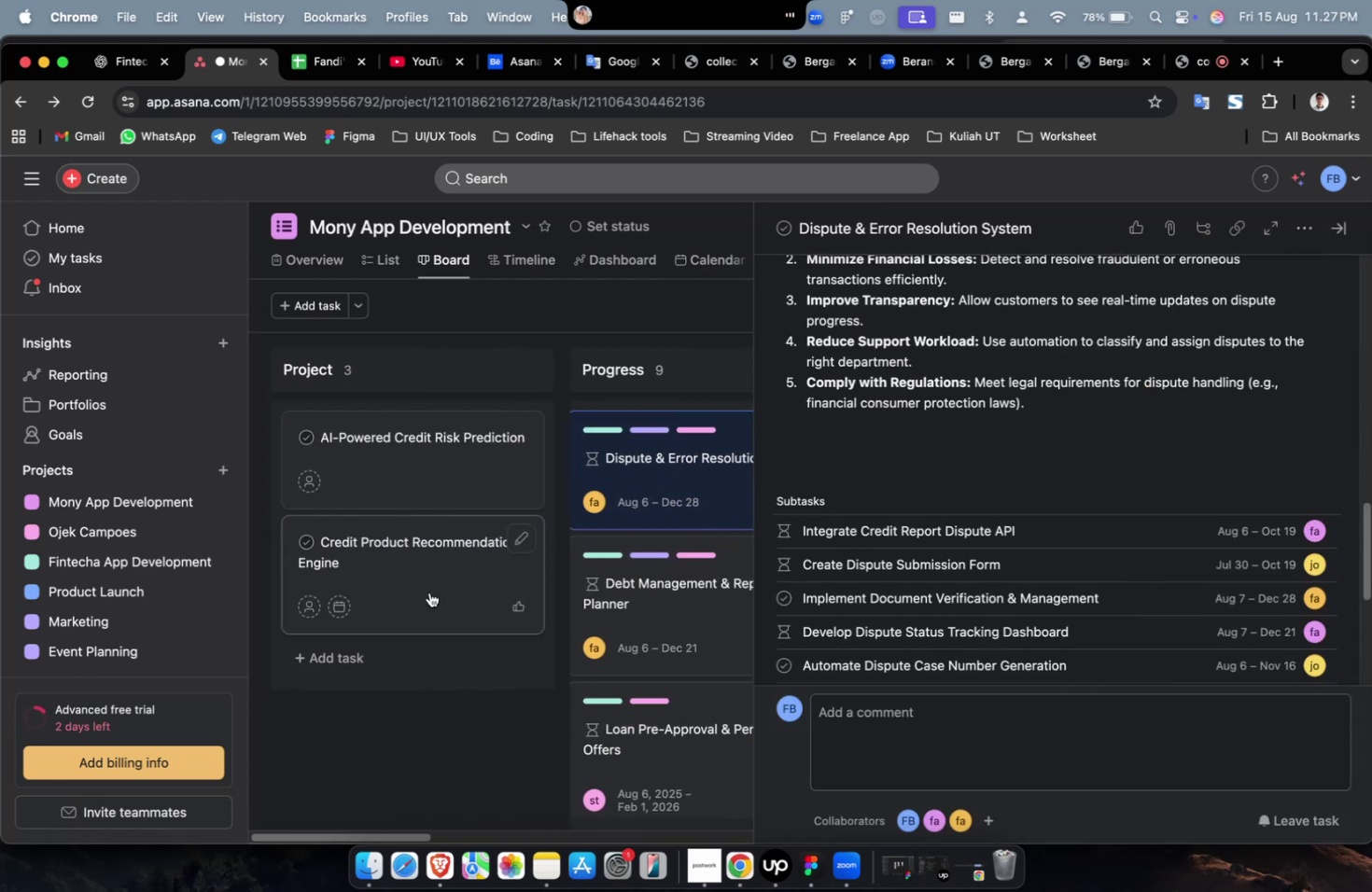 
left_click([429, 592])
 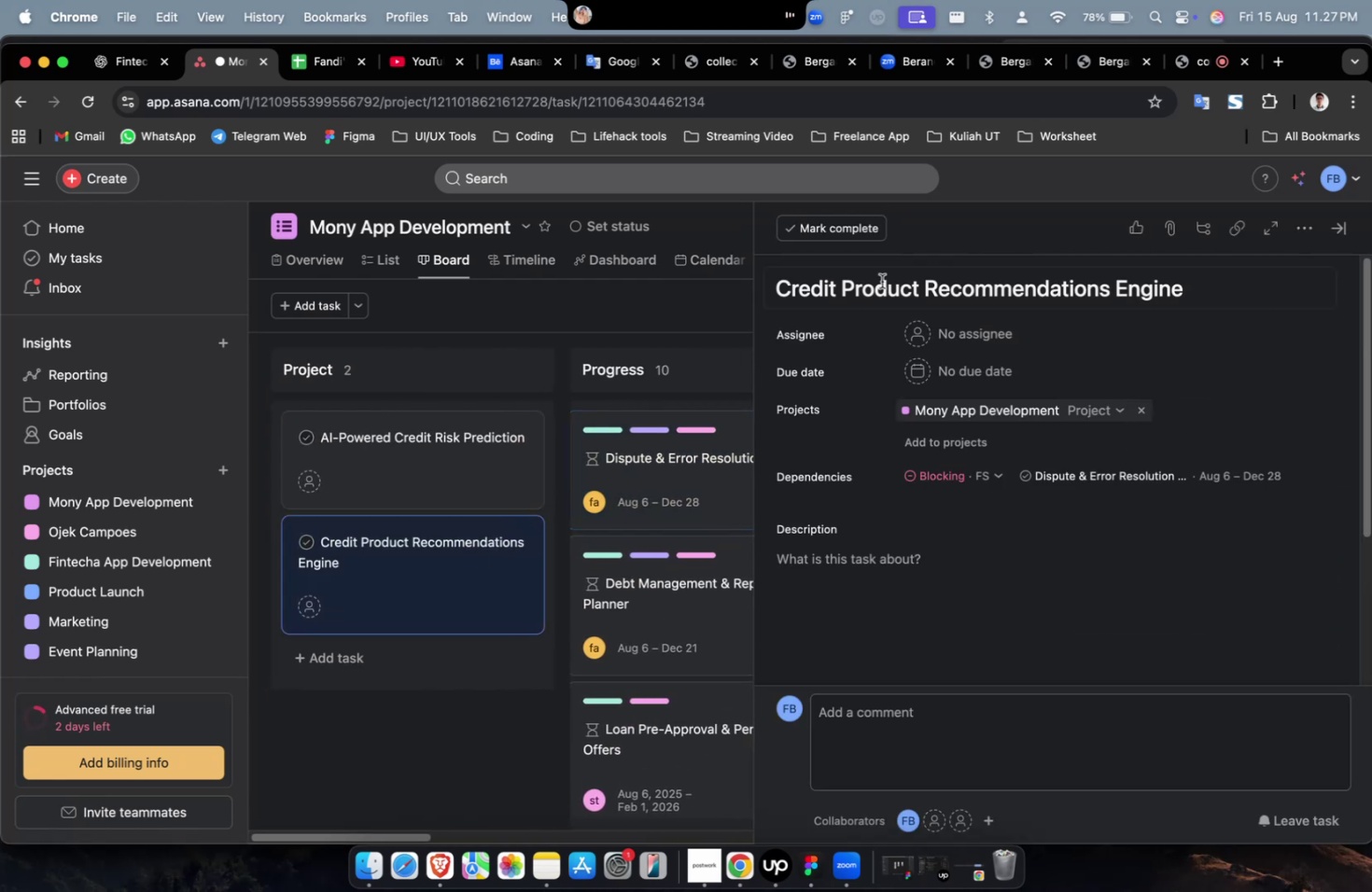 
key(Meta+A)
 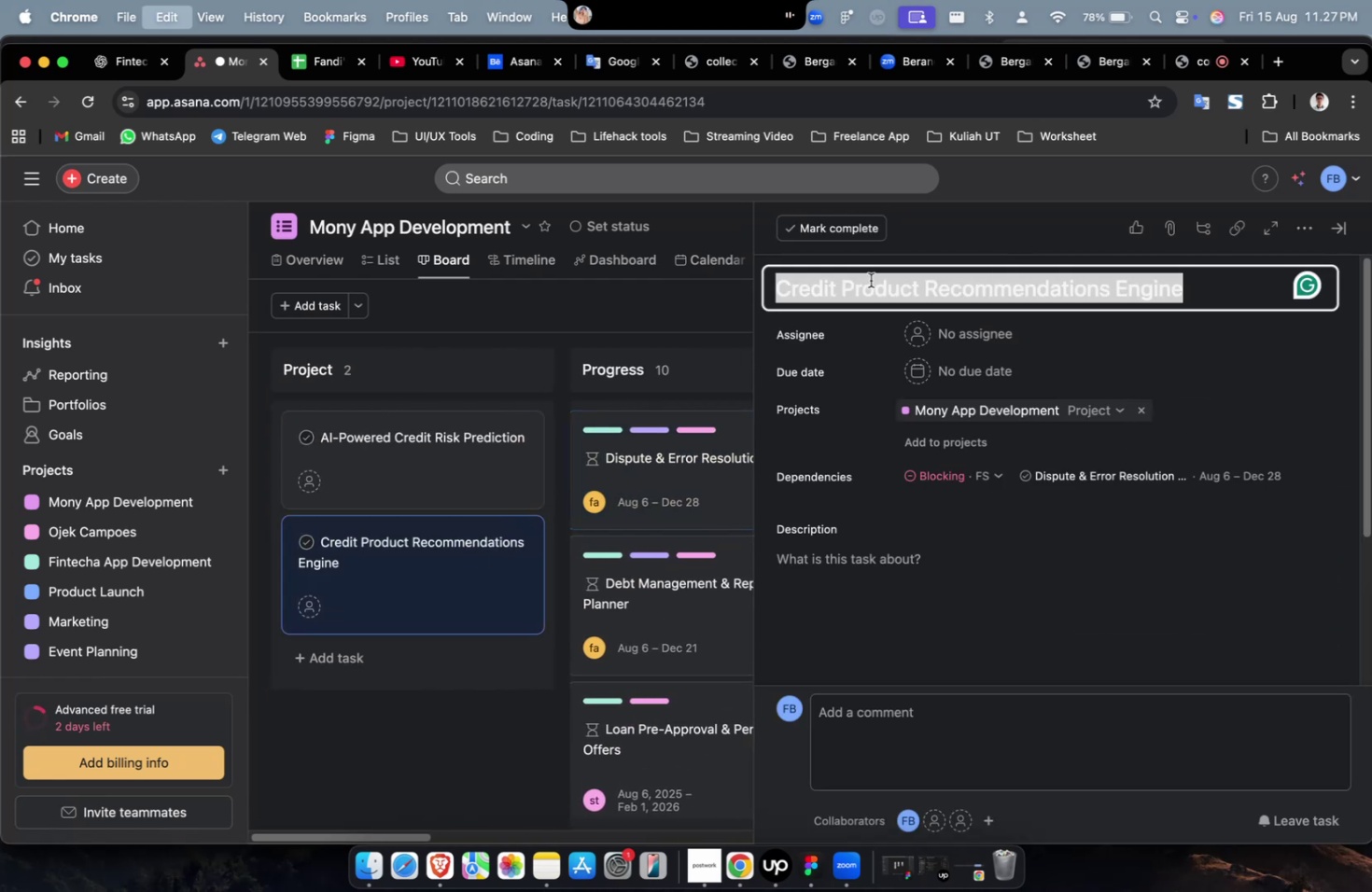 
key(Meta+C)
 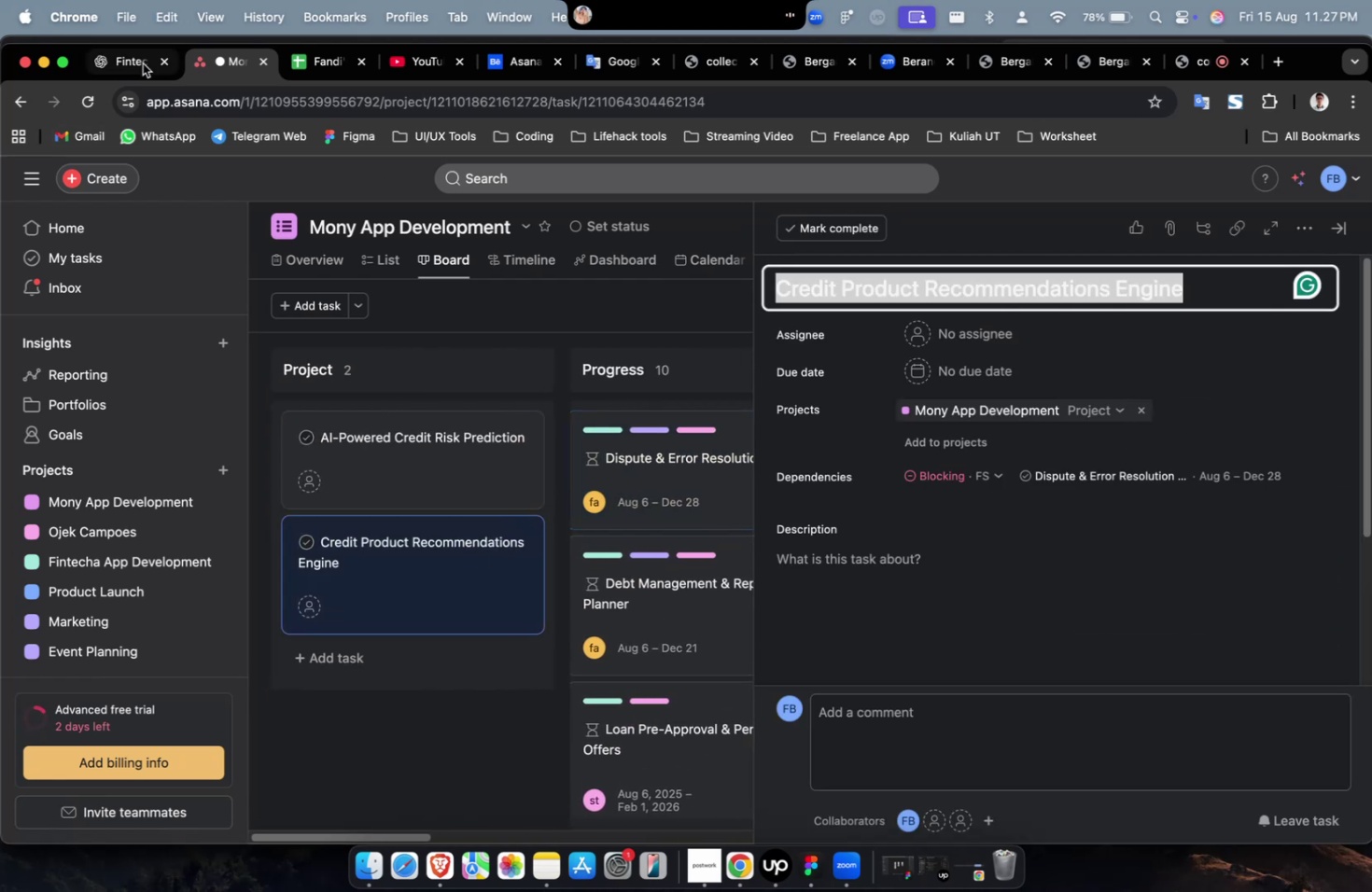 
left_click([143, 63])
 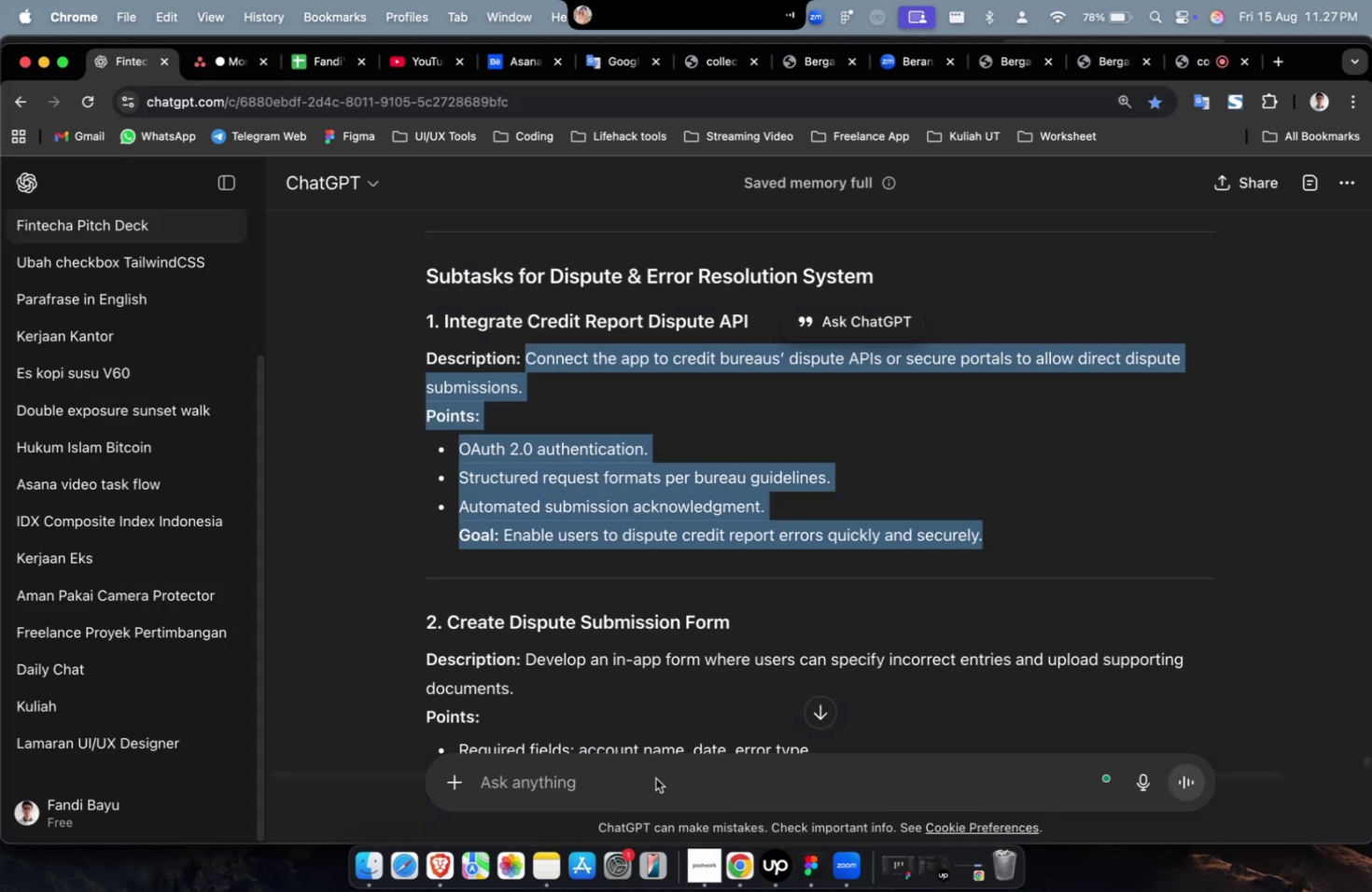 
double_click([655, 777])
 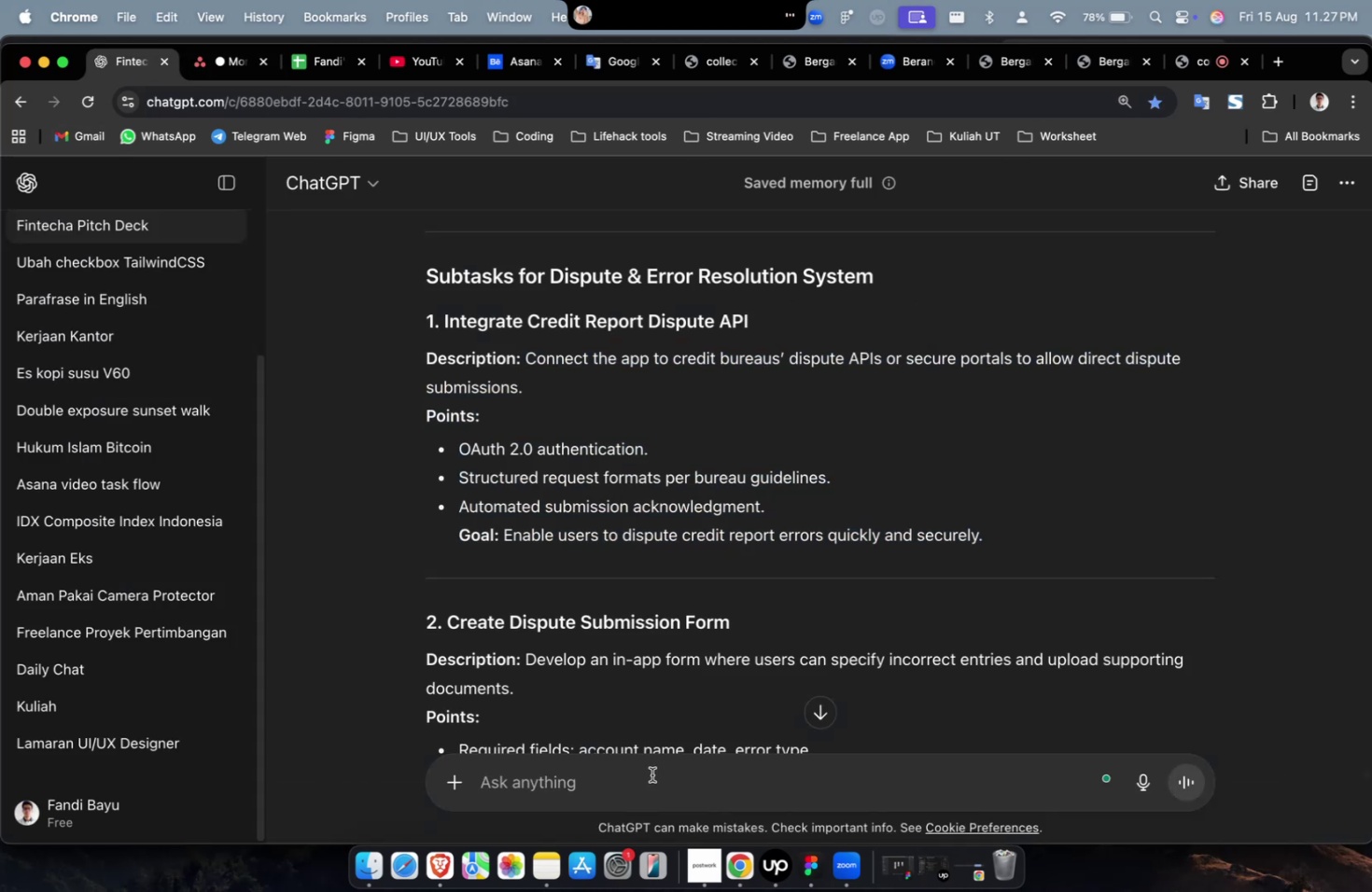 
type(please detailed about this main task )
 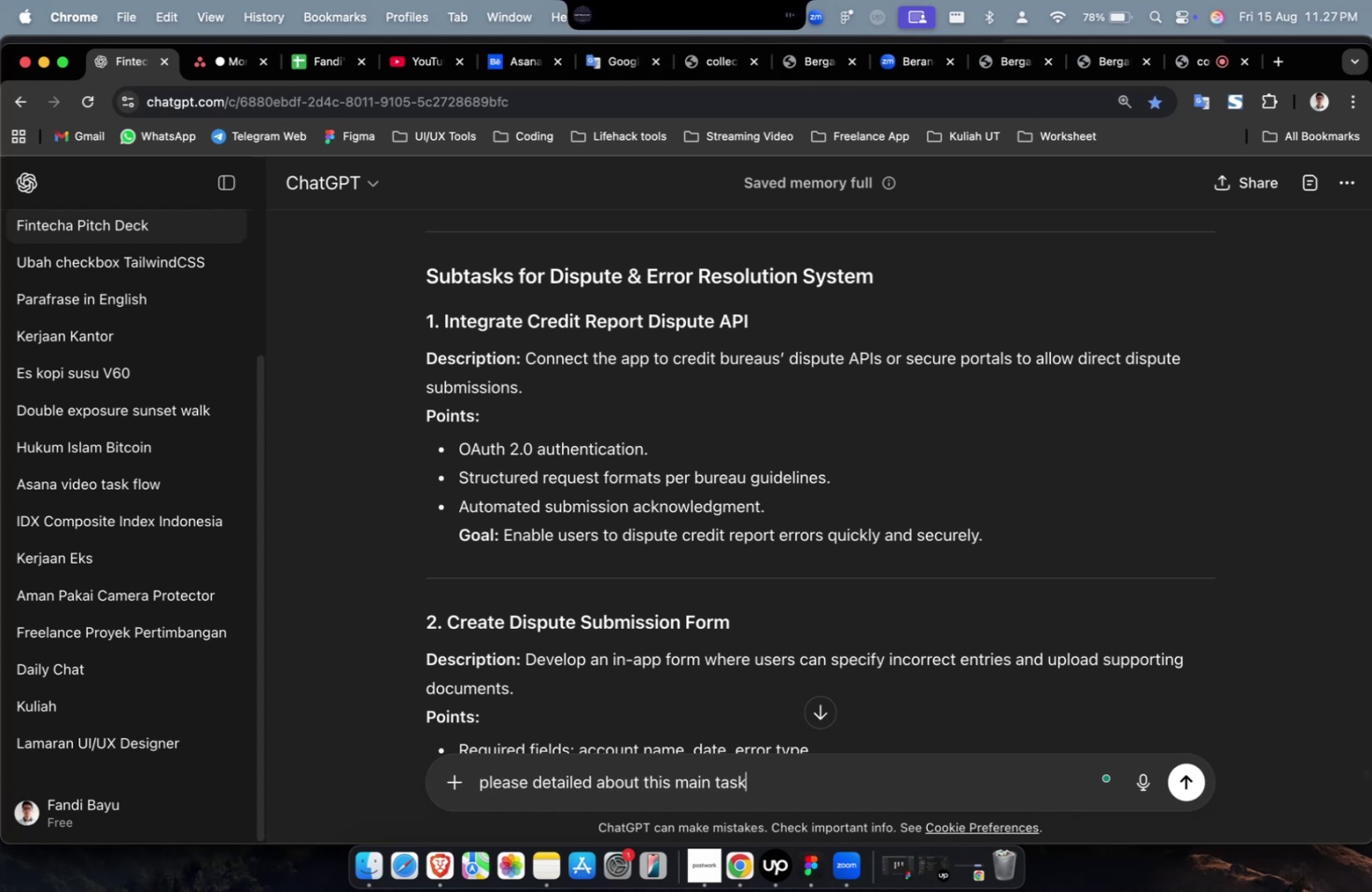 
key(Meta+V)
 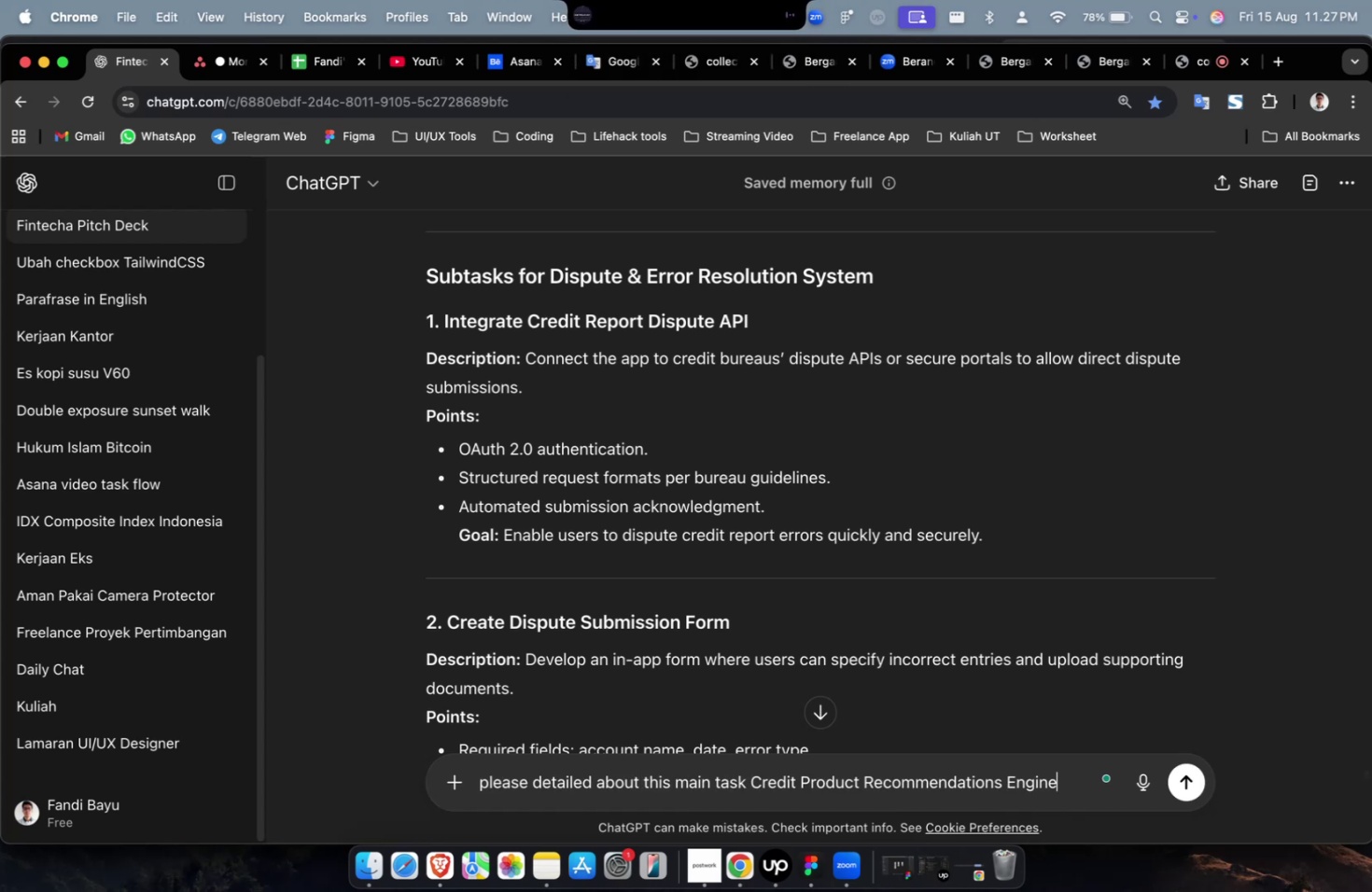 
key(Enter)
 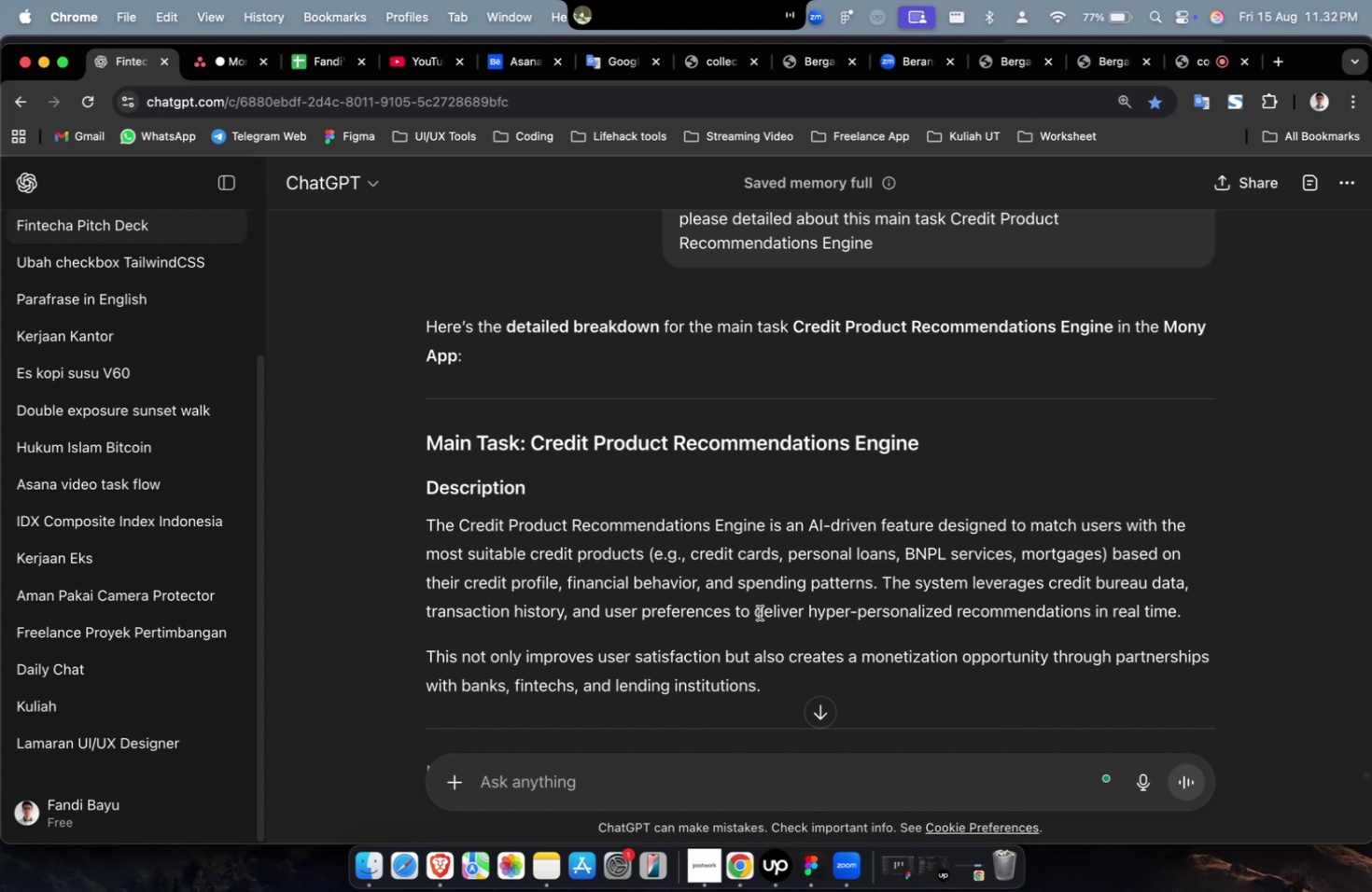 
wait(280.1)
 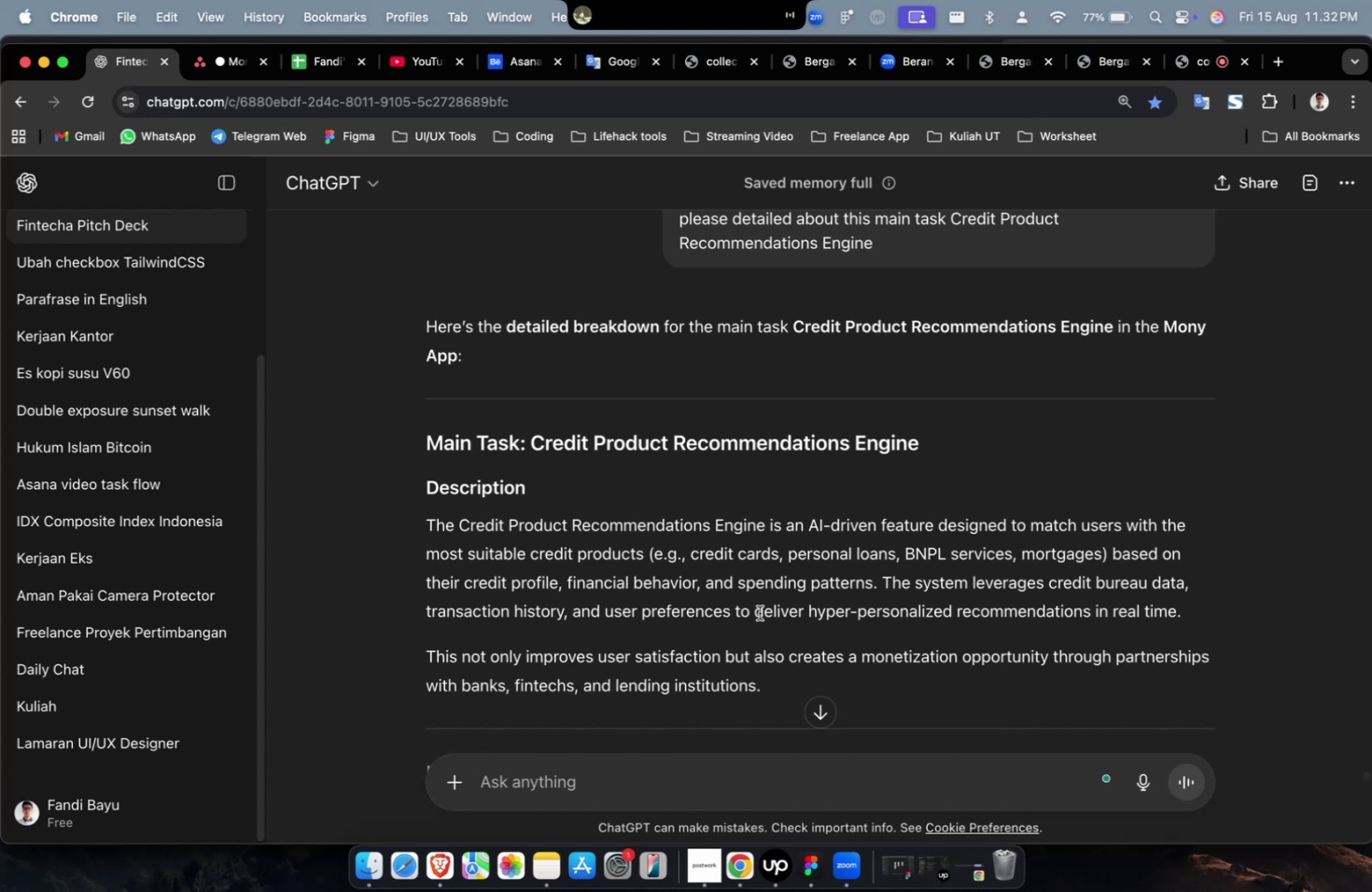 
scroll: coordinate [594, 413], scroll_direction: up, amount: 3.0
 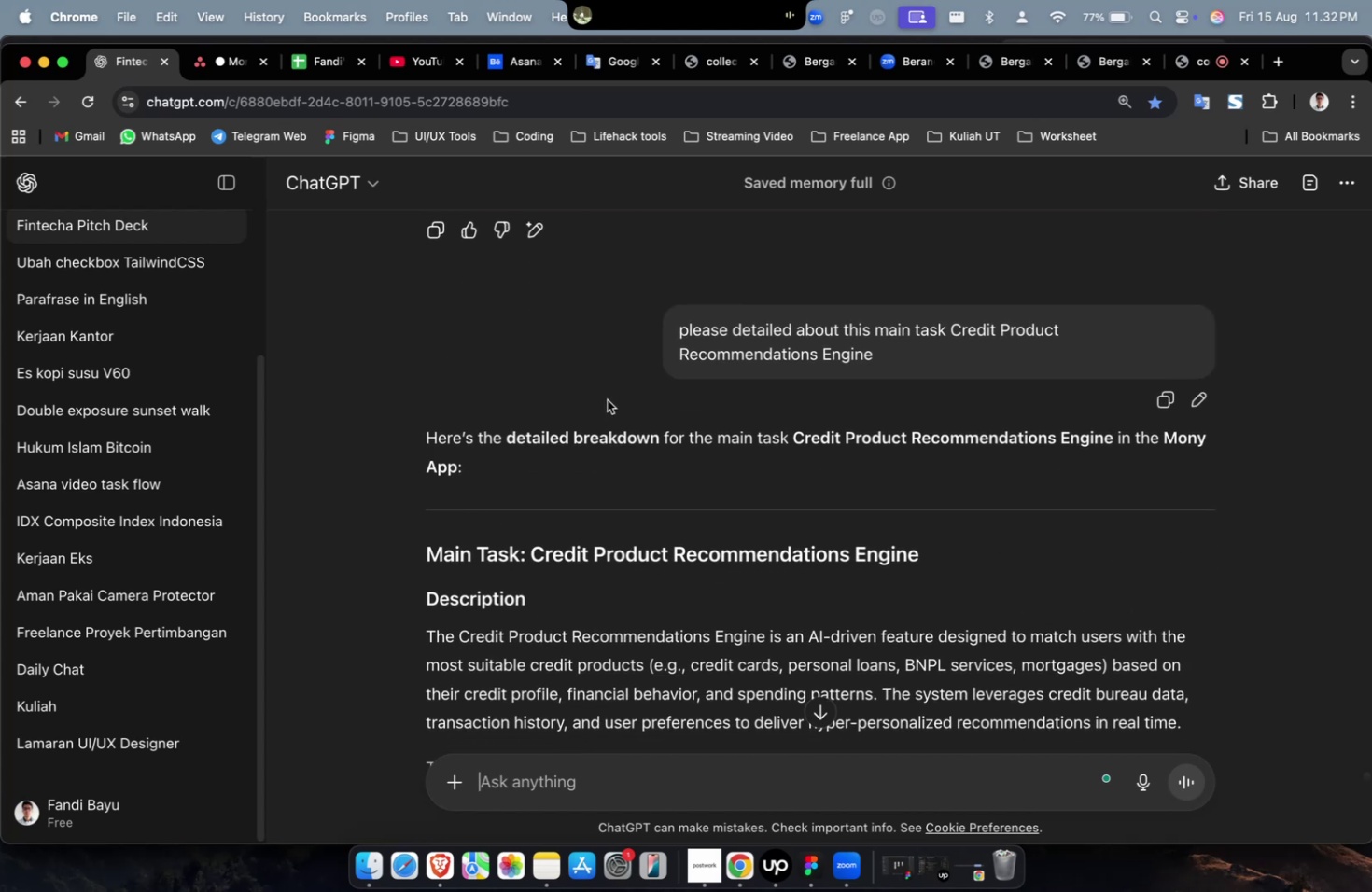 
scroll: coordinate [574, 435], scroll_direction: down, amount: 26.0
 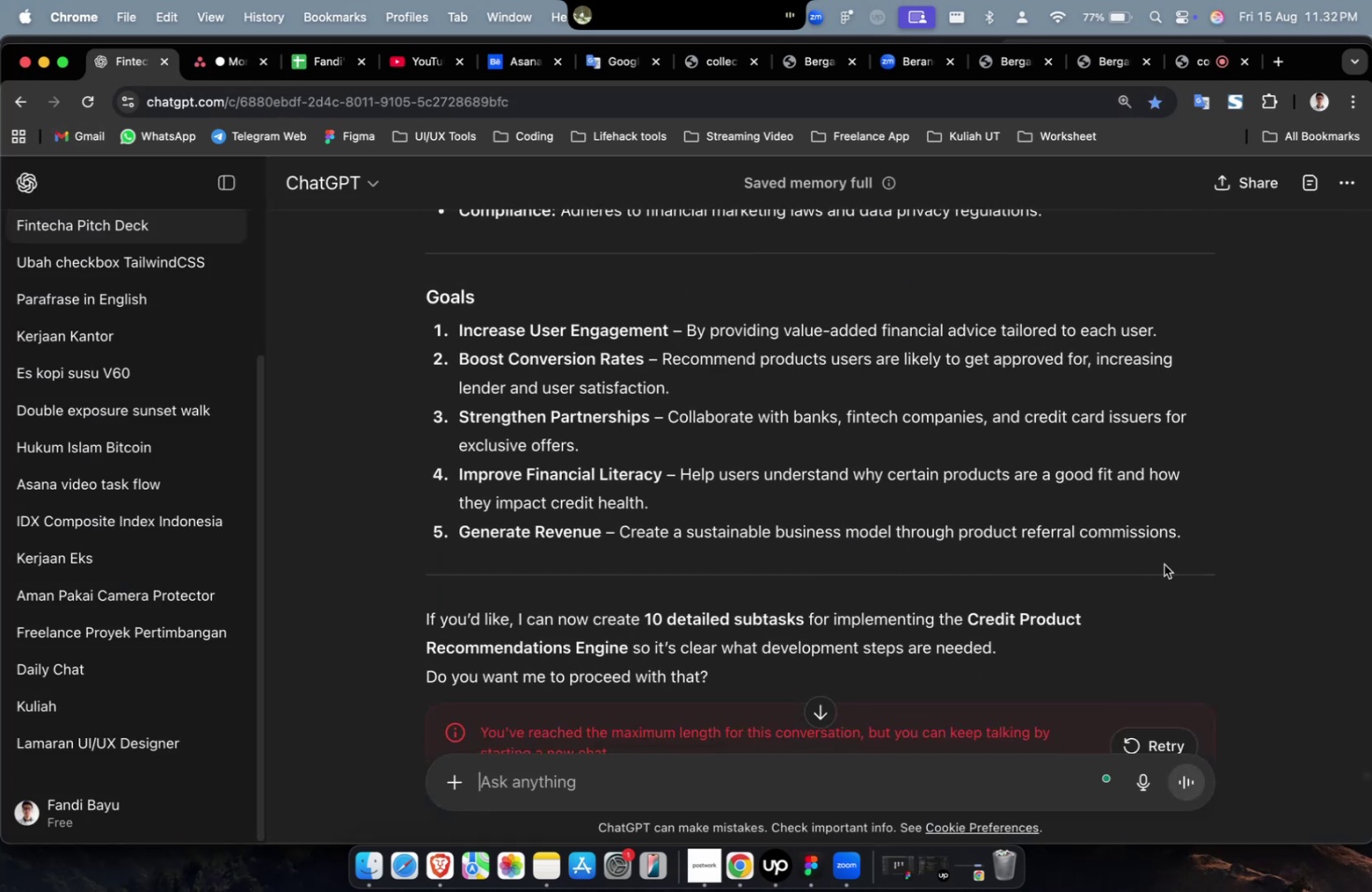 
left_click_drag(start_coordinate=[1191, 552], to_coordinate=[414, 324])
 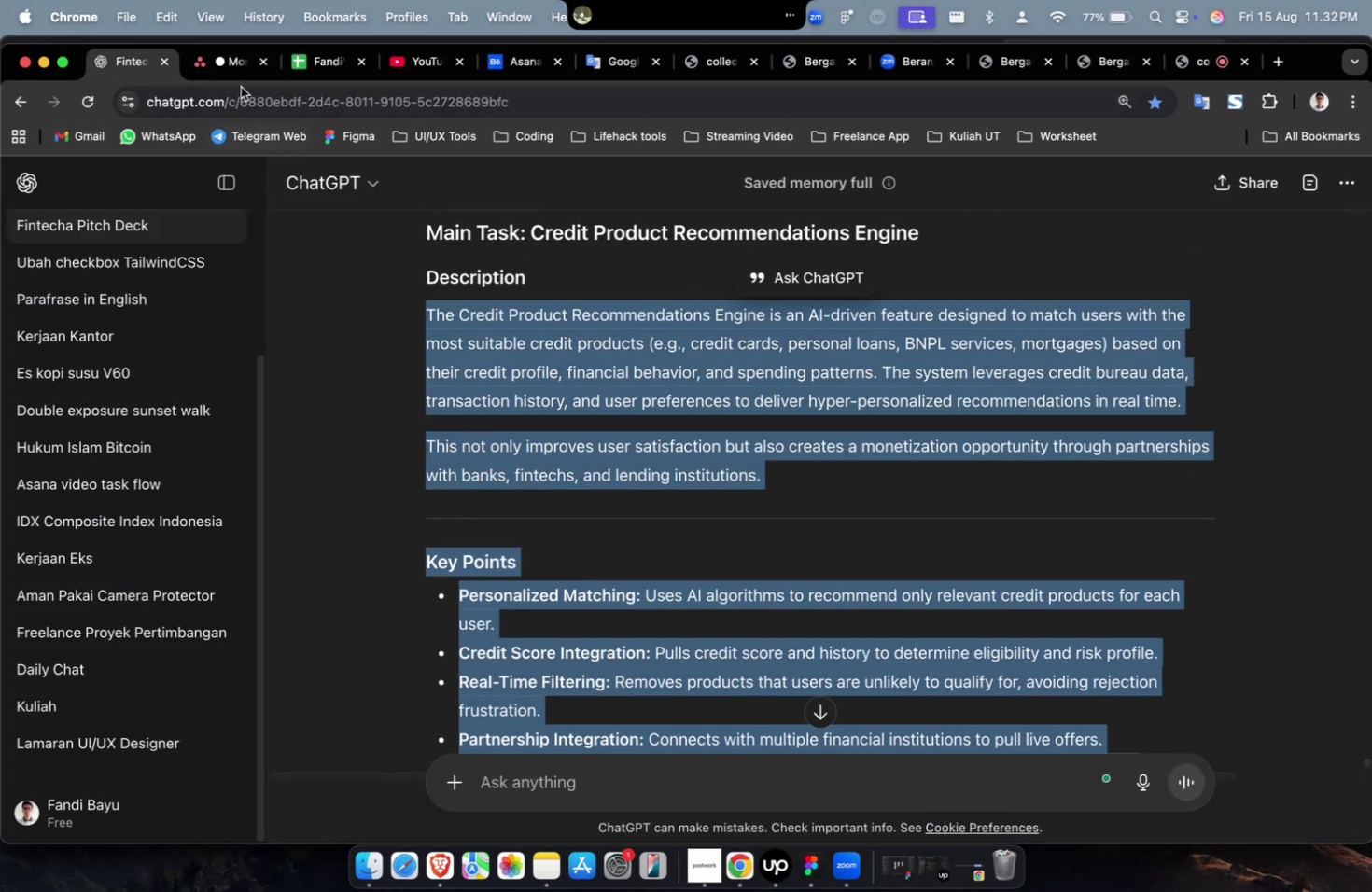 
scroll: coordinate [523, 465], scroll_direction: up, amount: 18.0
 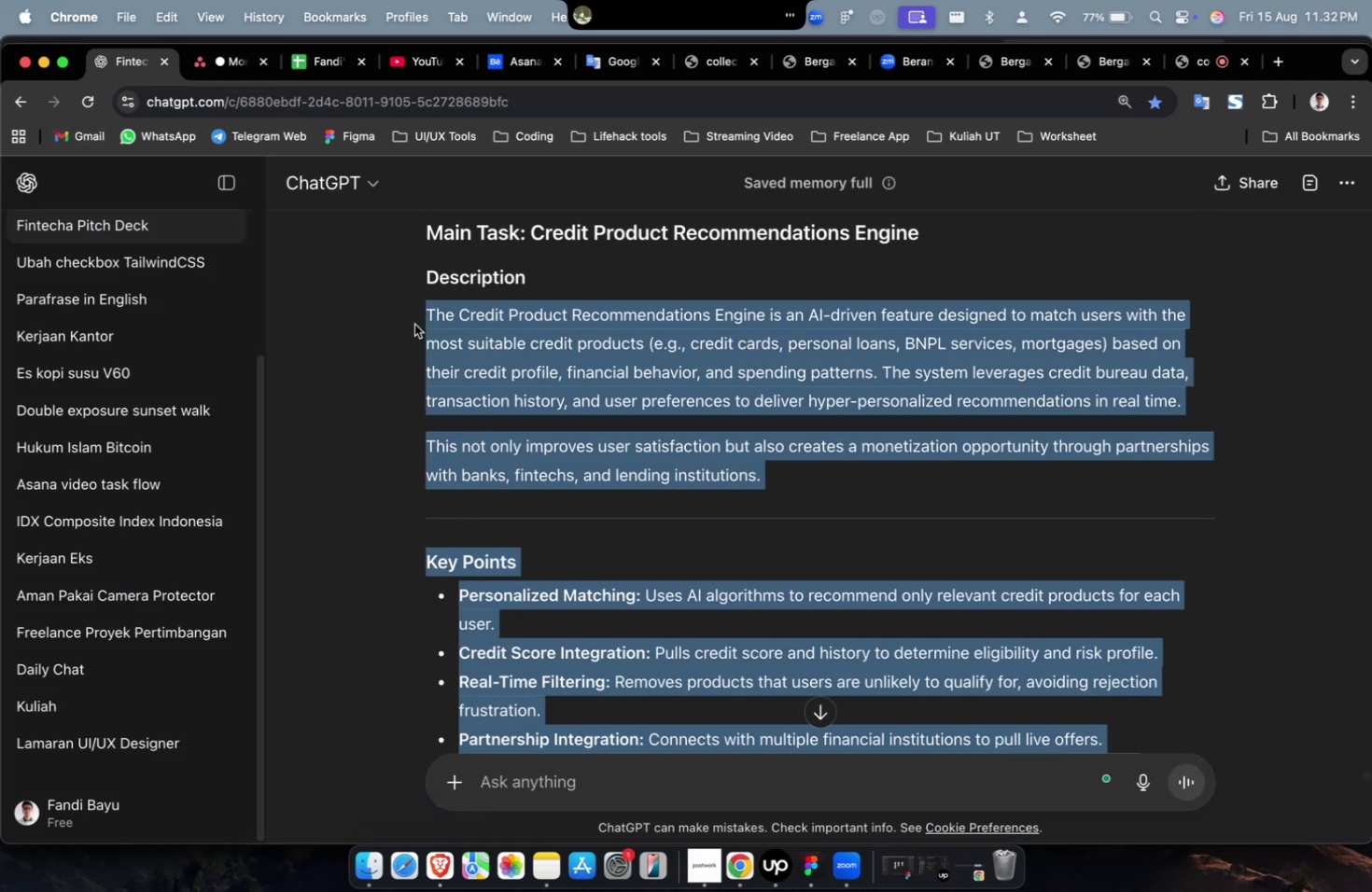 
key(Meta+C)
 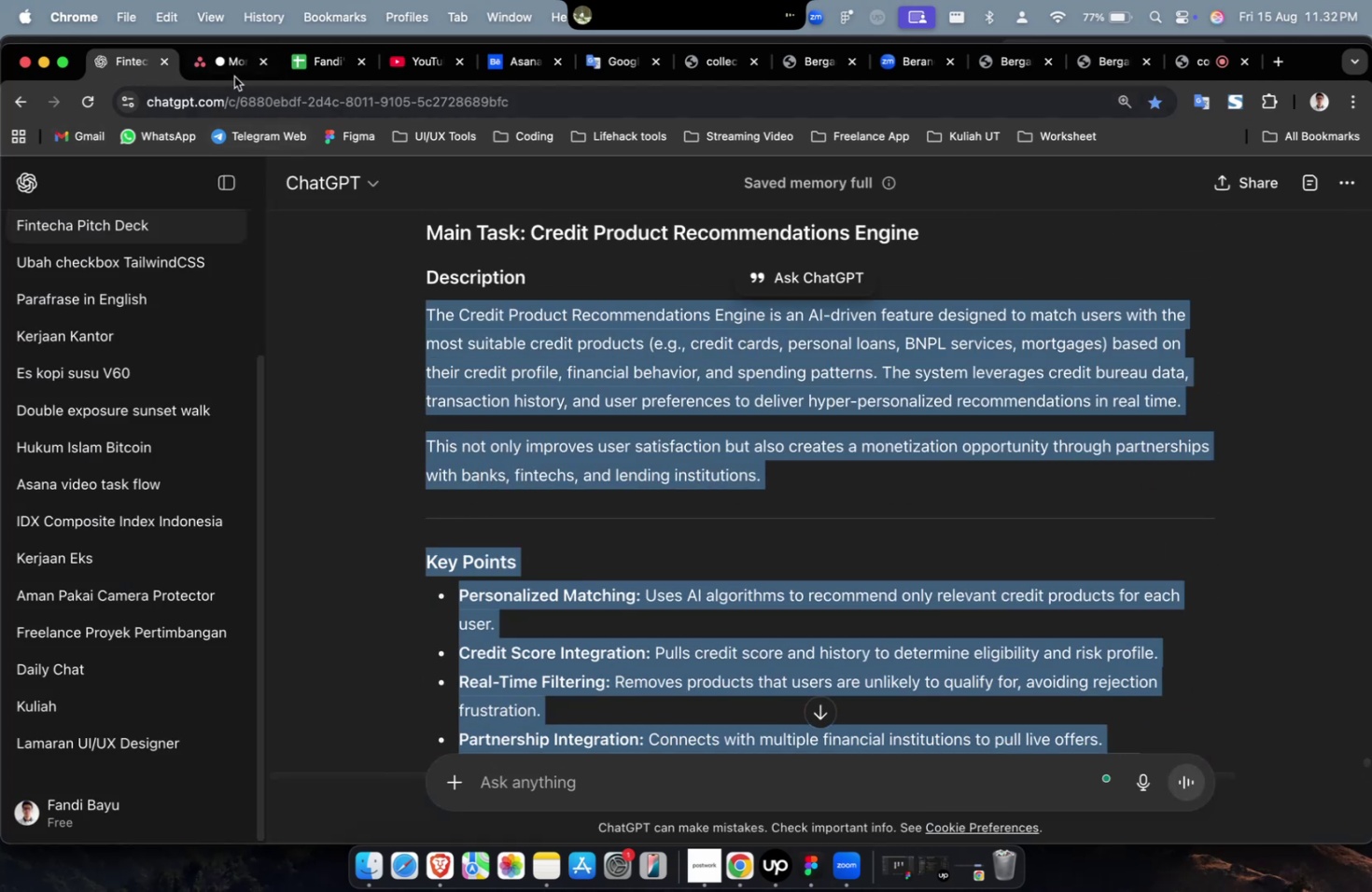 
left_click([234, 76])
 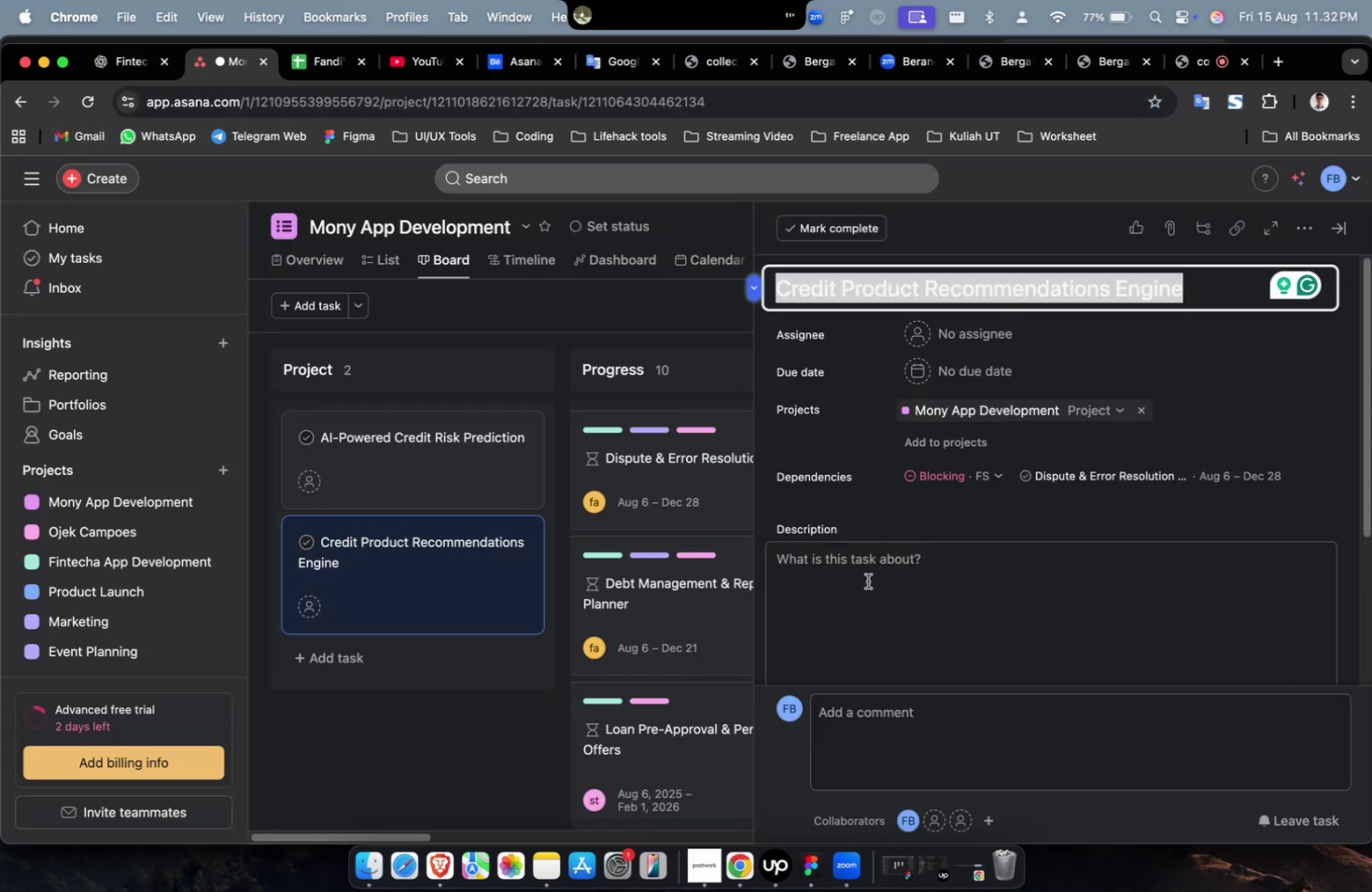 
key(Meta+CommandLeft)
 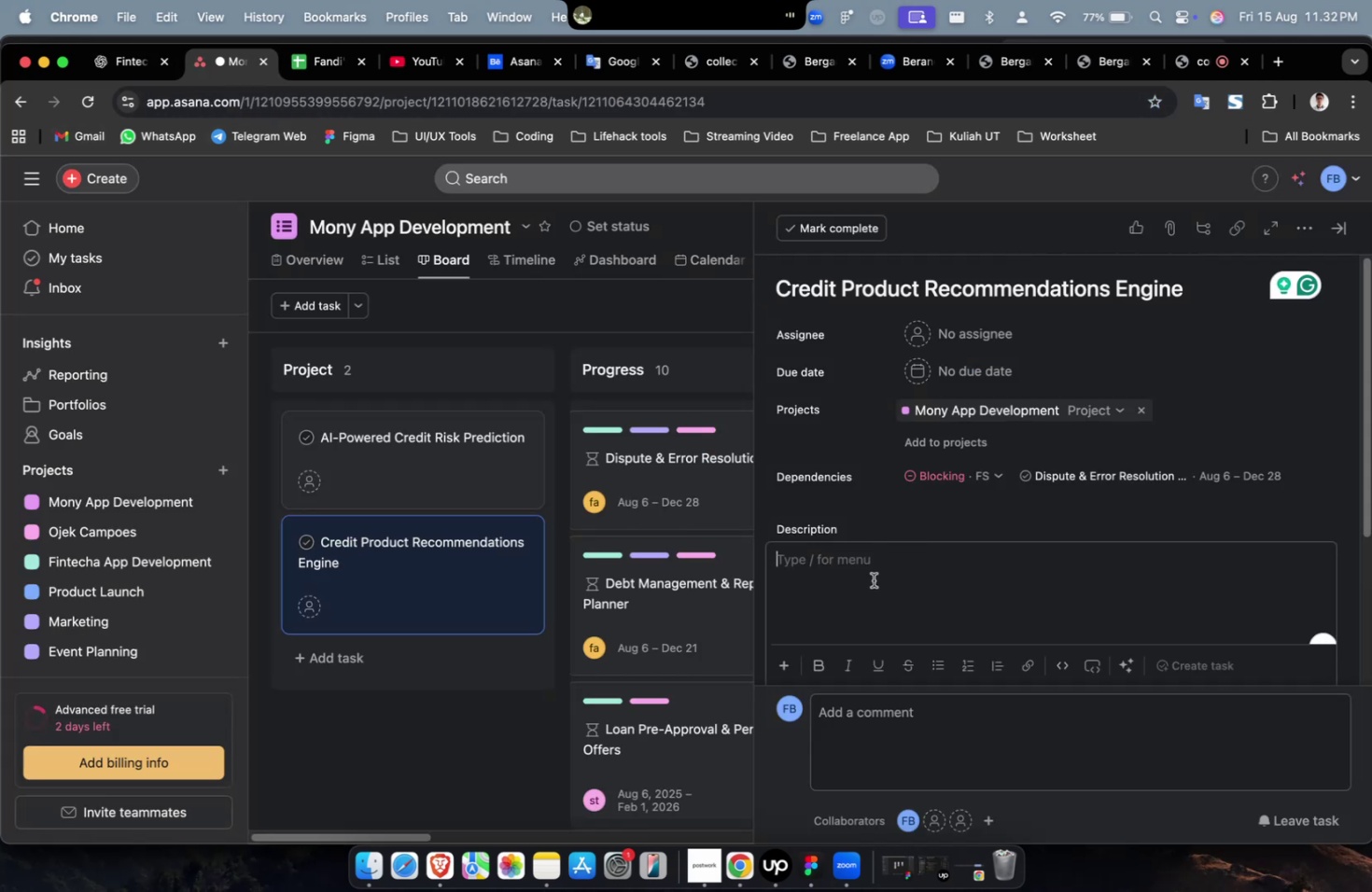 
key(Meta+V)
 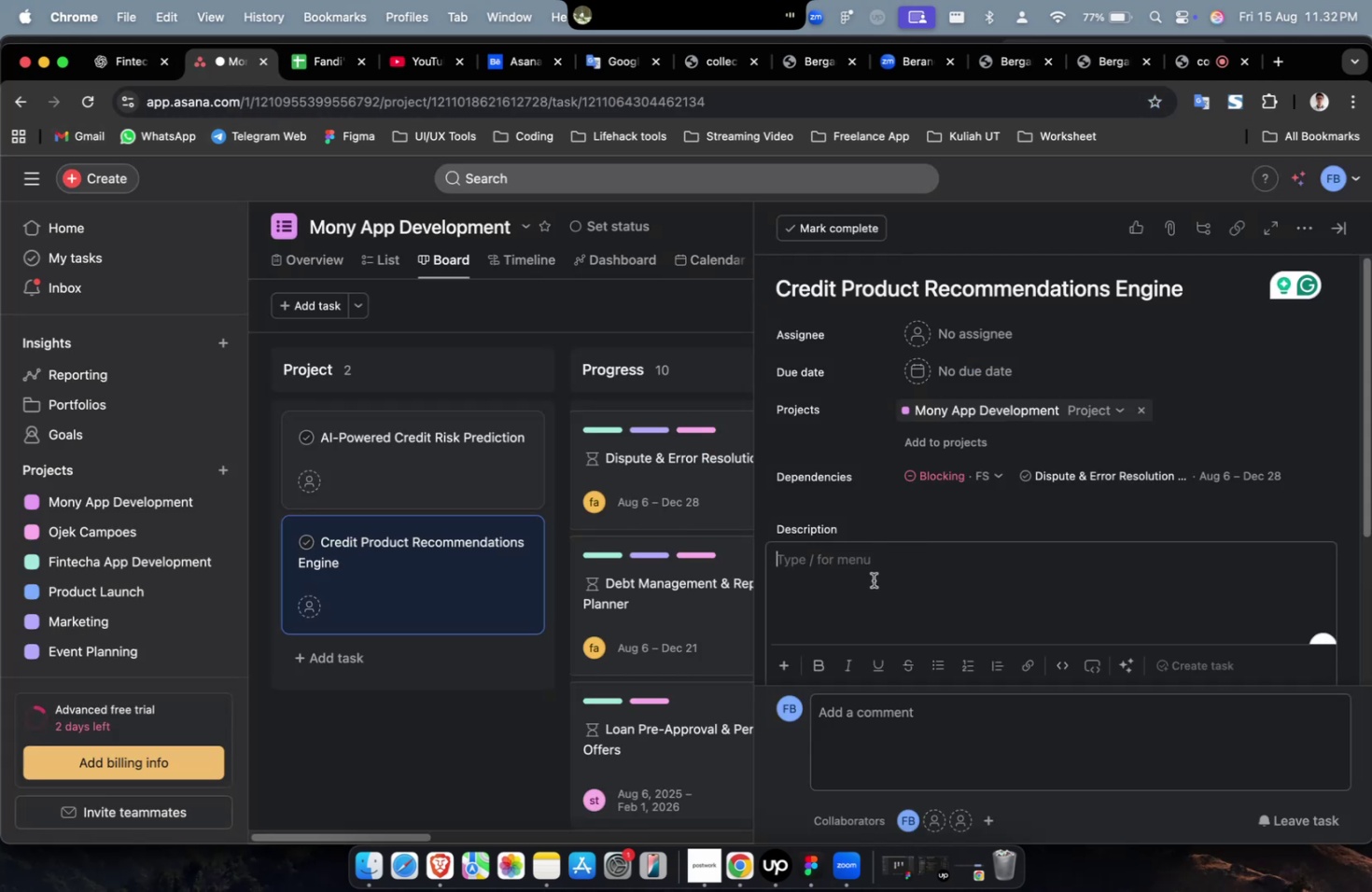 
scroll: coordinate [873, 572], scroll_direction: up, amount: 17.0
 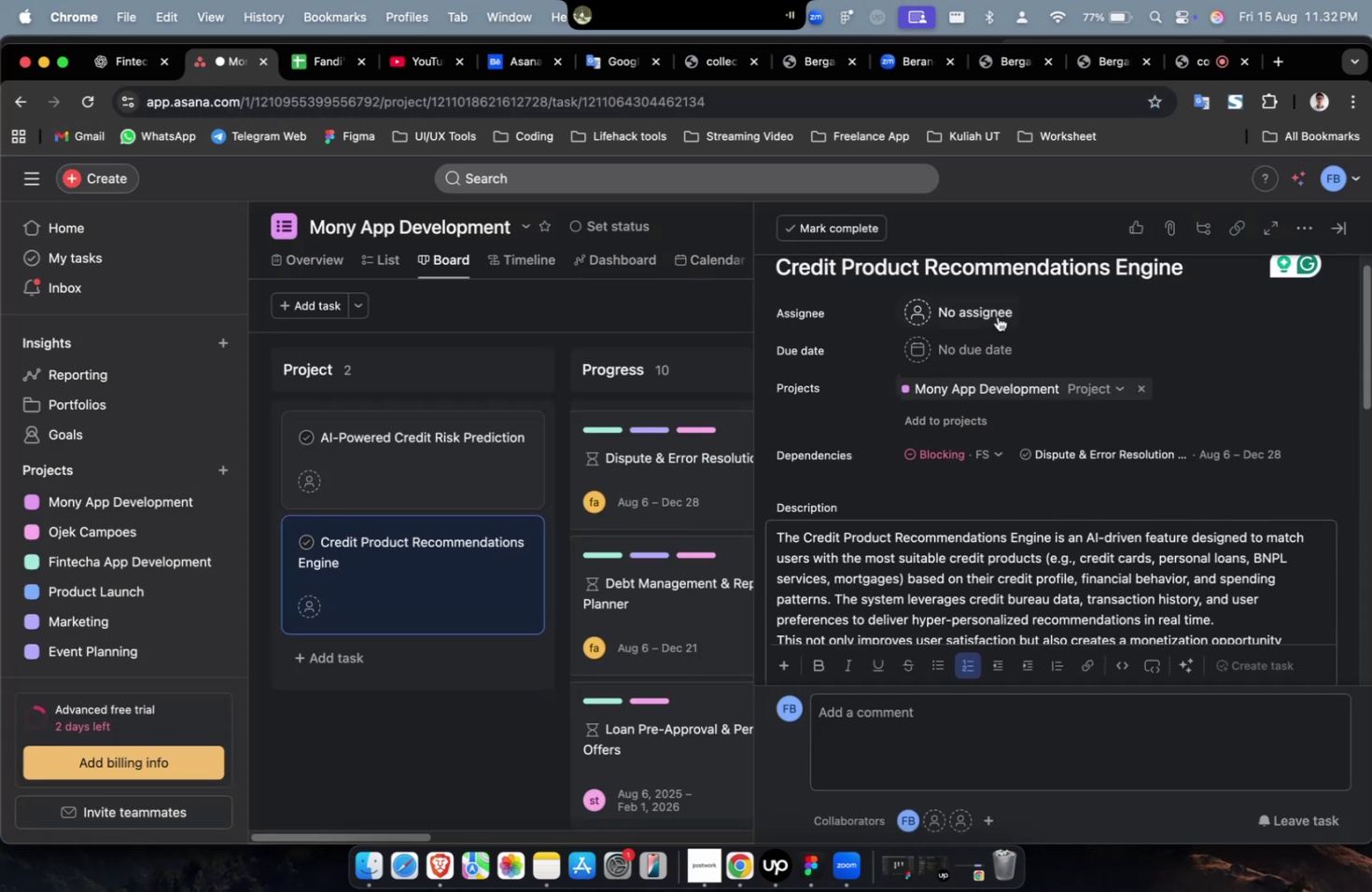 
left_click([997, 316])
 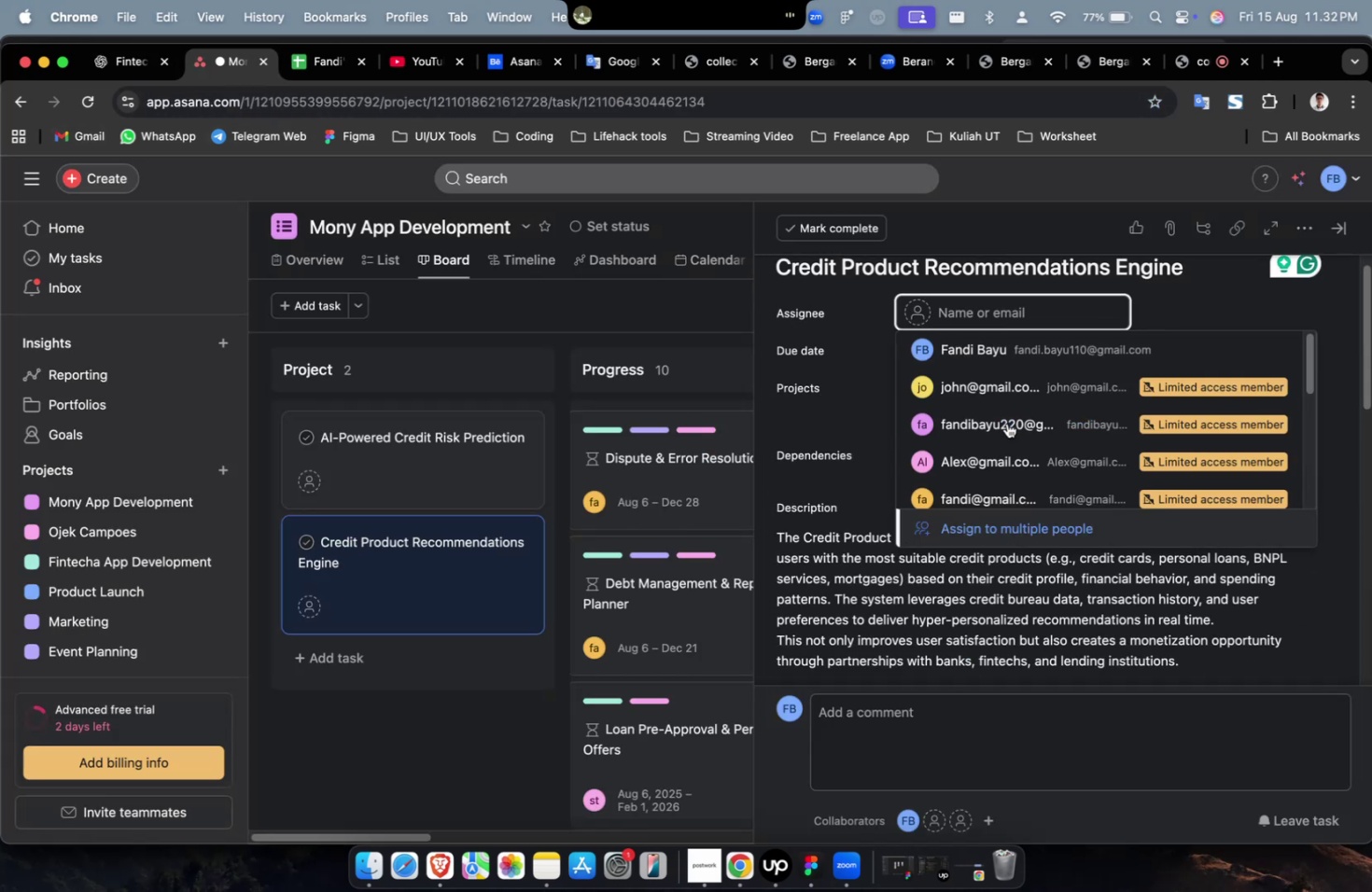 
double_click([1006, 424])
 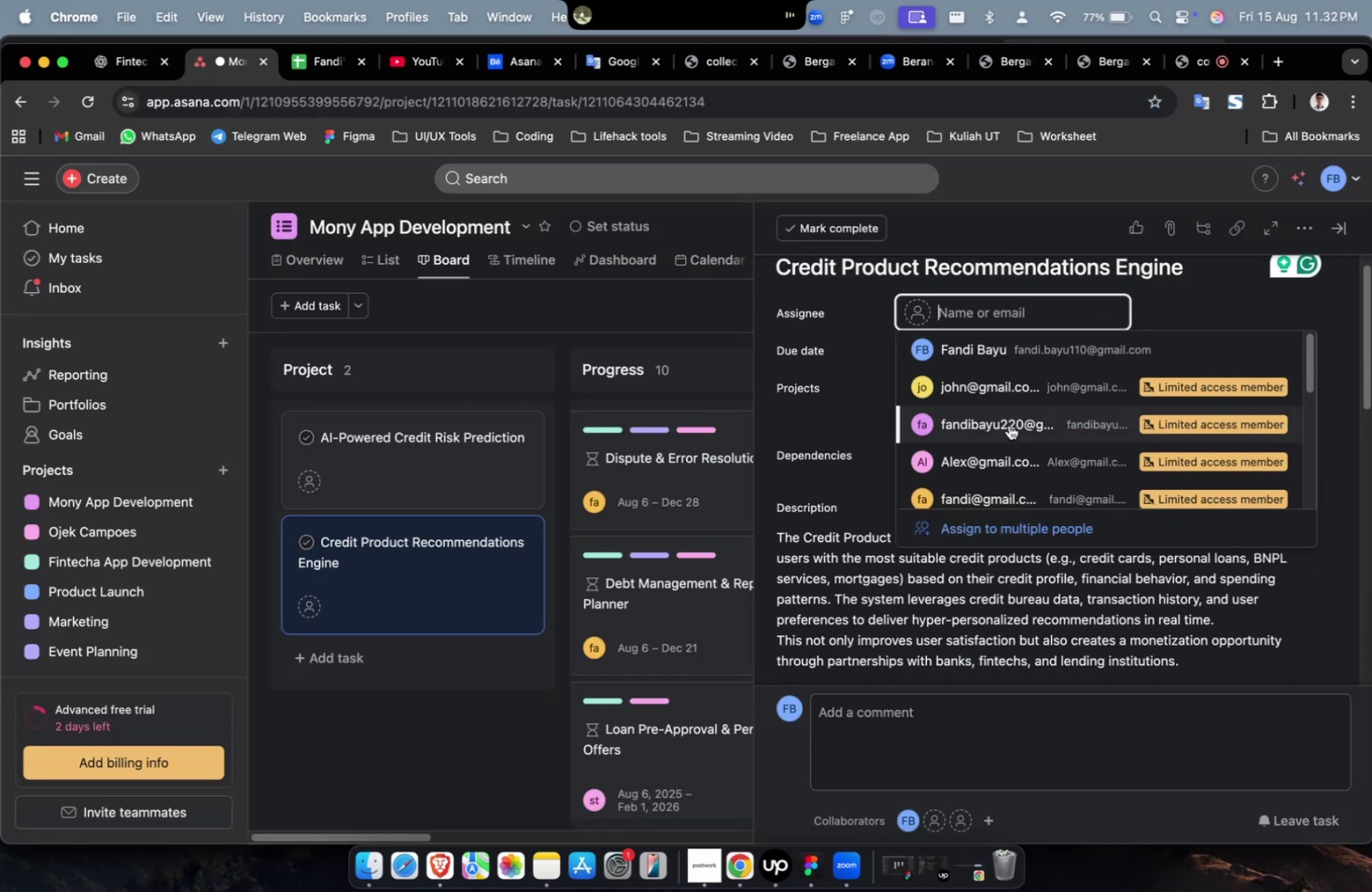 
triple_click([1008, 424])
 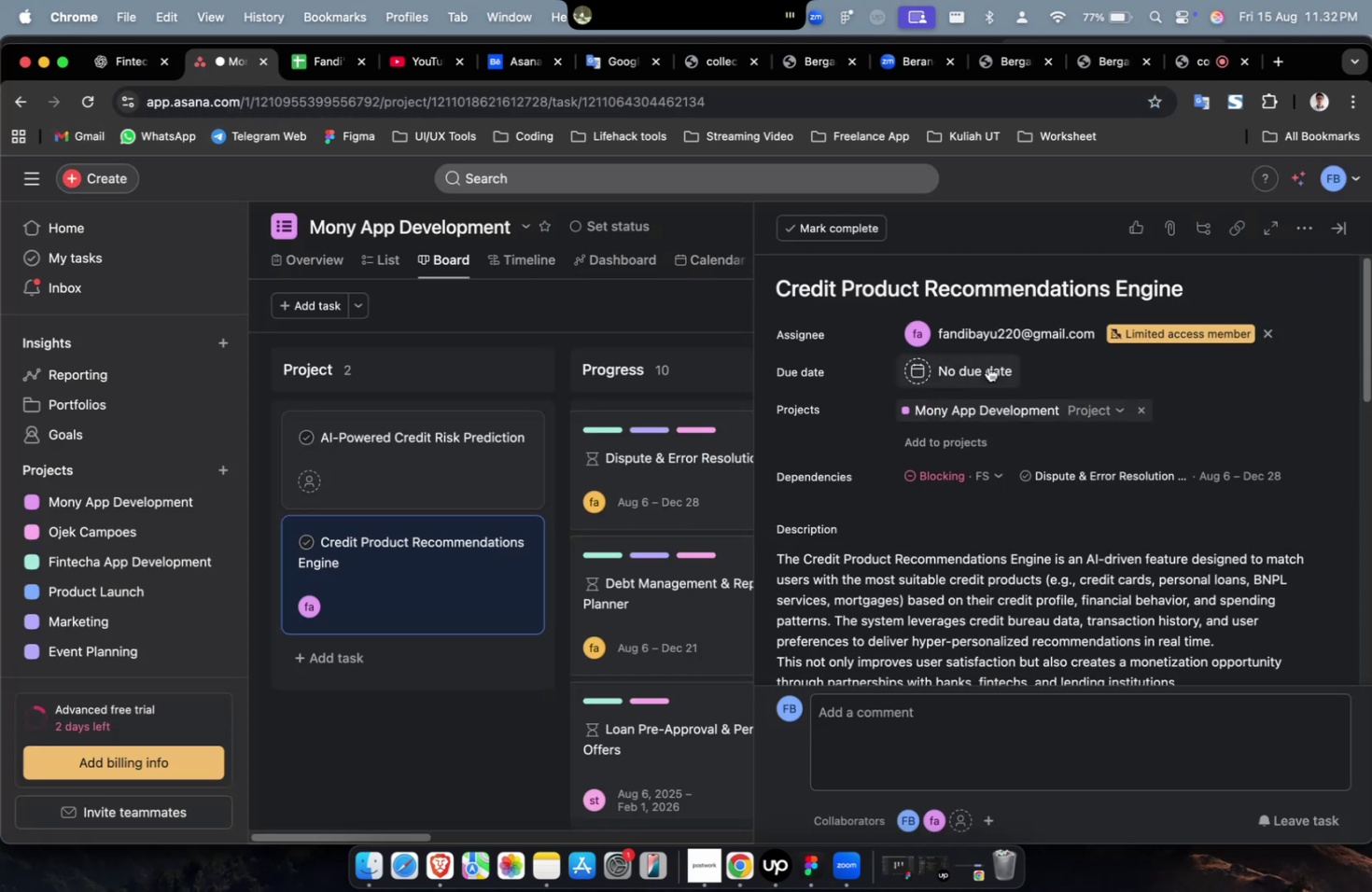 
triple_click([987, 367])
 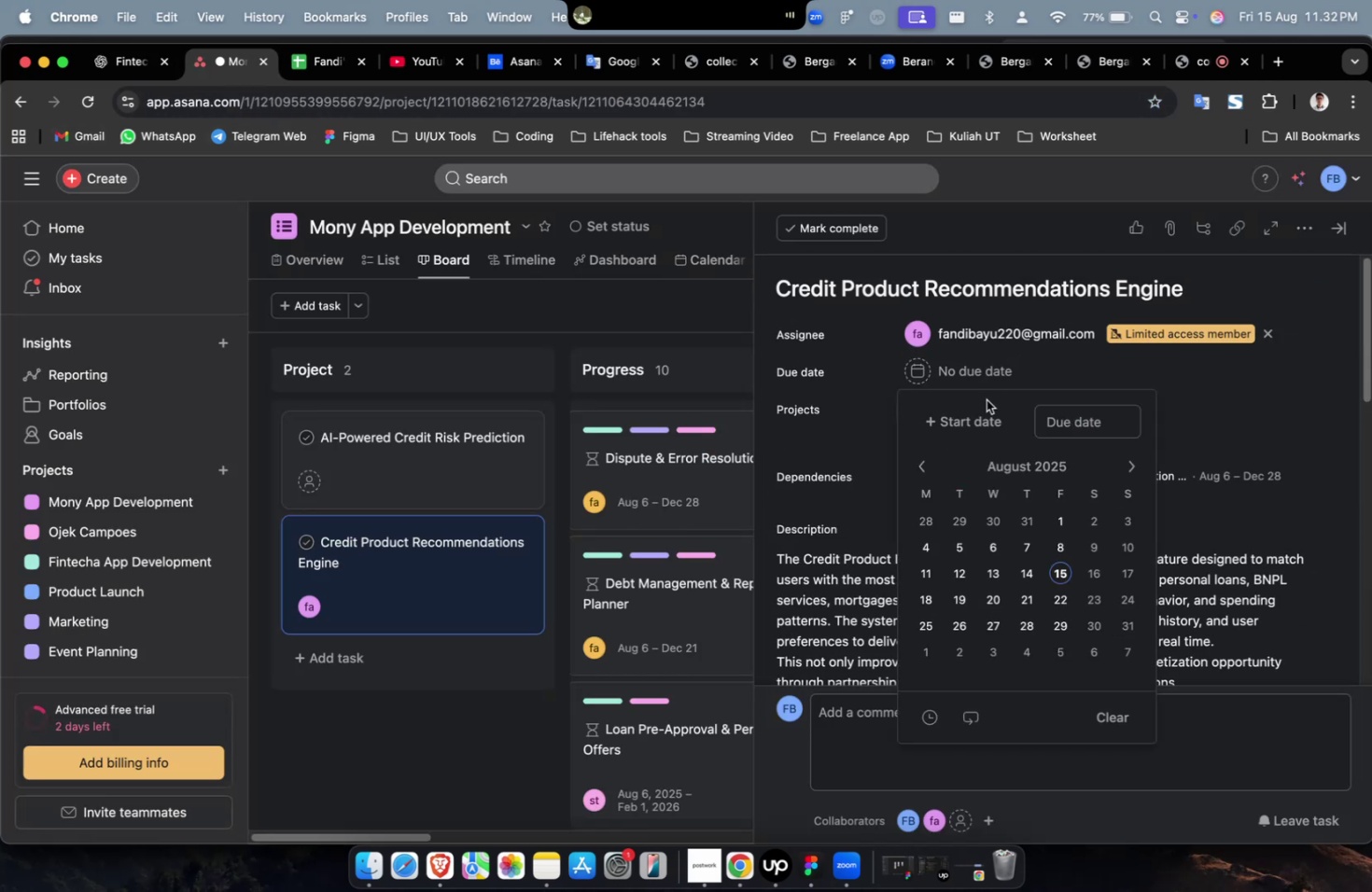 
triple_click([986, 399])
 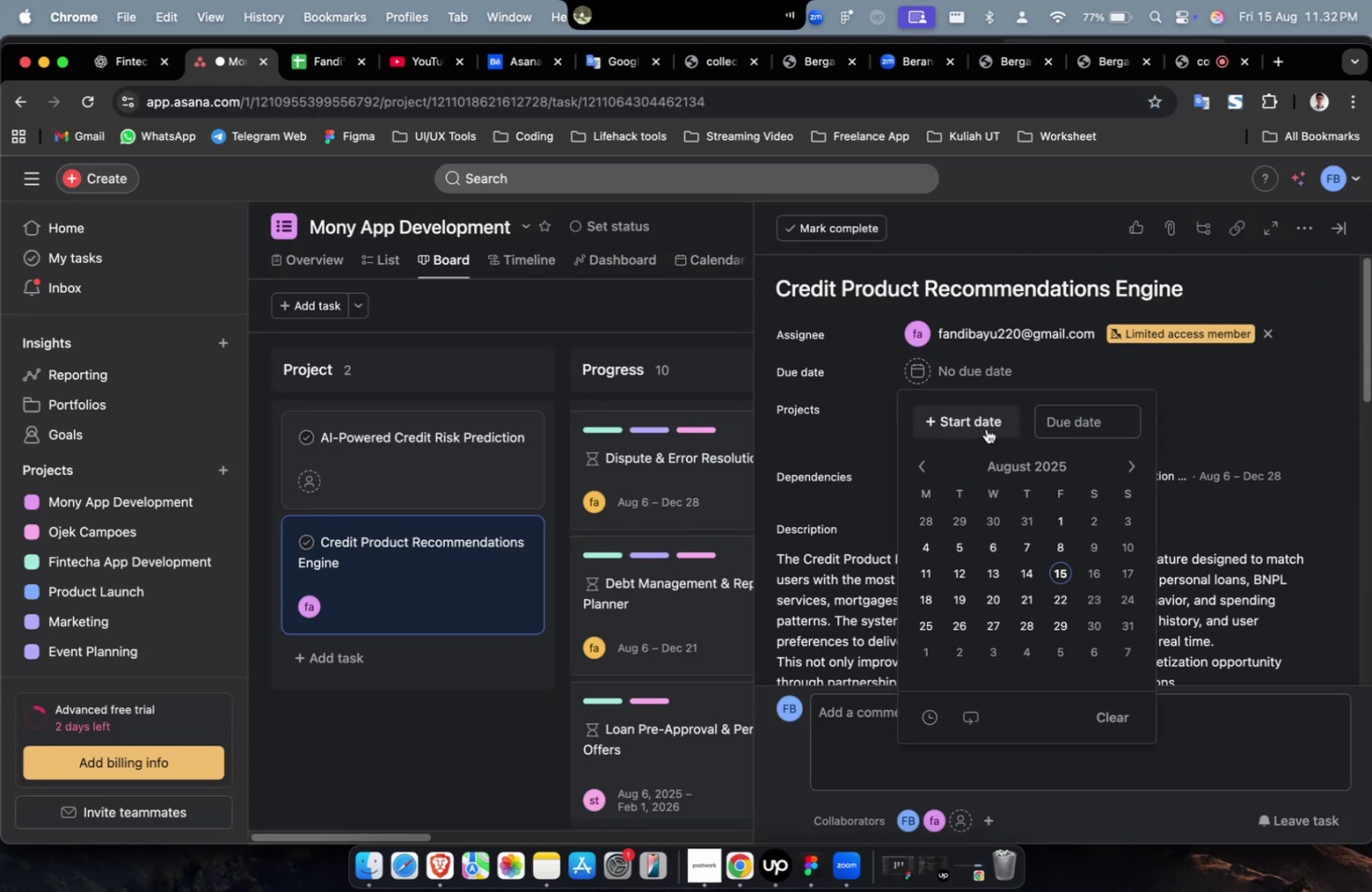 
triple_click([986, 428])
 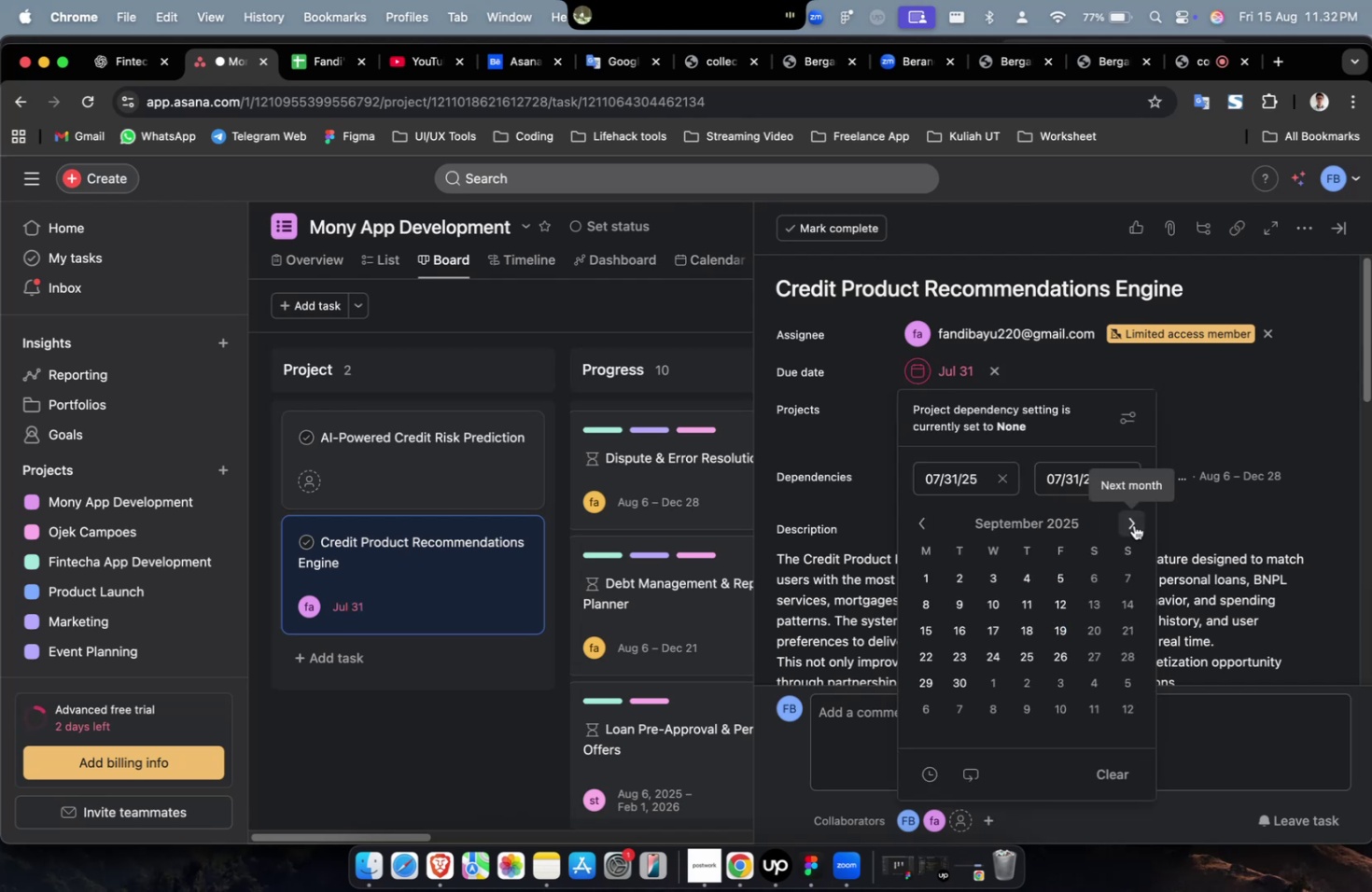 
triple_click([1132, 524])
 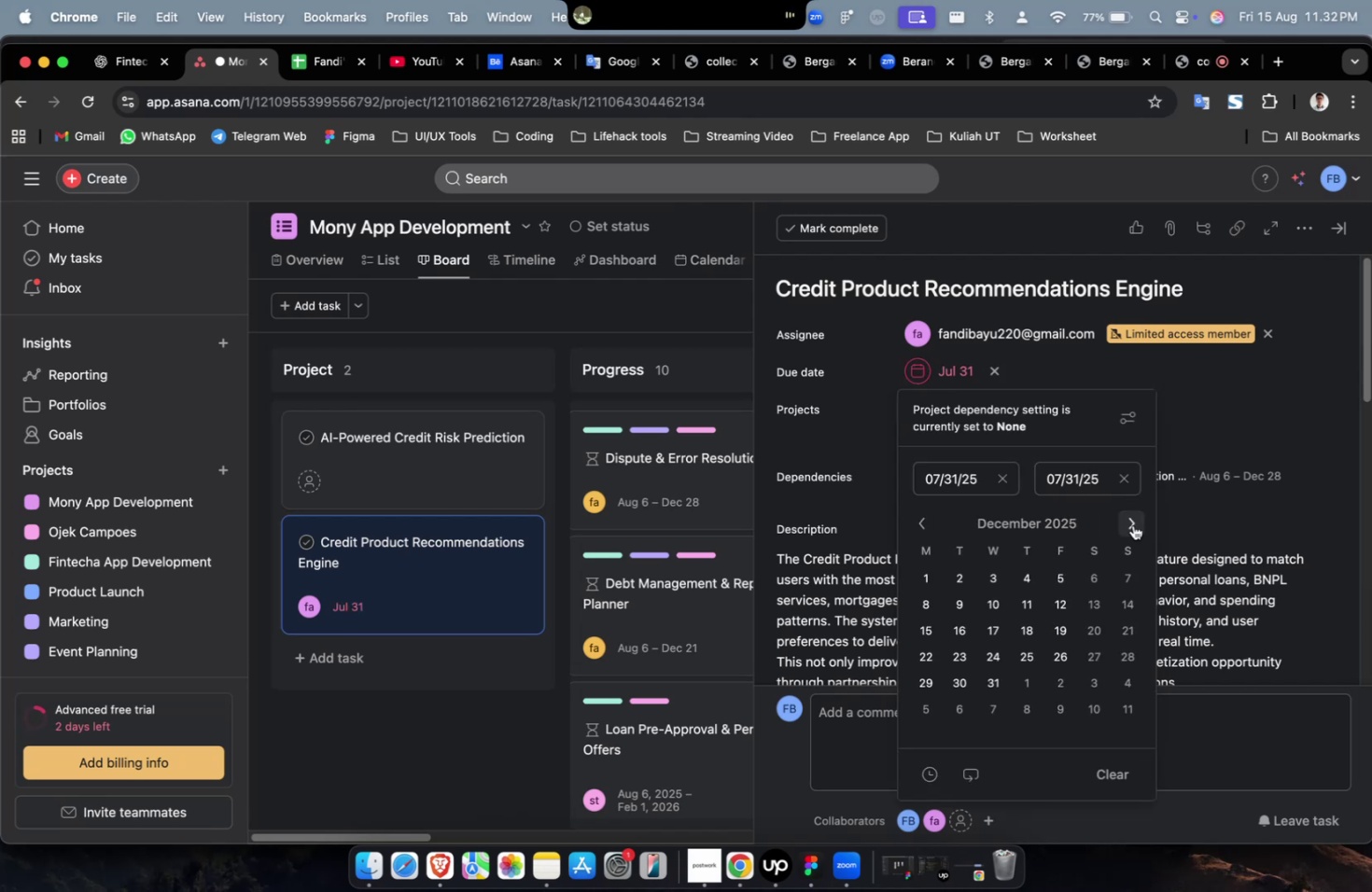 
triple_click([1132, 524])
 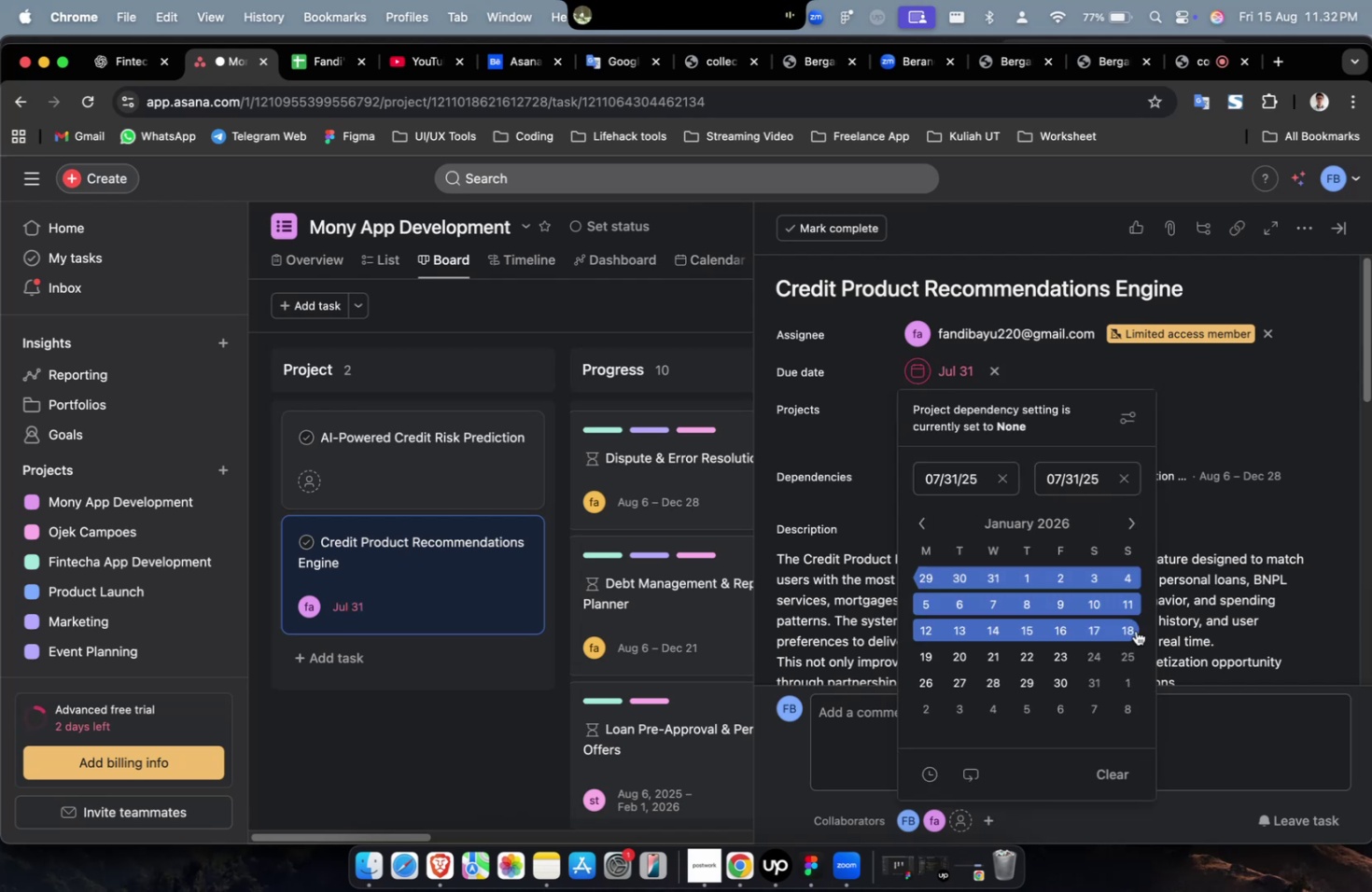 
triple_click([1135, 630])
 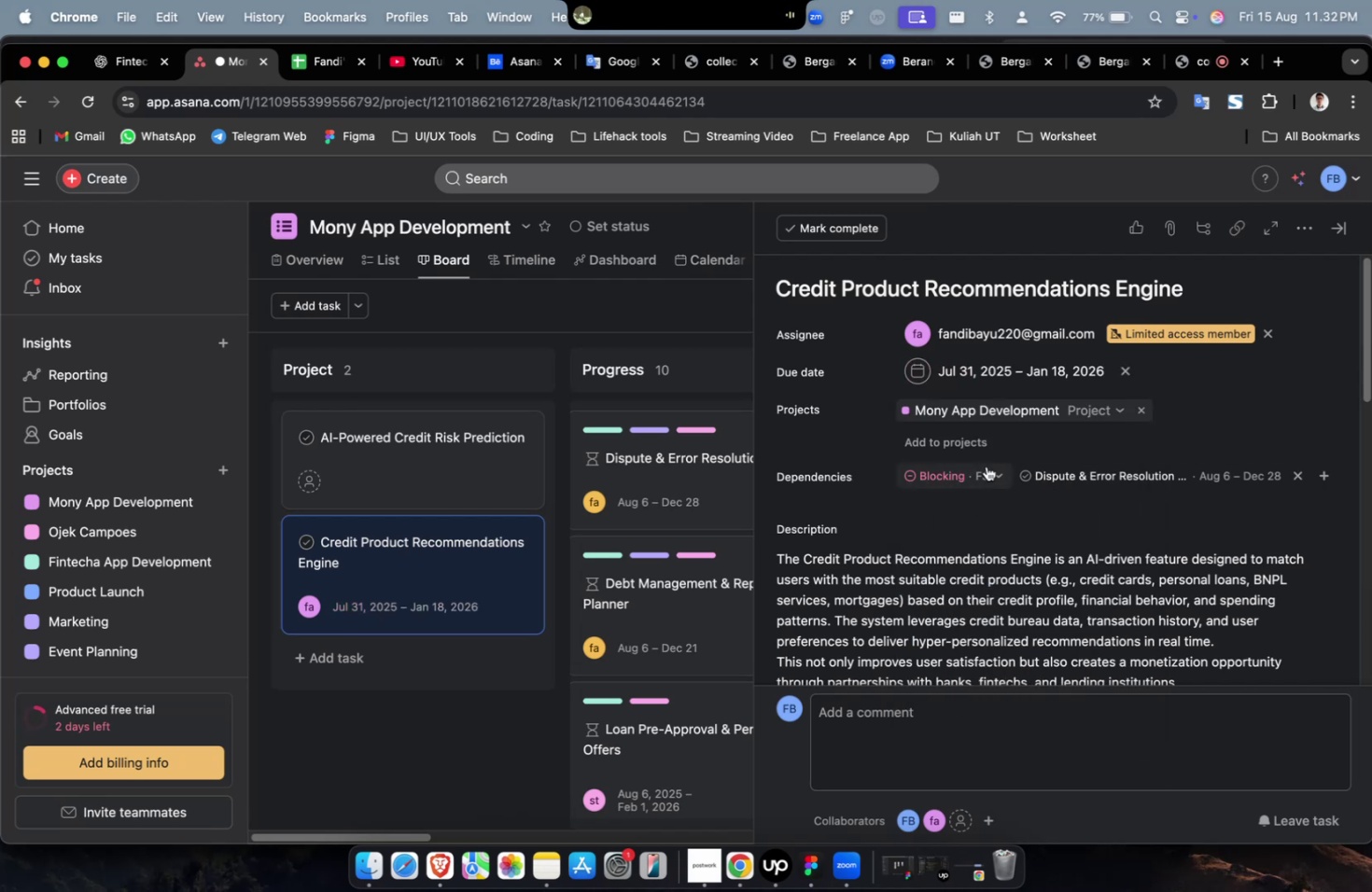 
triple_click([962, 449])
 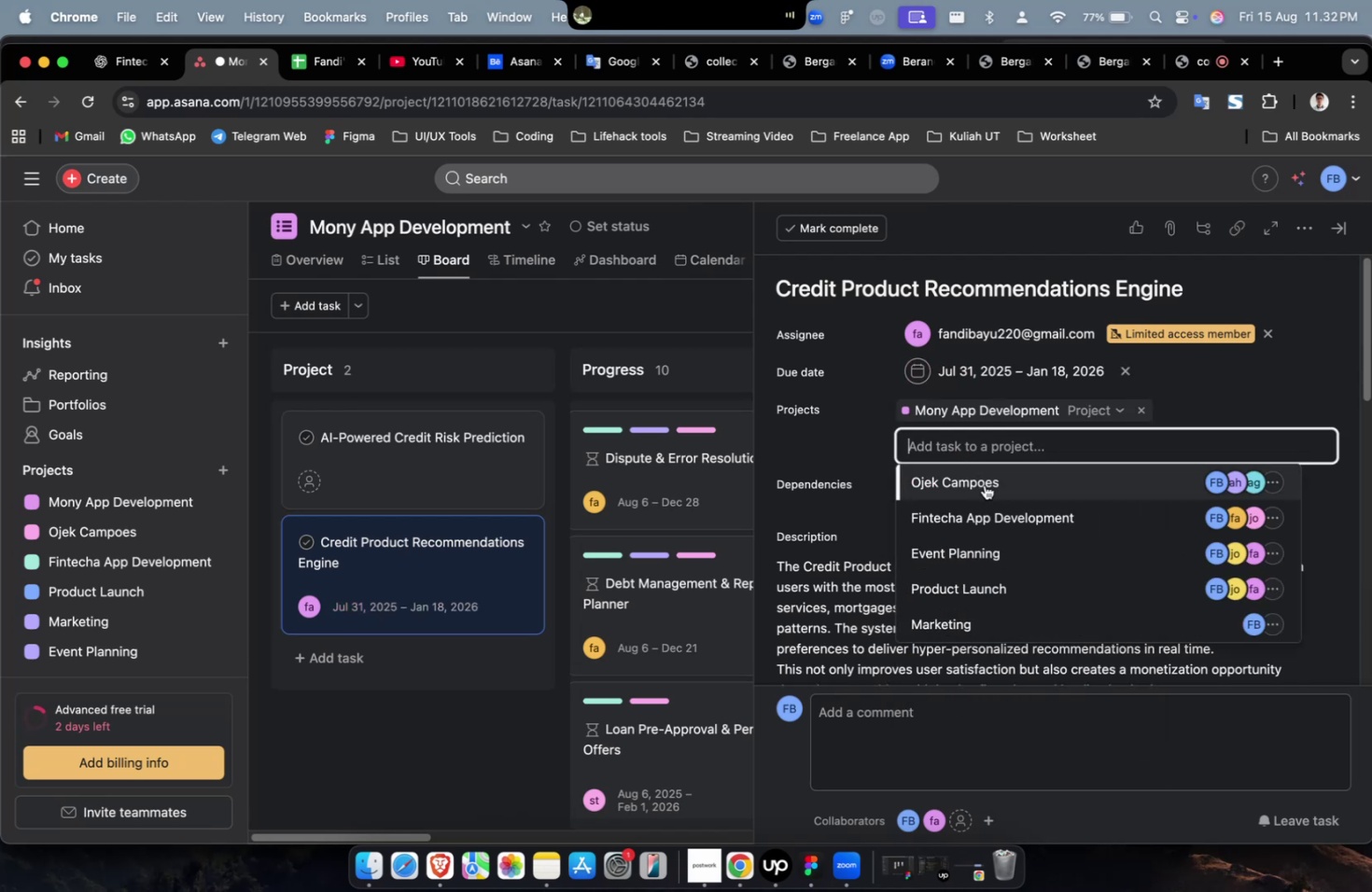 
triple_click([984, 484])
 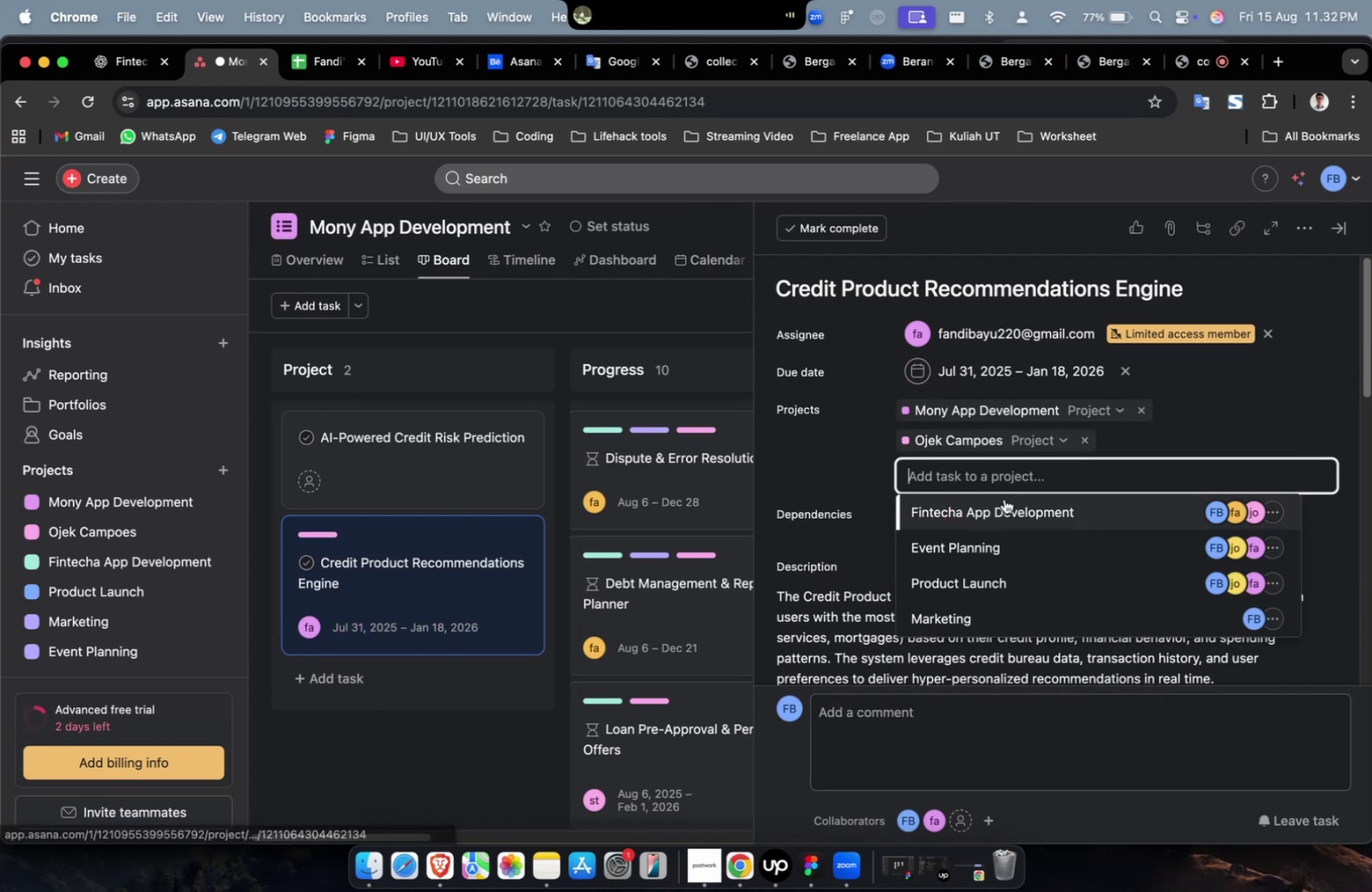 
triple_click([1003, 504])
 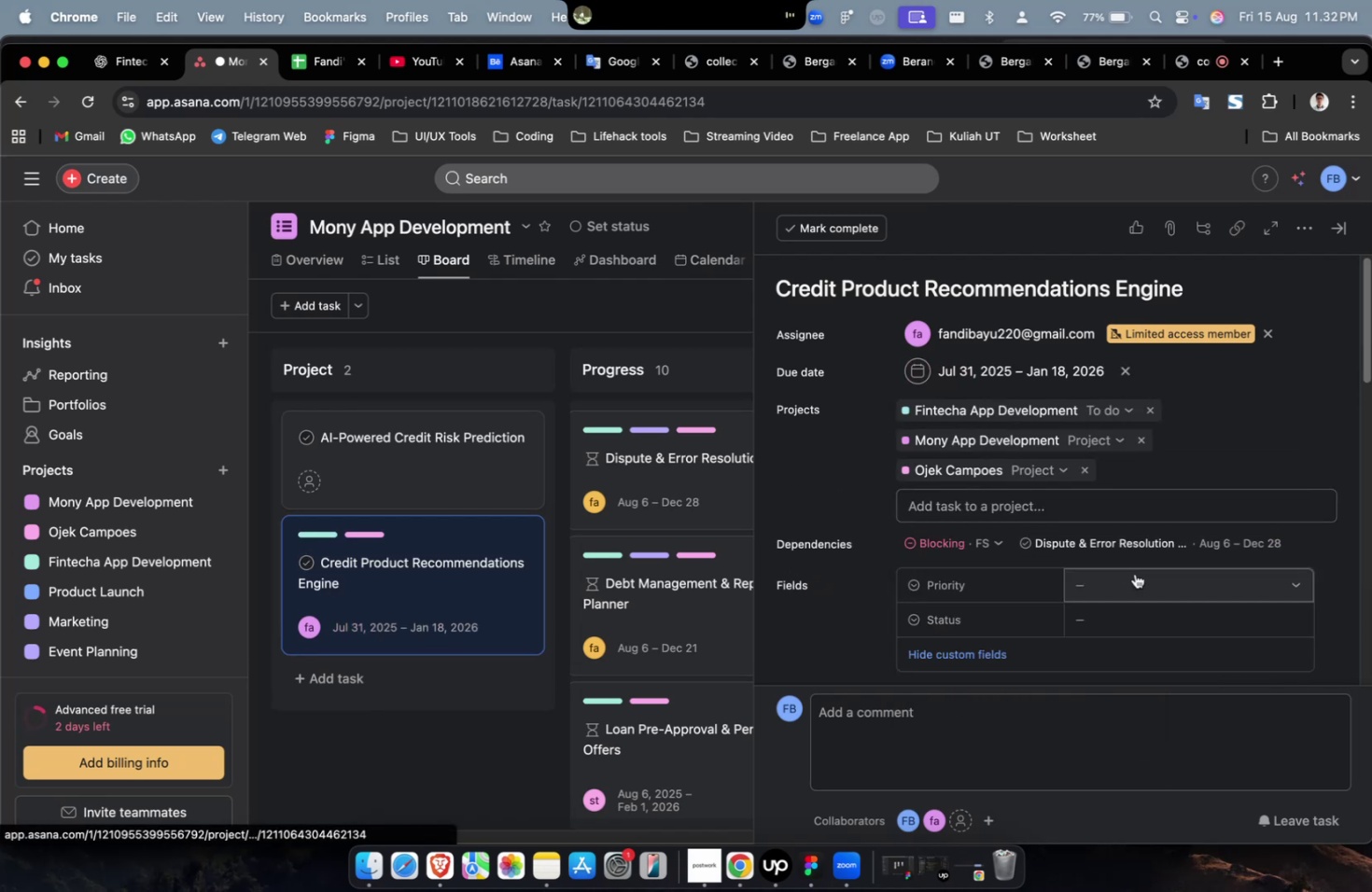 
left_click([1141, 577])
 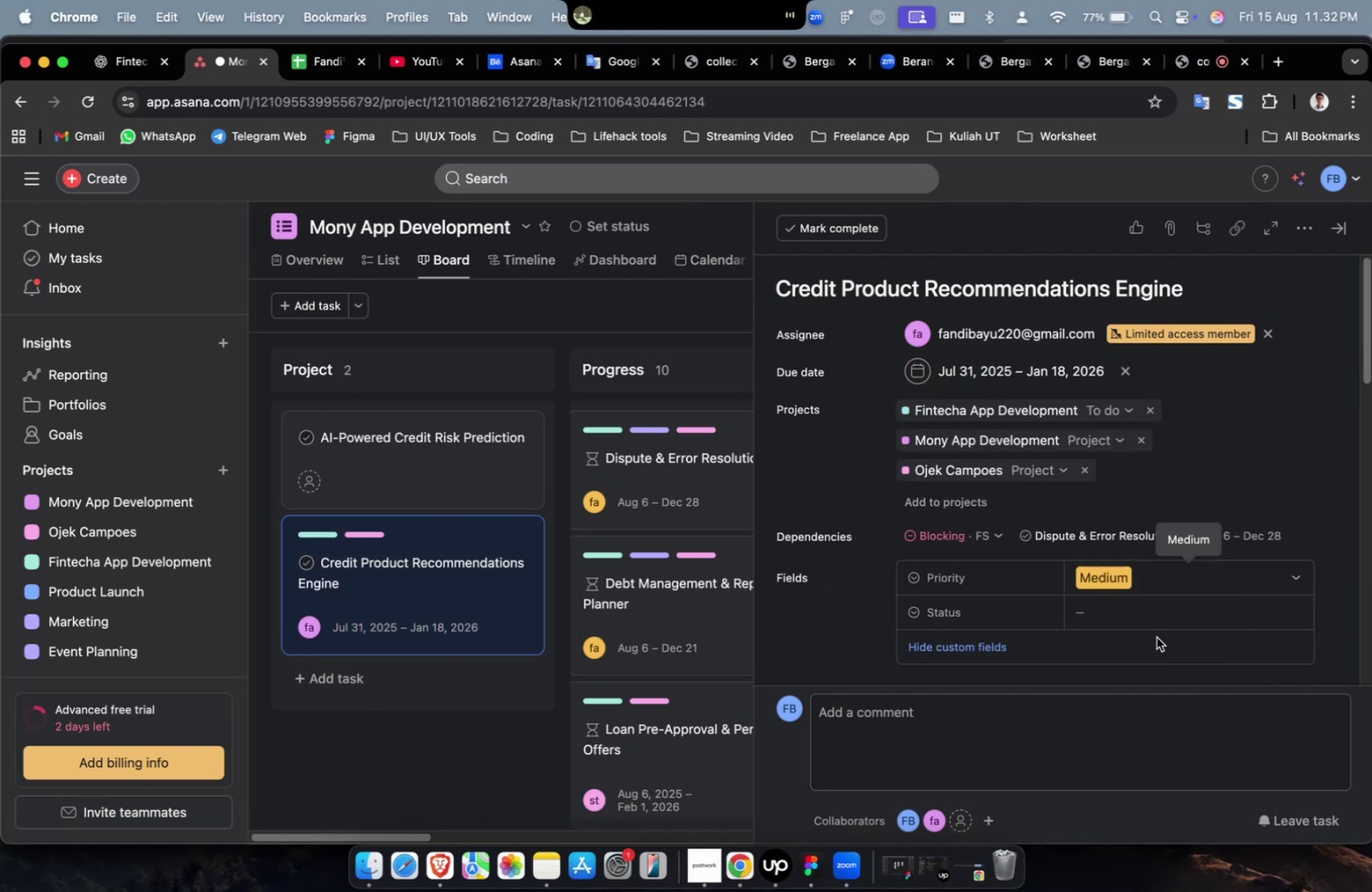 
triple_click([1163, 621])
 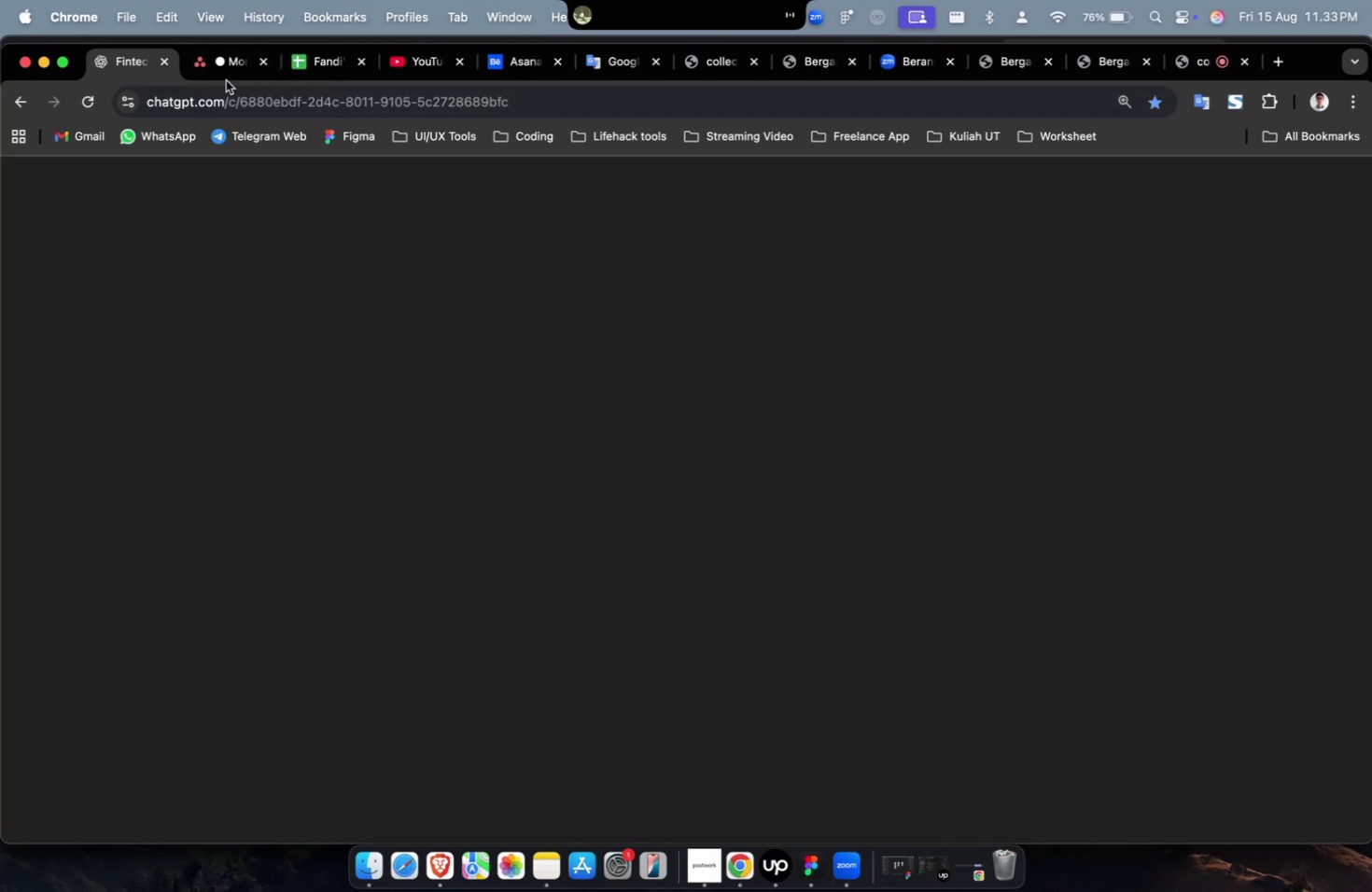 
wait(6.05)
 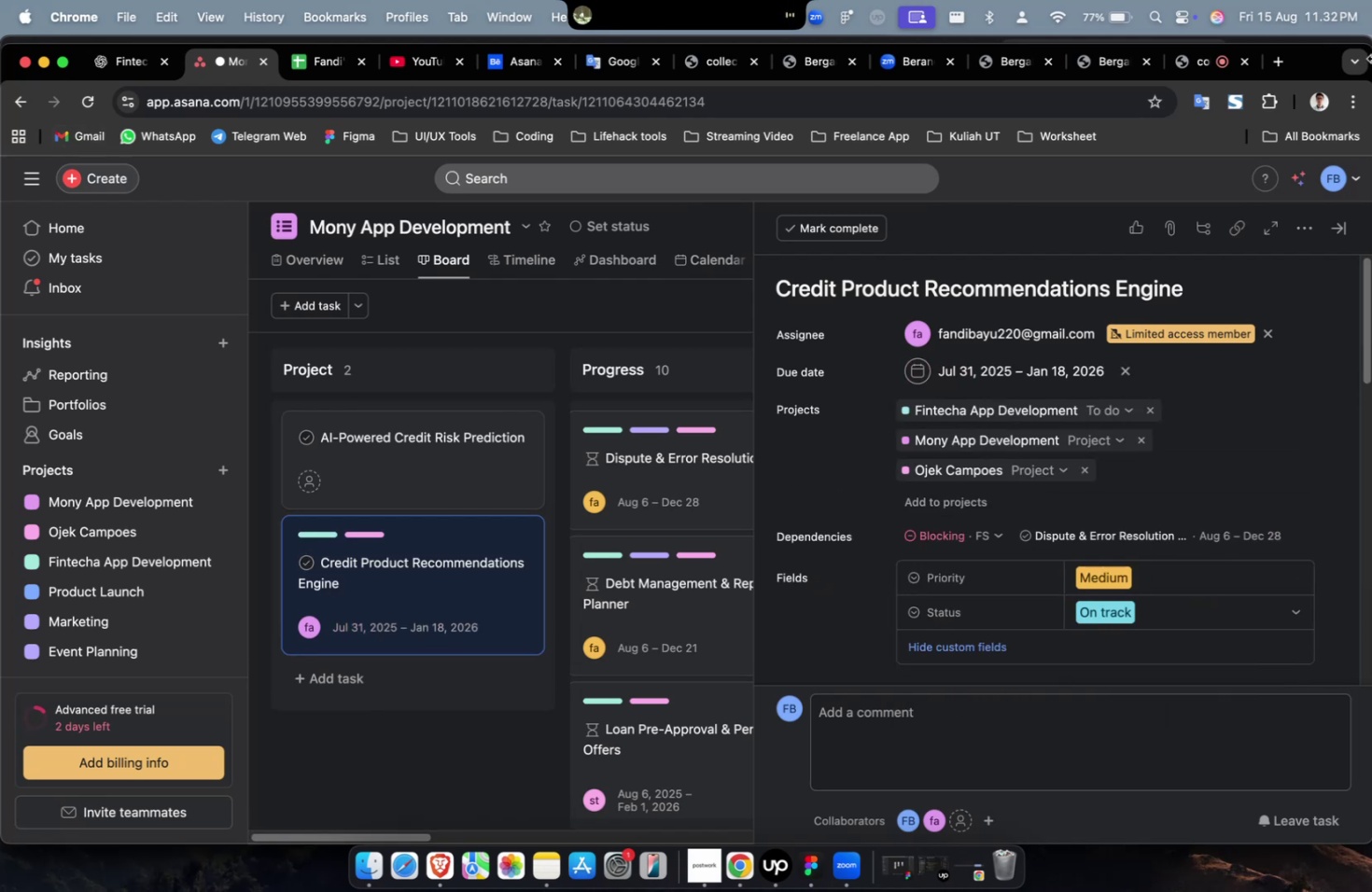 
left_click([223, 66])
 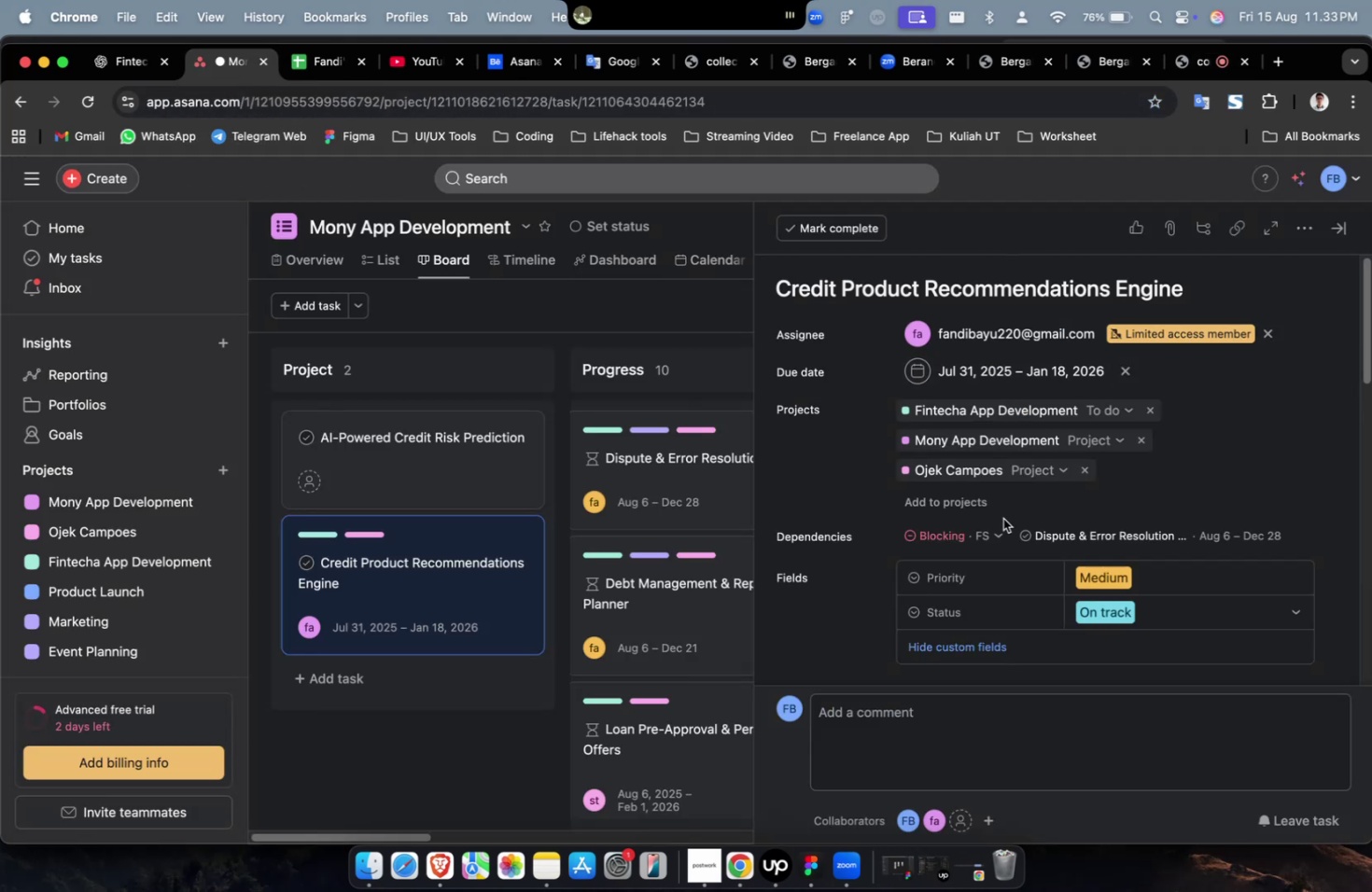 
left_click([961, 509])
 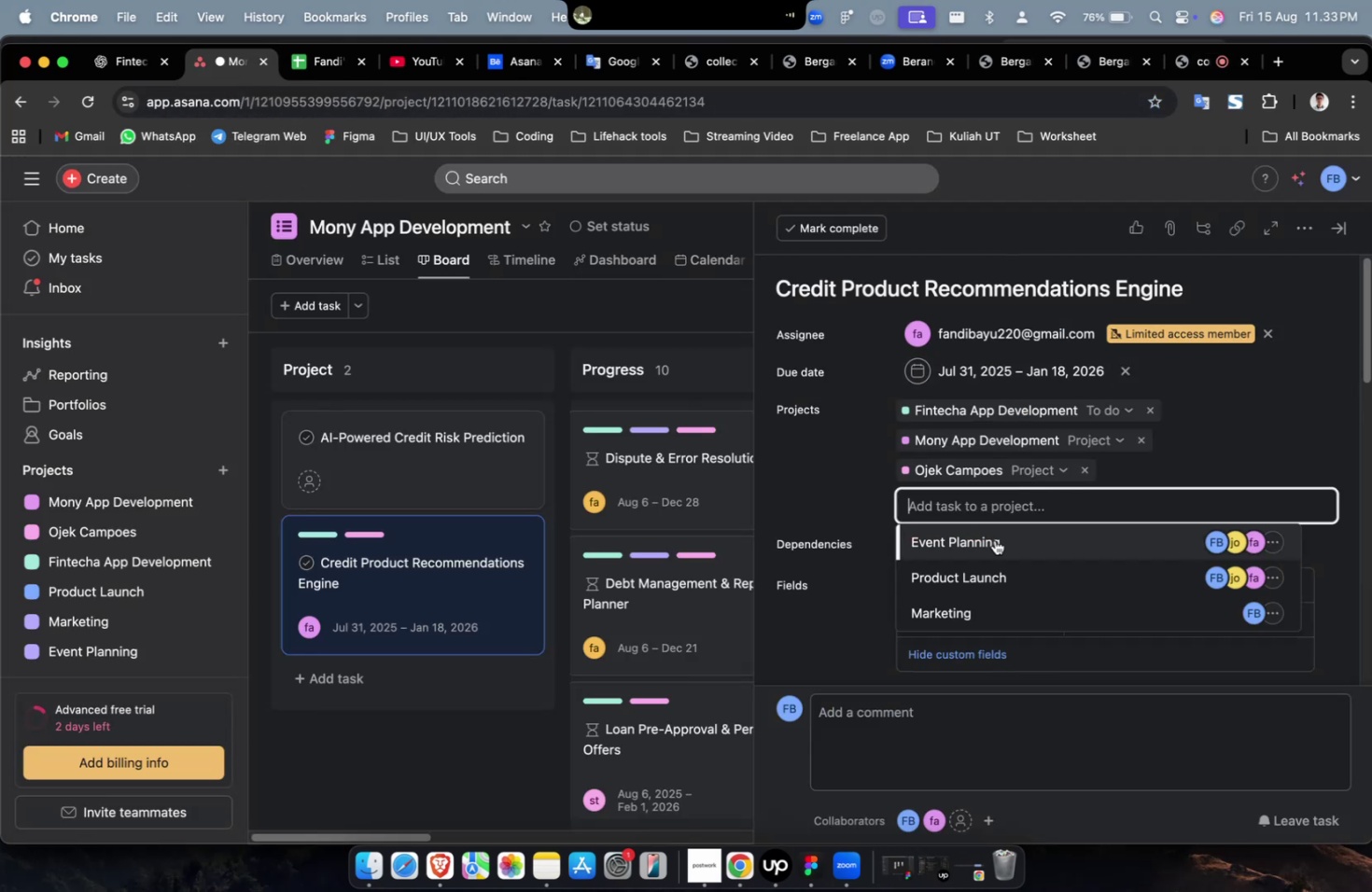 
double_click([1000, 544])
 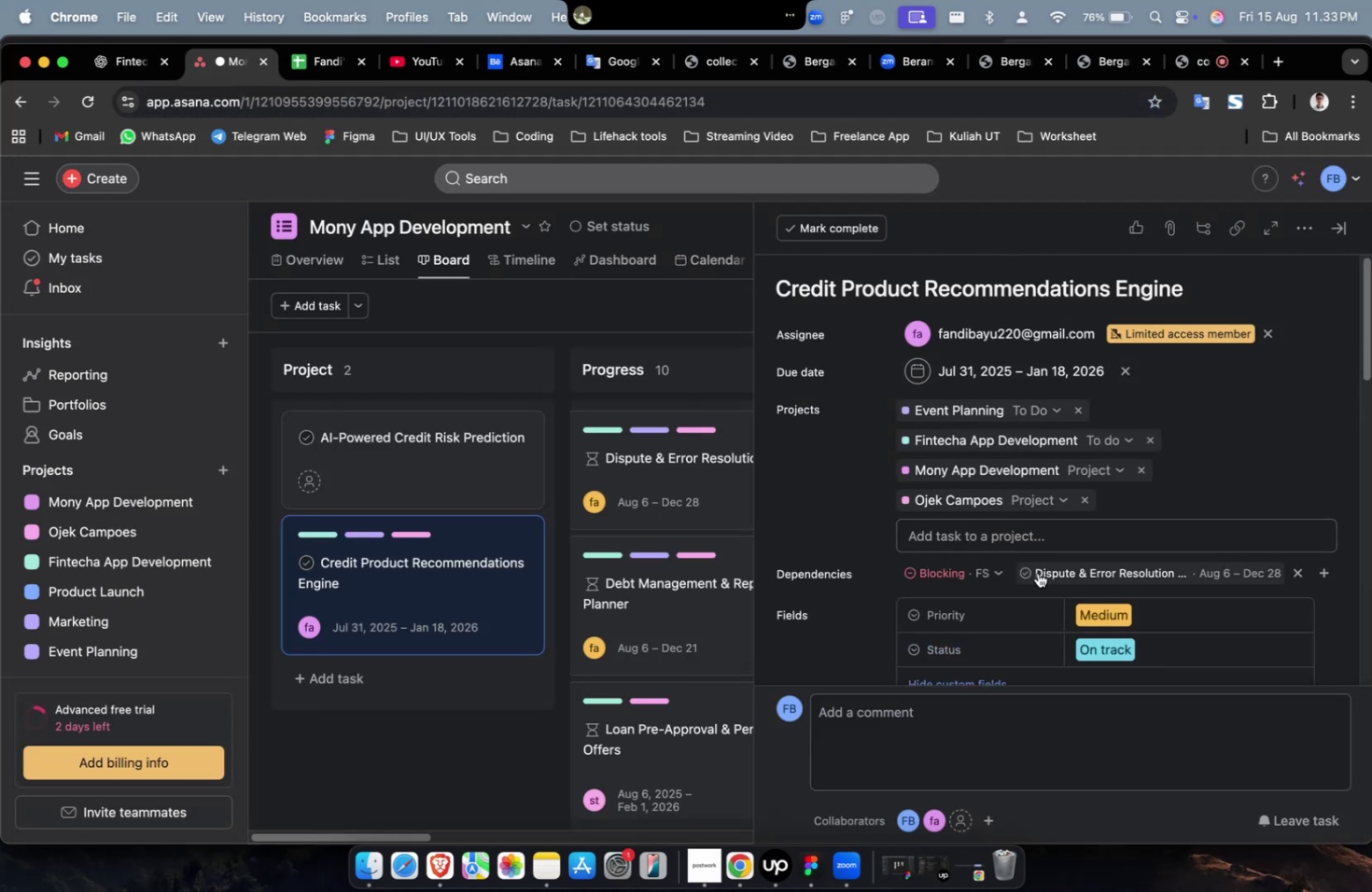 
scroll: coordinate [1040, 557], scroll_direction: down, amount: 36.0
 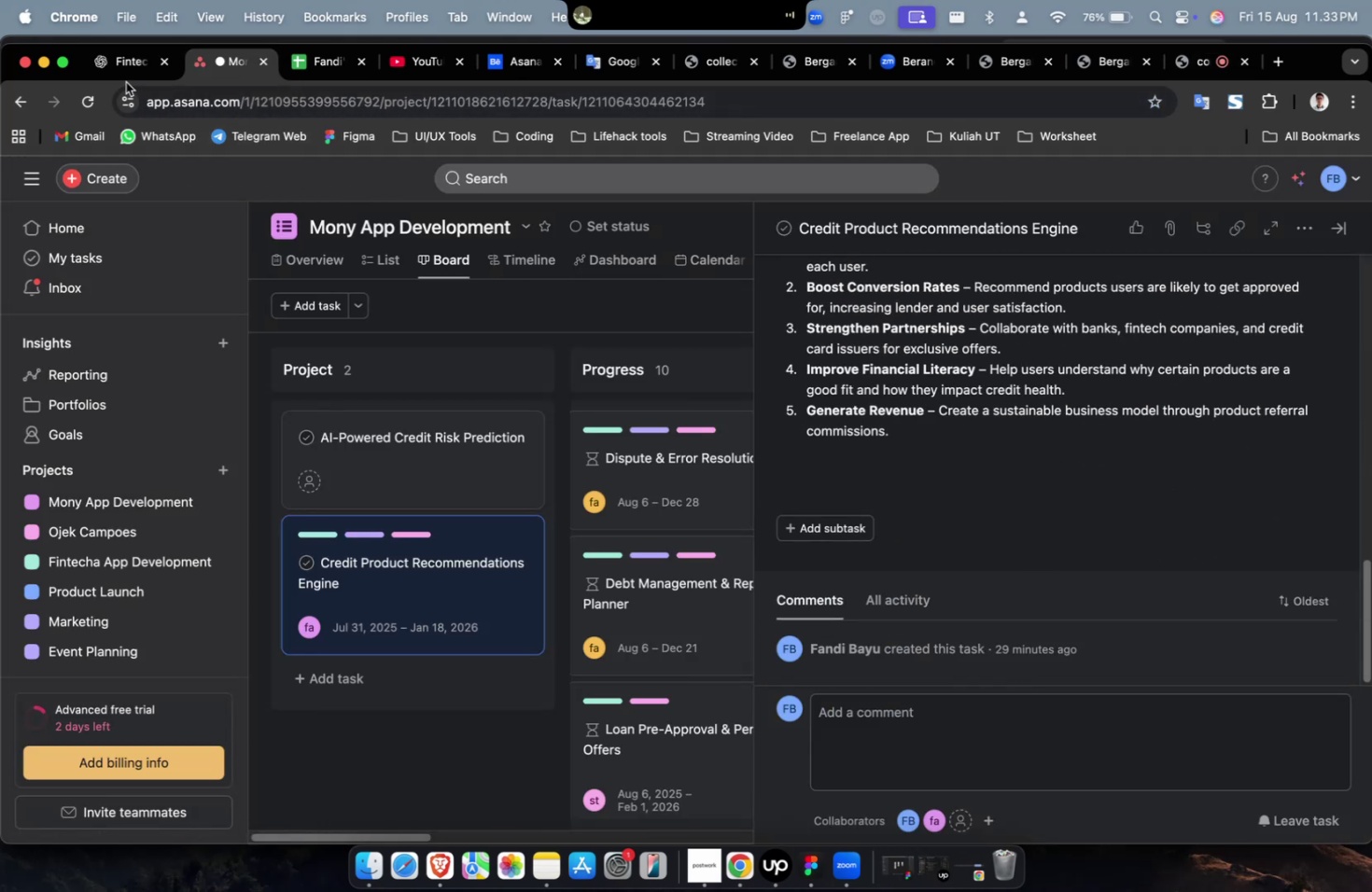 
double_click([126, 77])
 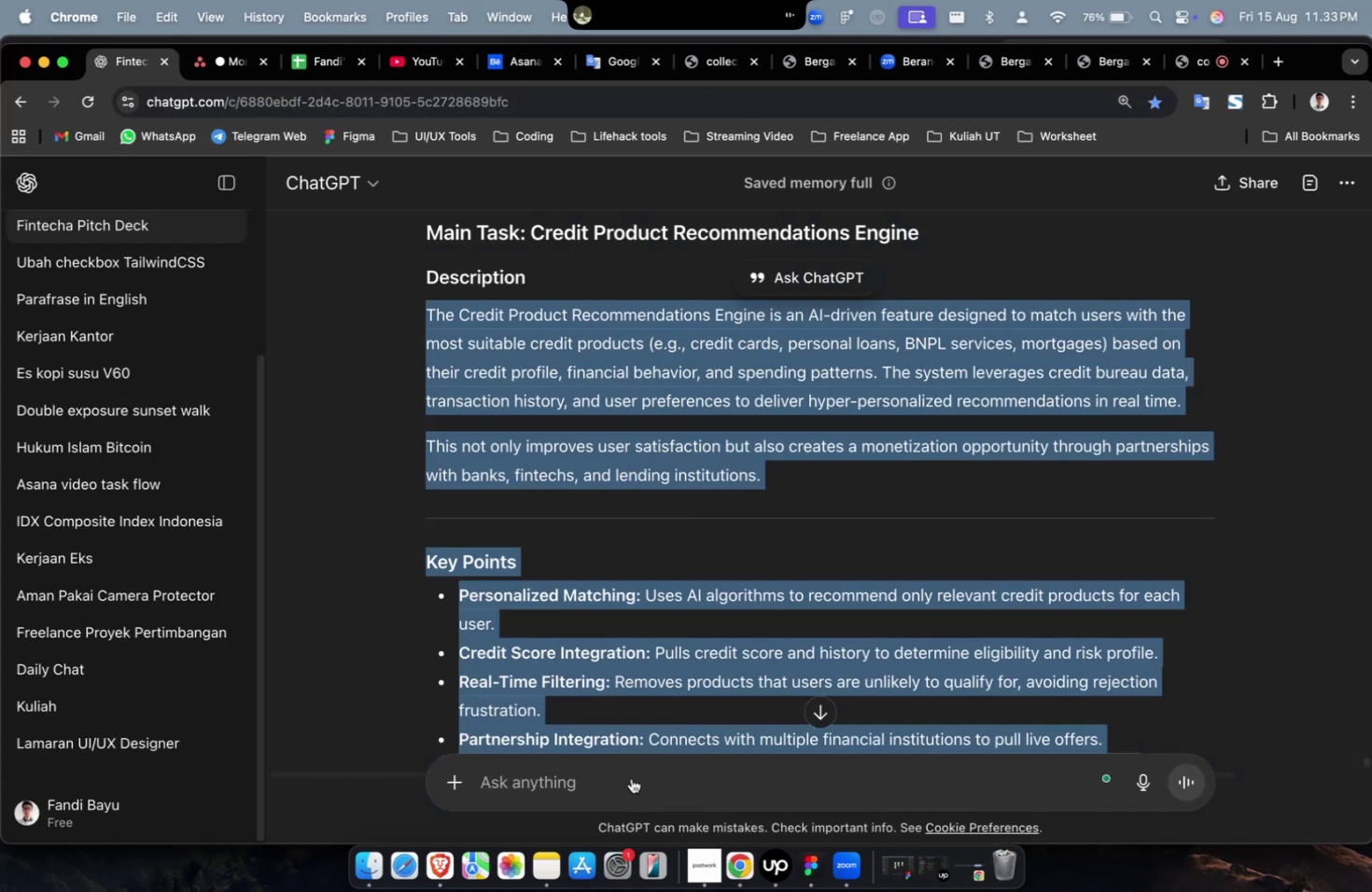 
left_click([631, 778])
 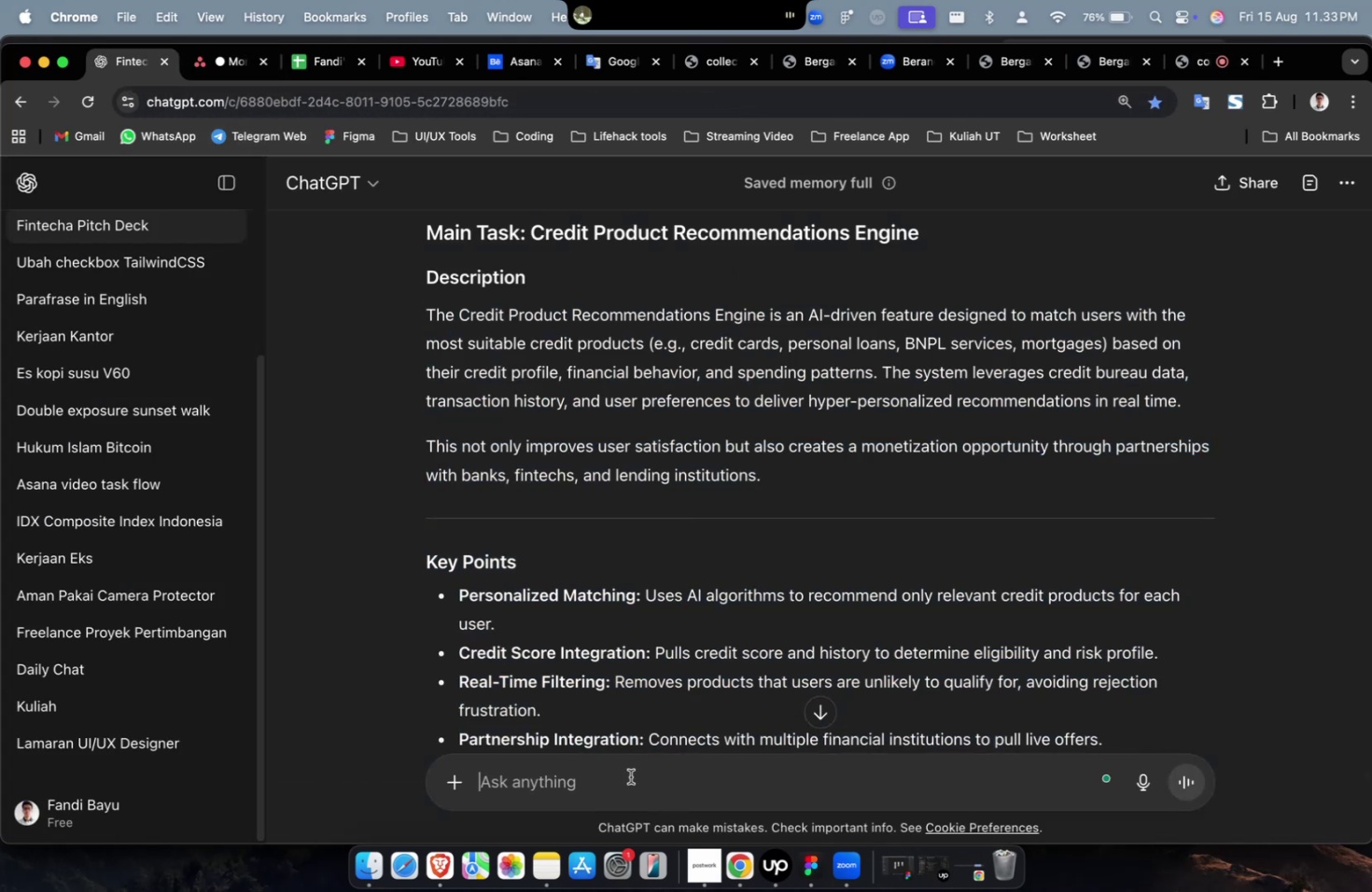 
type(please create 10 subtask for this )
 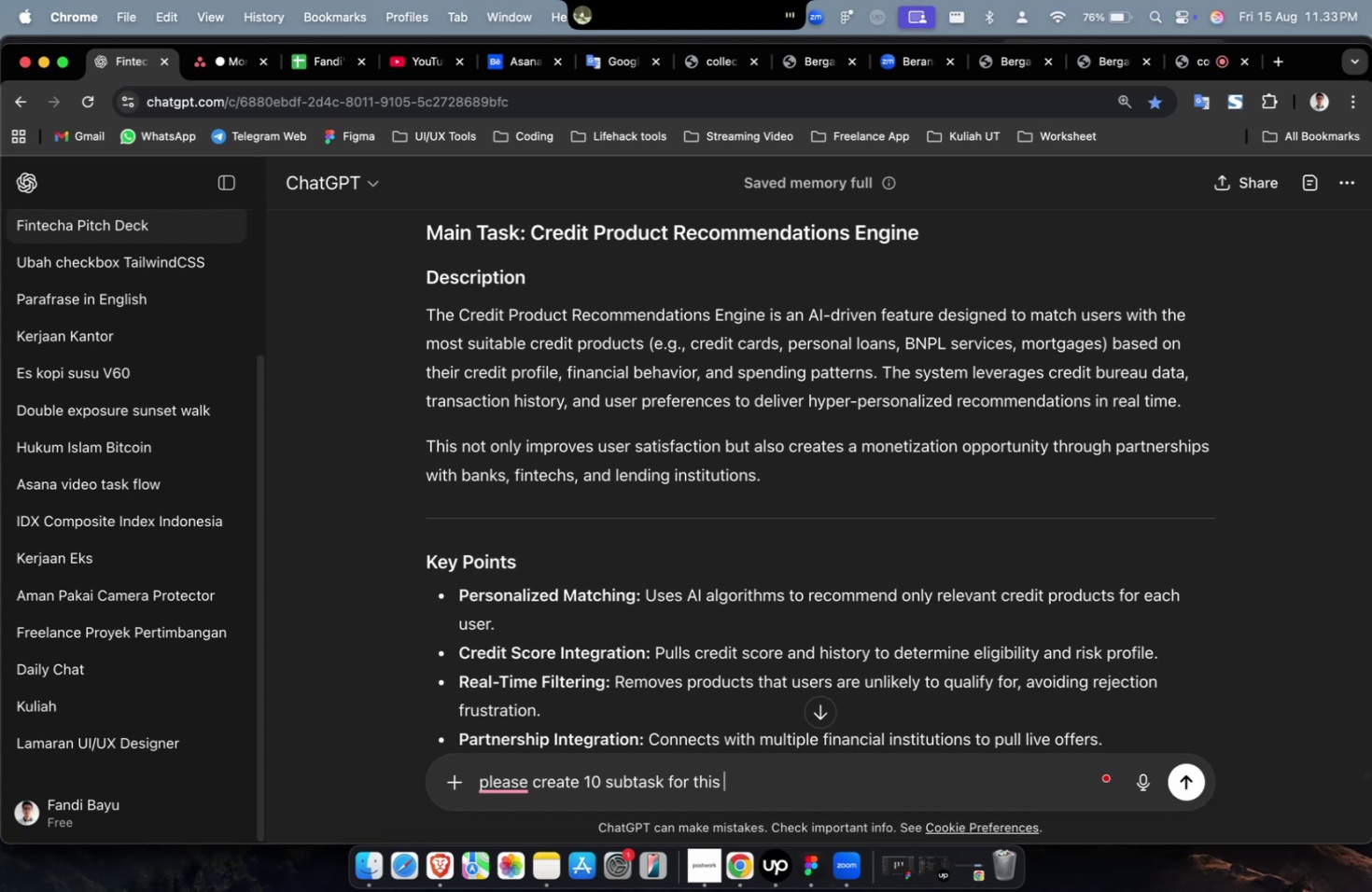 
hold_key(key=CommandLeft, duration=0.32)
 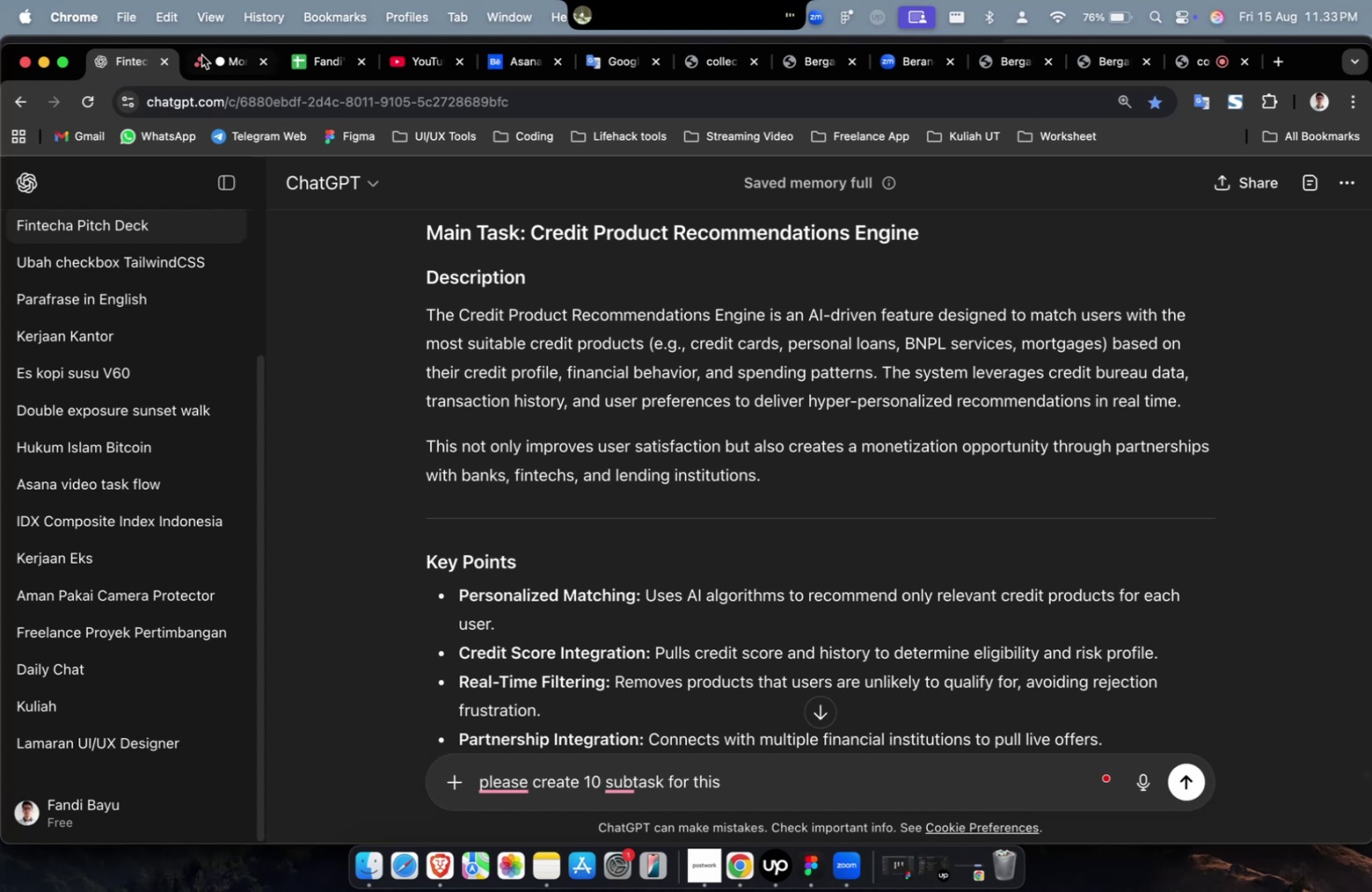 
left_click([222, 65])
 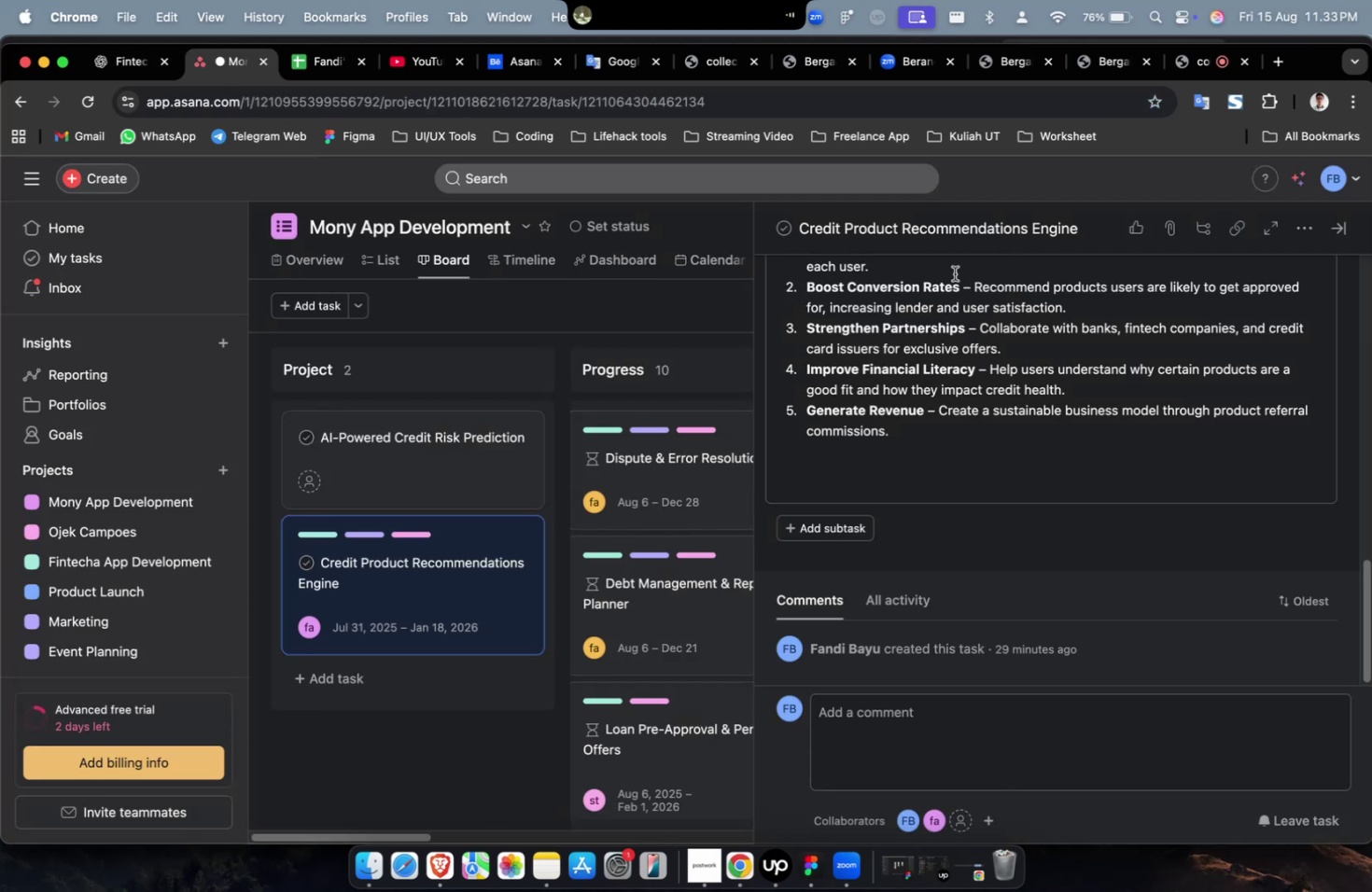 
left_click([953, 229])
 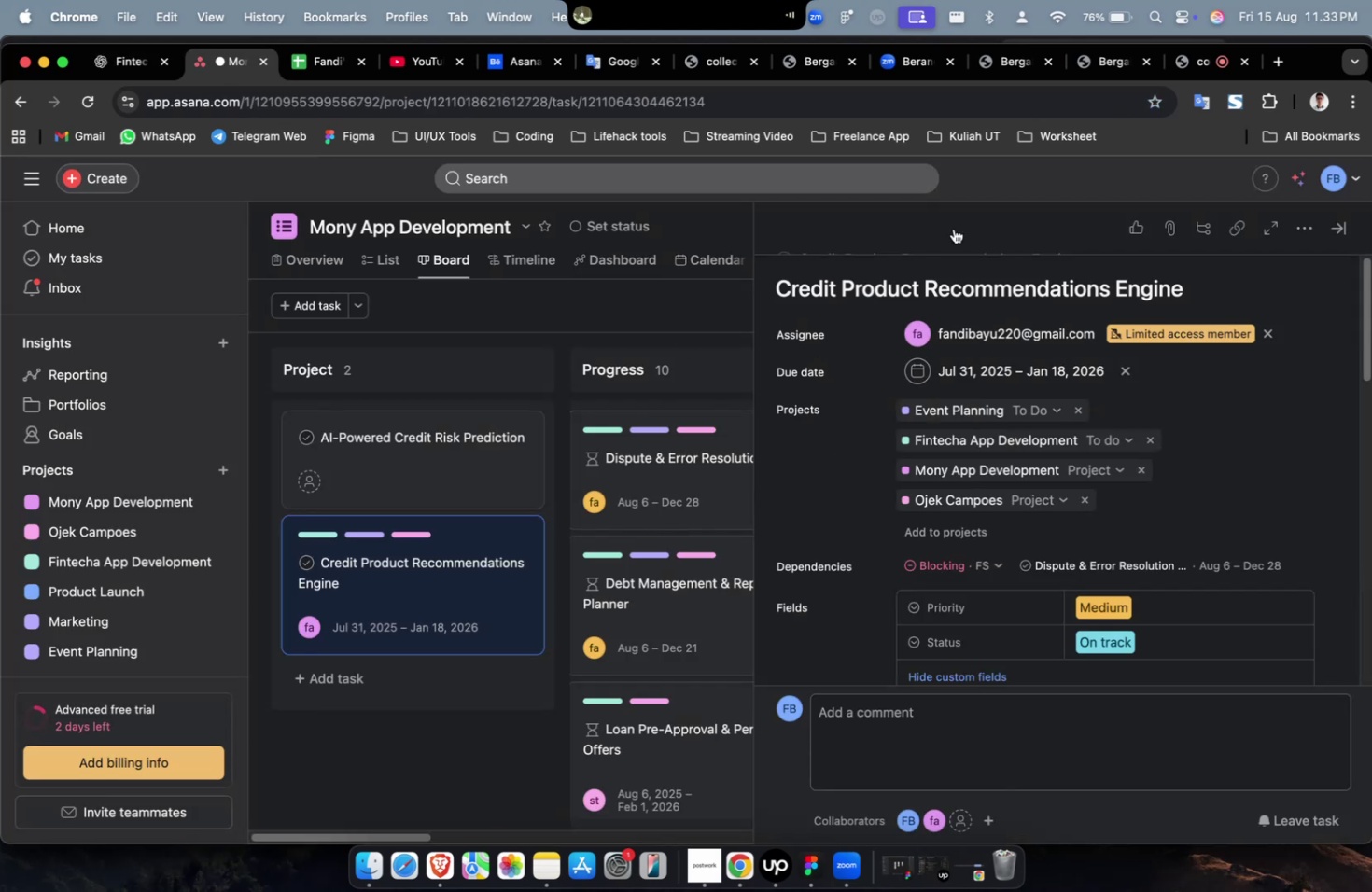 
key(Meta+A)
 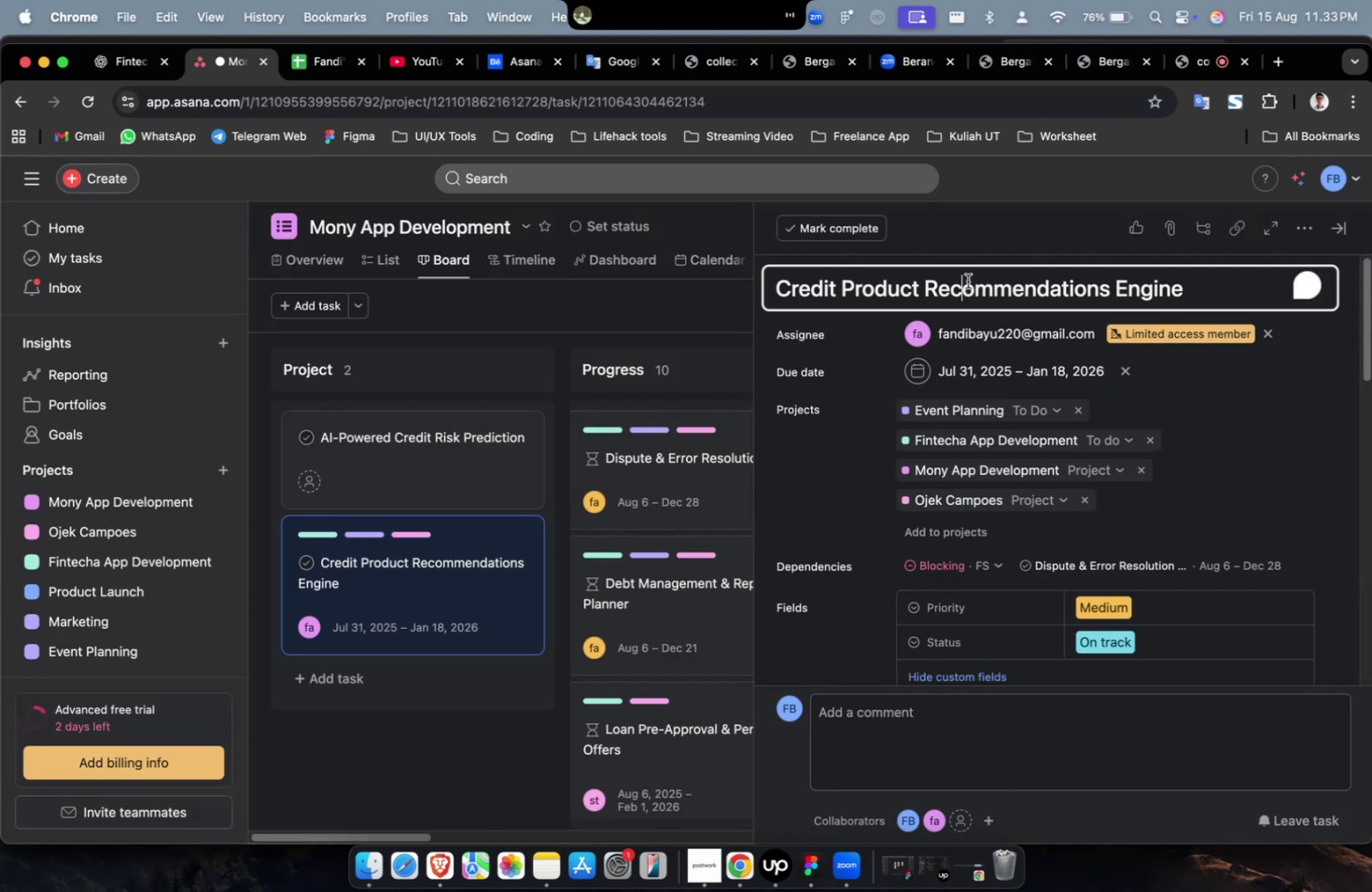 
key(Meta+A)
 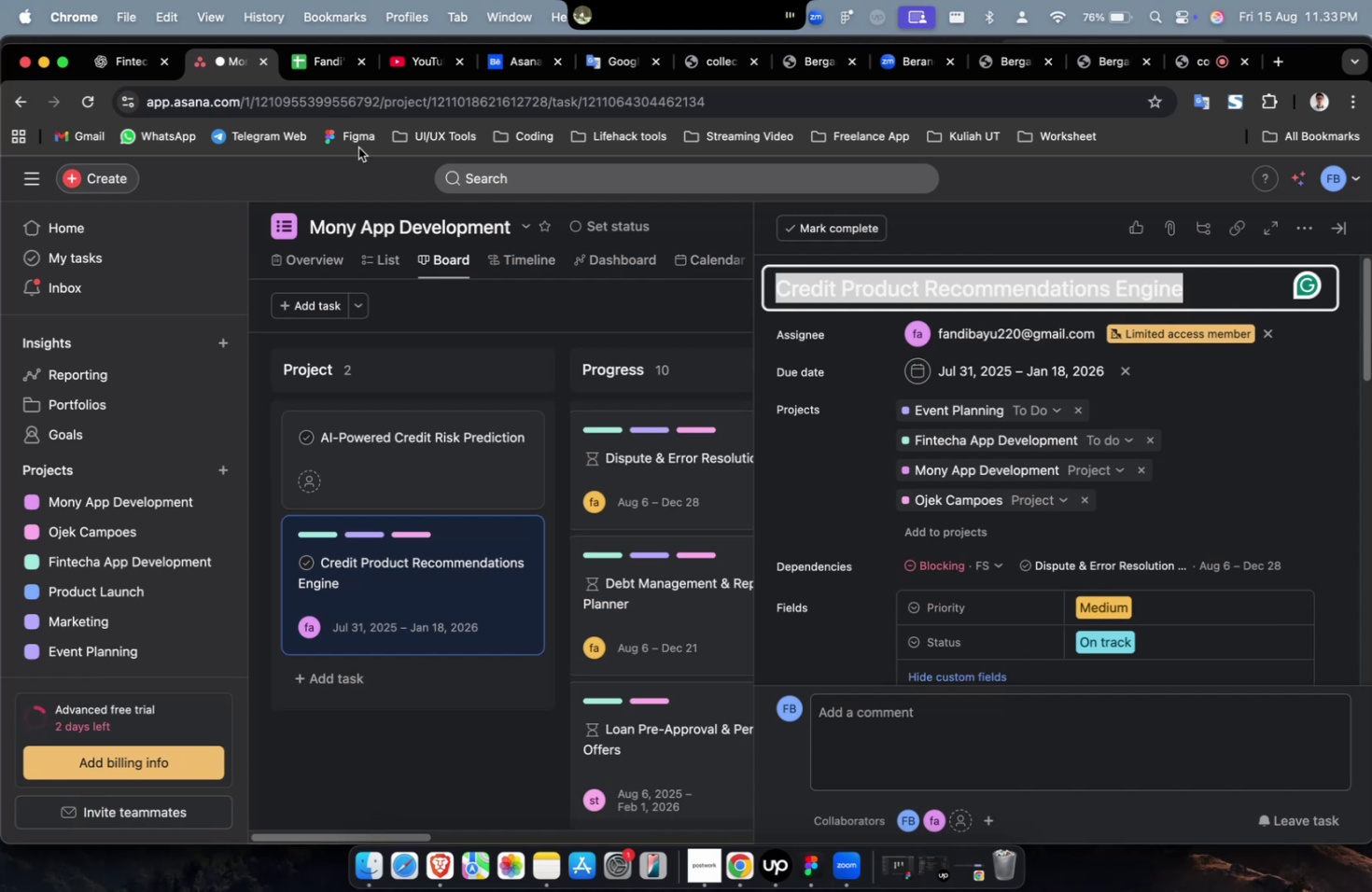 
key(Meta+C)
 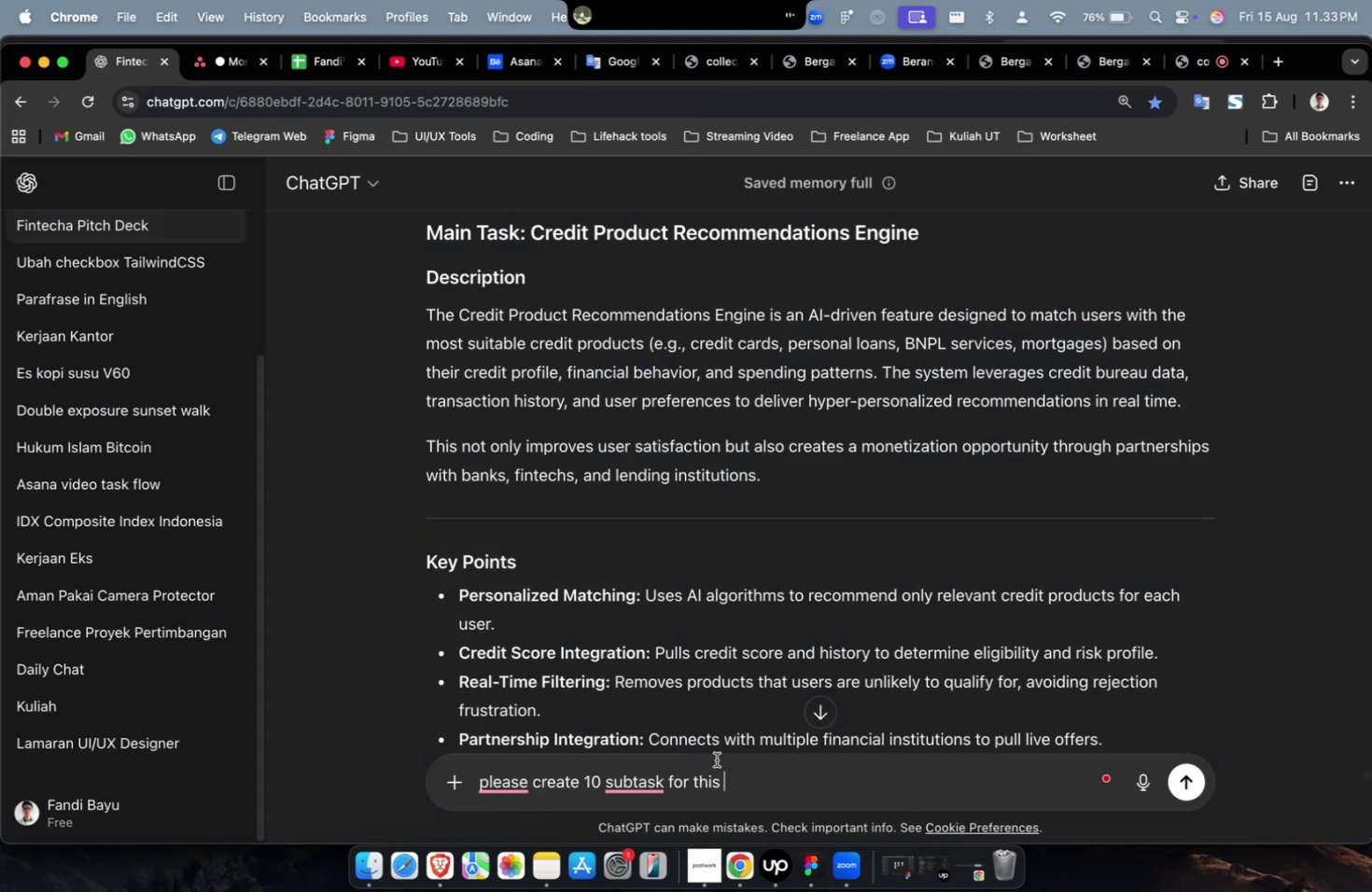 
key(Meta+CommandLeft)
 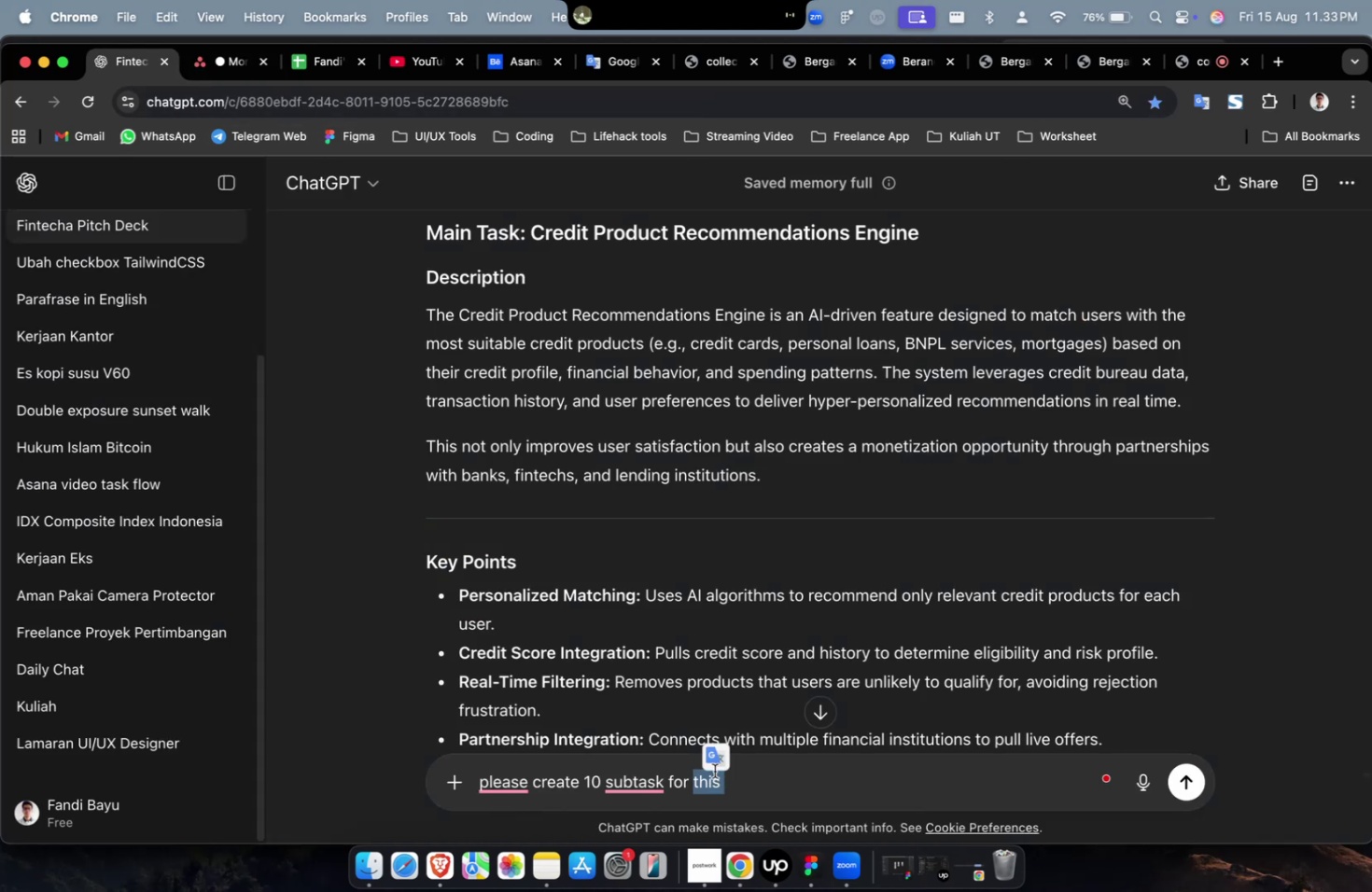 
key(Meta+V)
 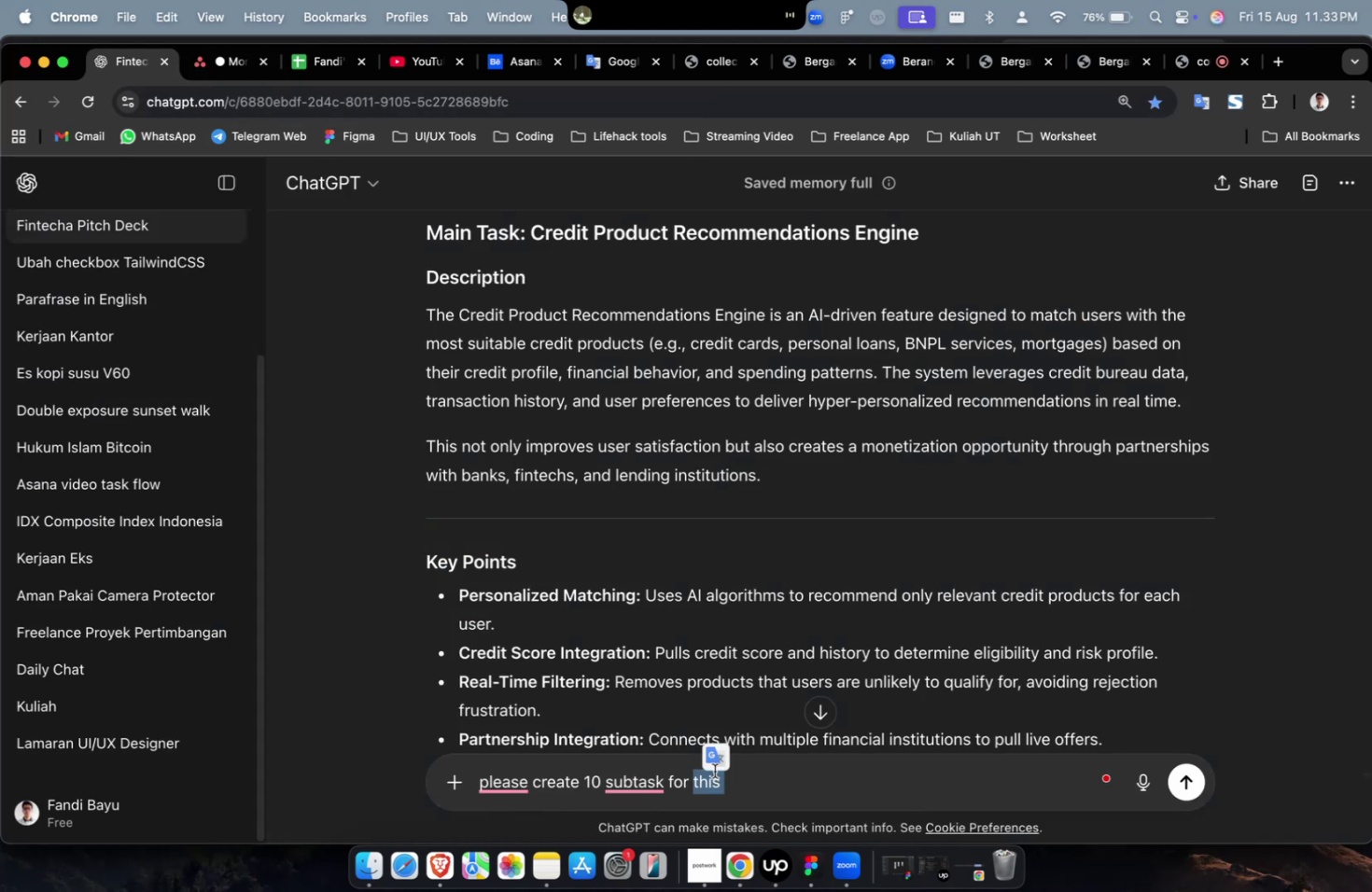 
type( with description, points ad)
key(Backspace)
type(nd goals)
 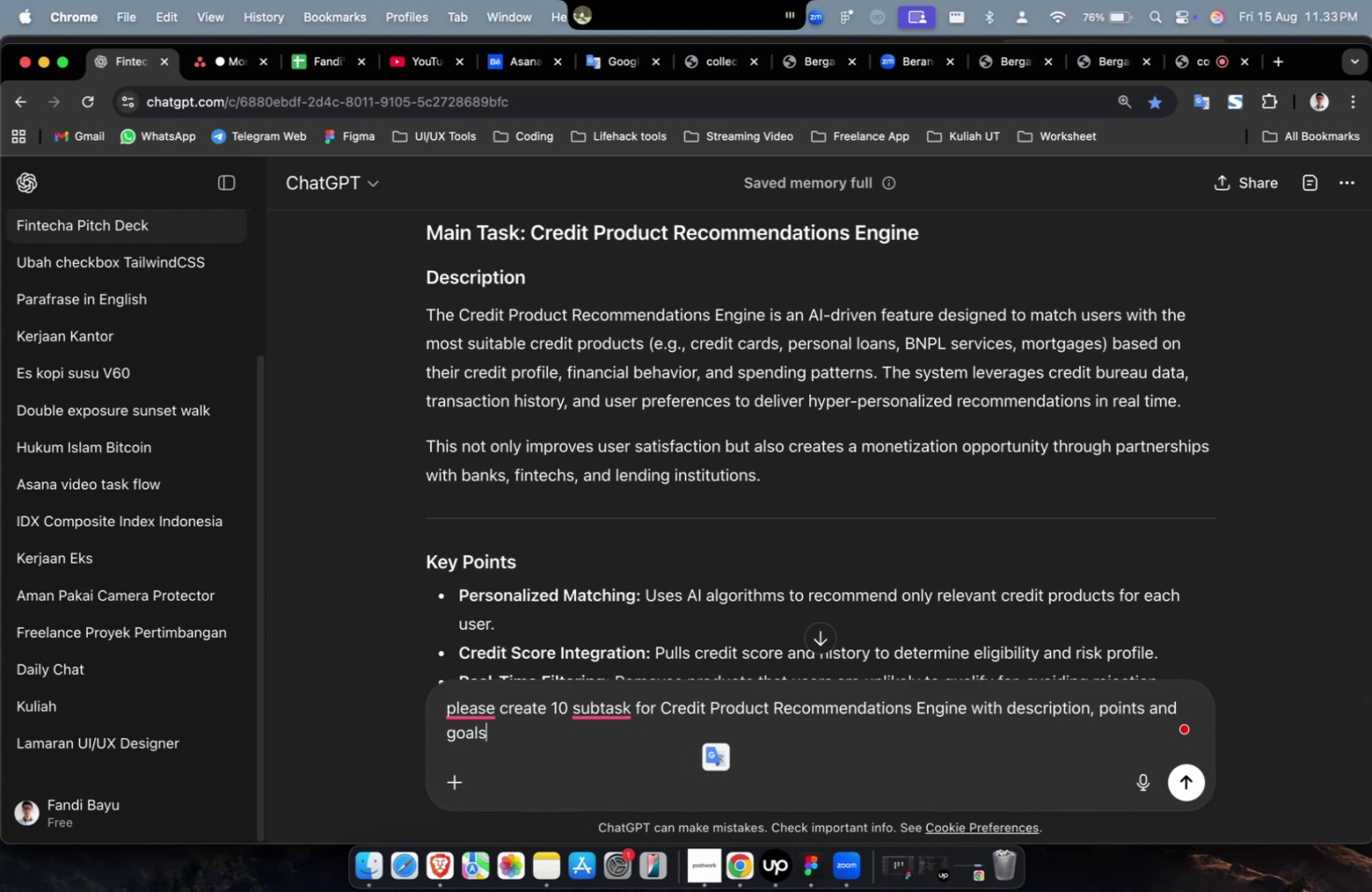 
key(Enter)
 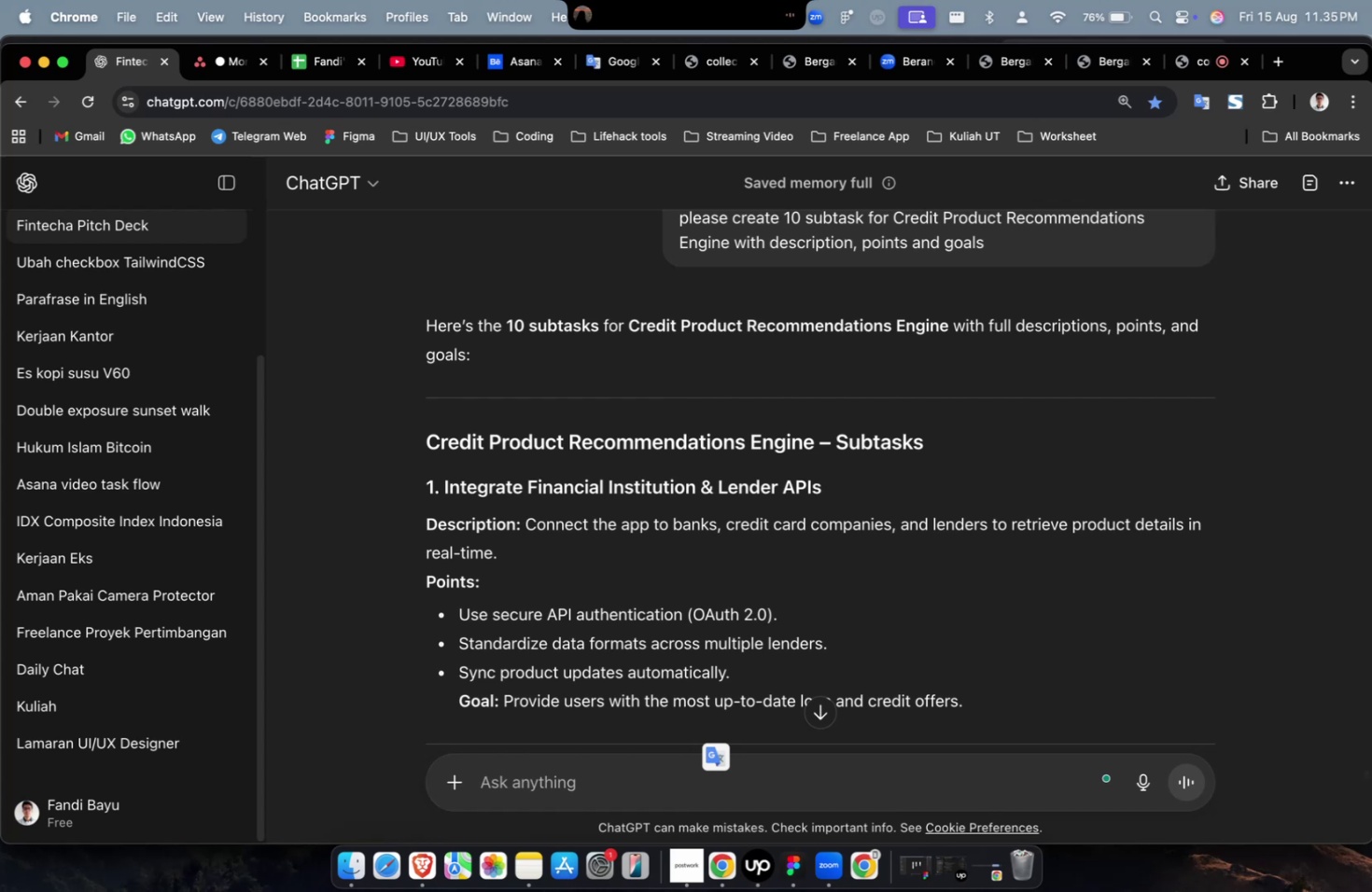 
wait(124.84)
 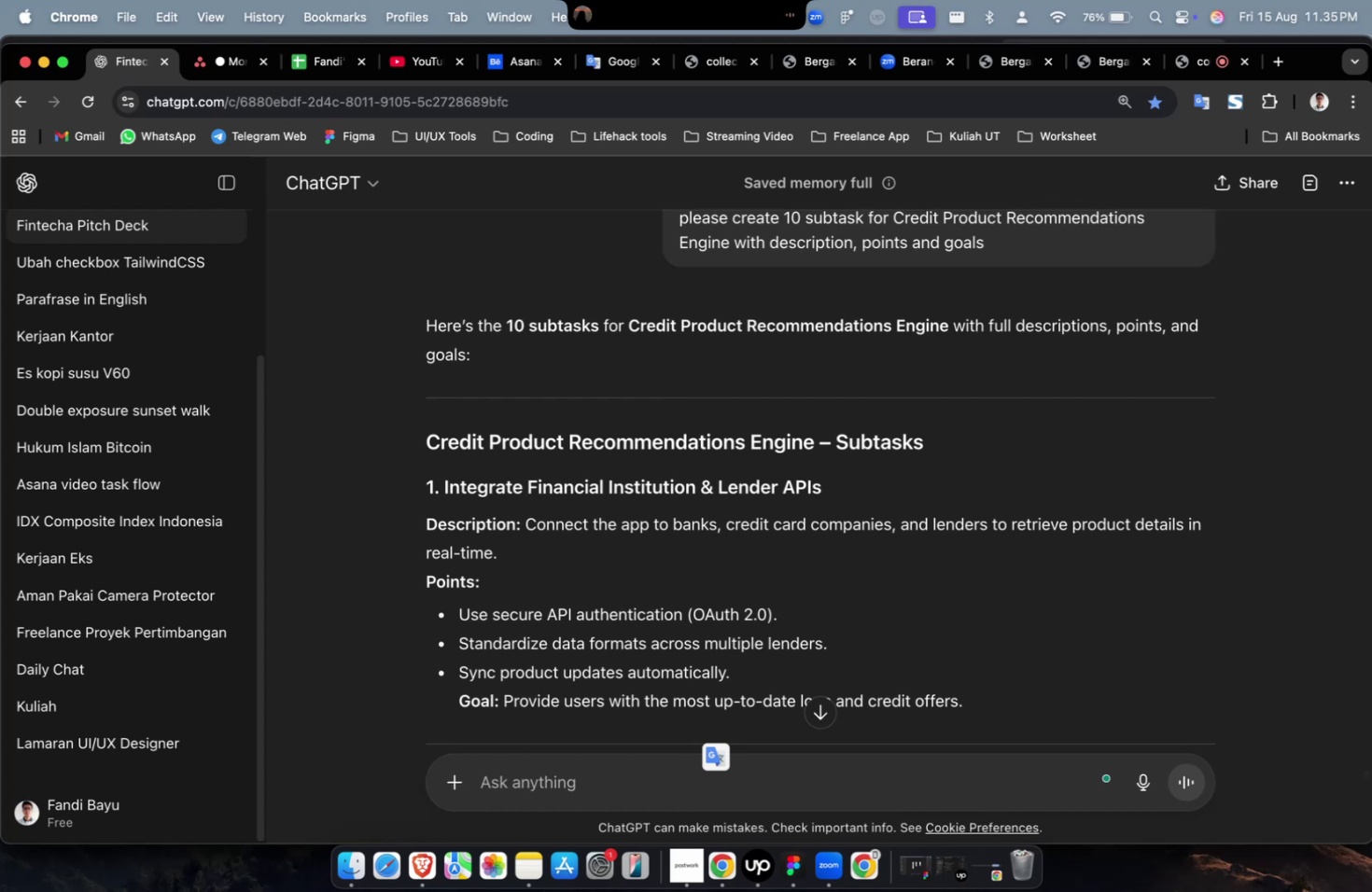 
scroll: coordinate [765, 485], scroll_direction: down, amount: 6.0
 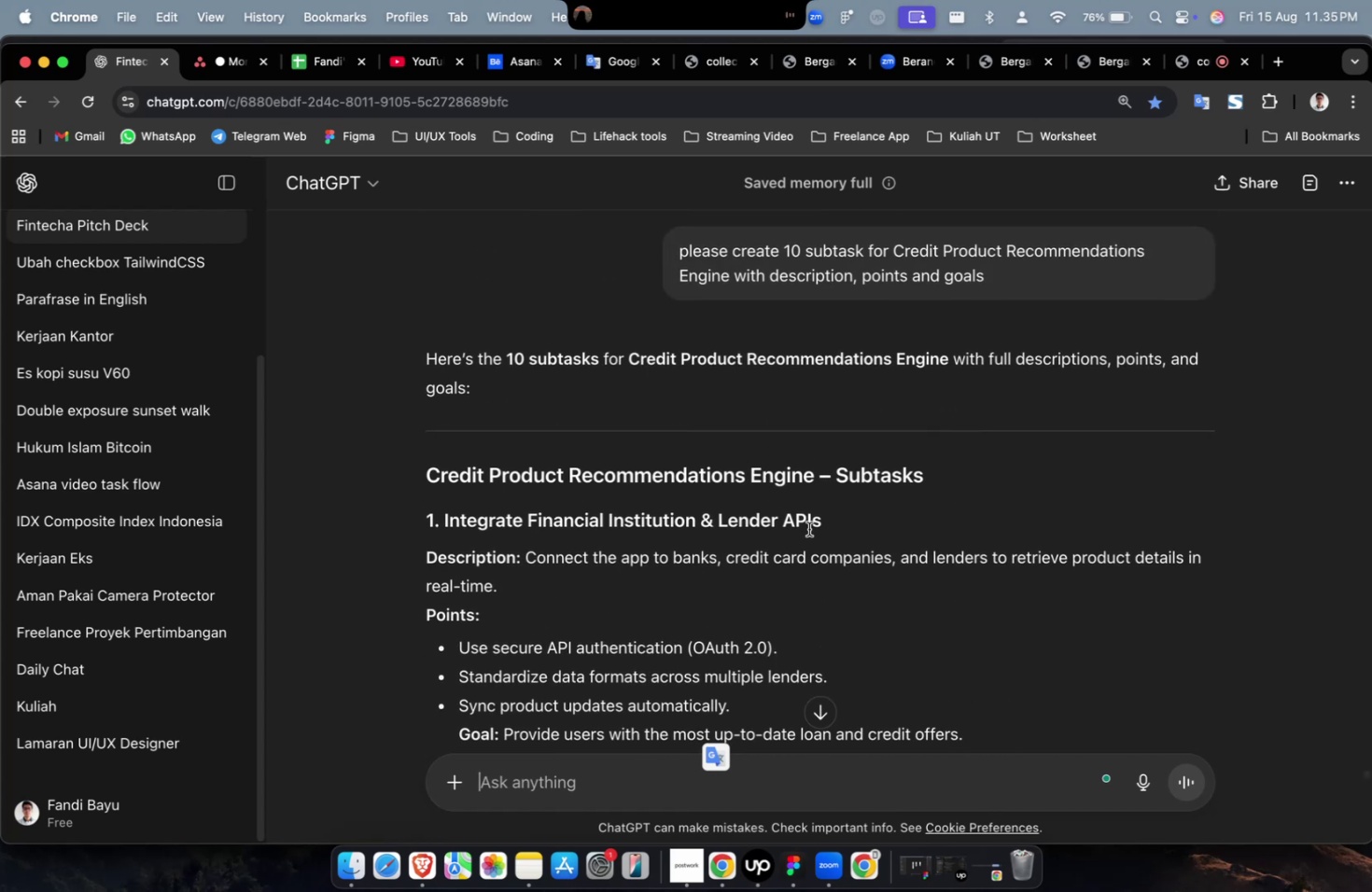 
left_click_drag(start_coordinate=[831, 522], to_coordinate=[445, 515])
 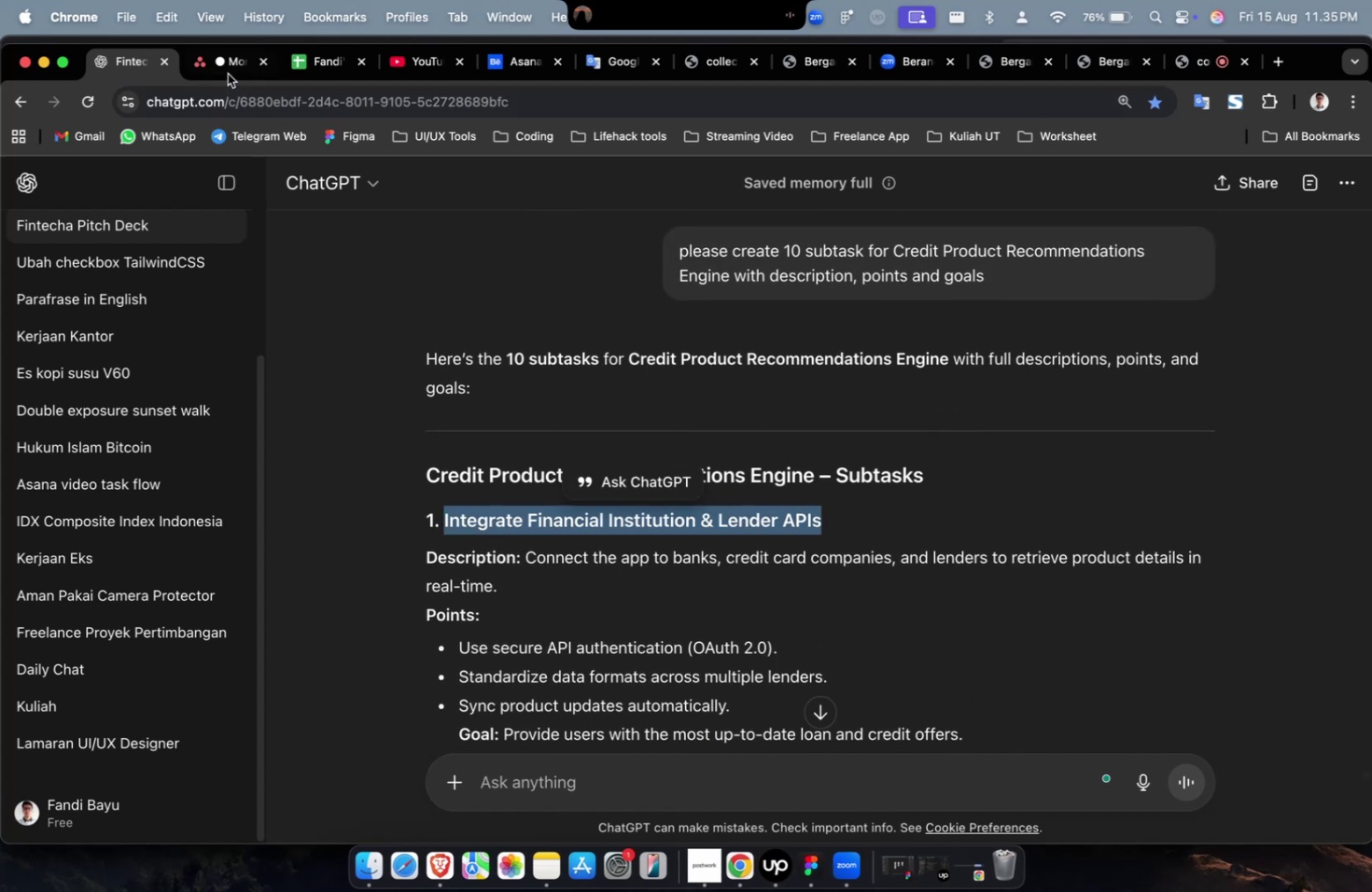 
key(Meta+C)
 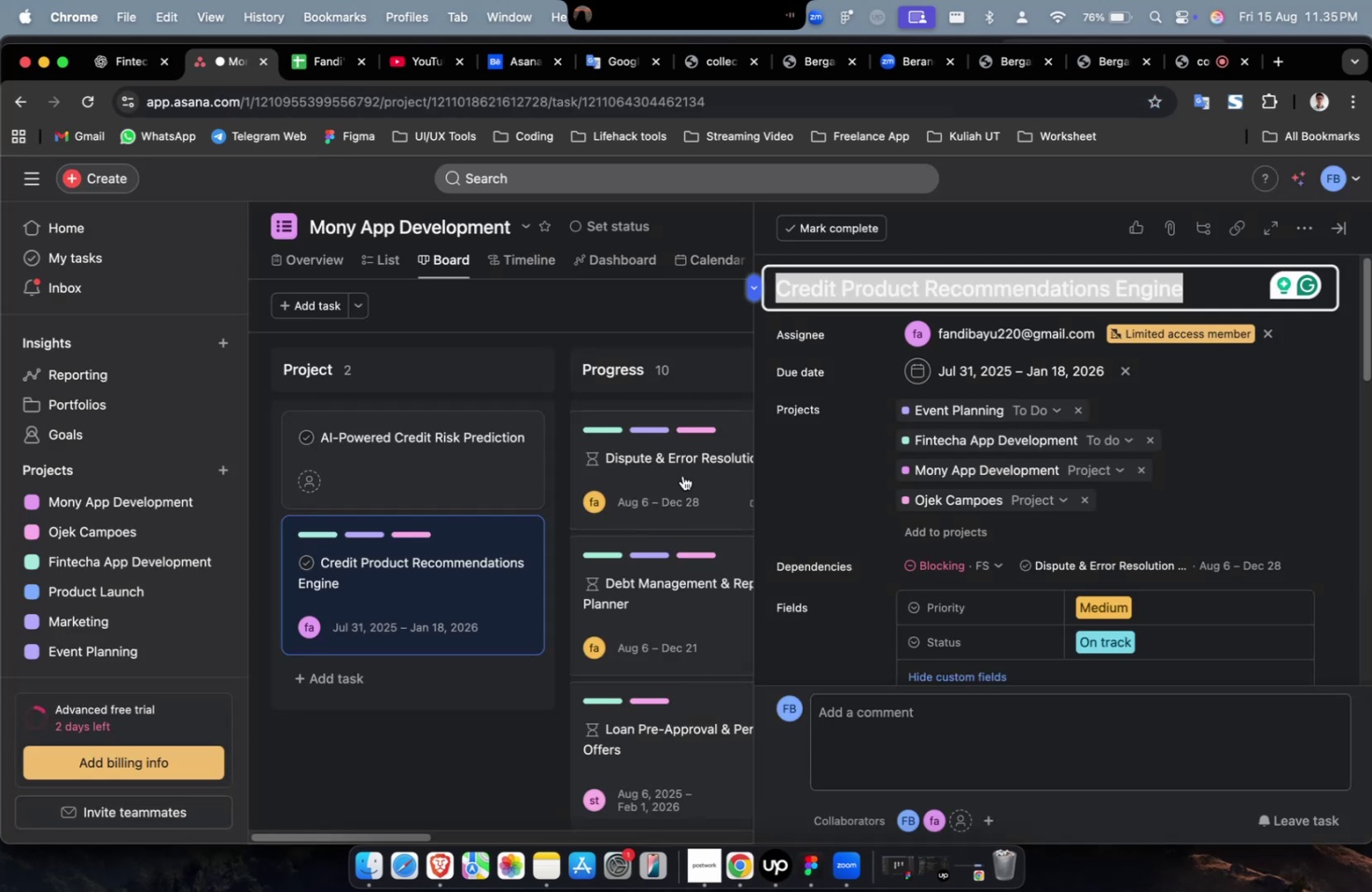 
scroll: coordinate [796, 523], scroll_direction: down, amount: 25.0
 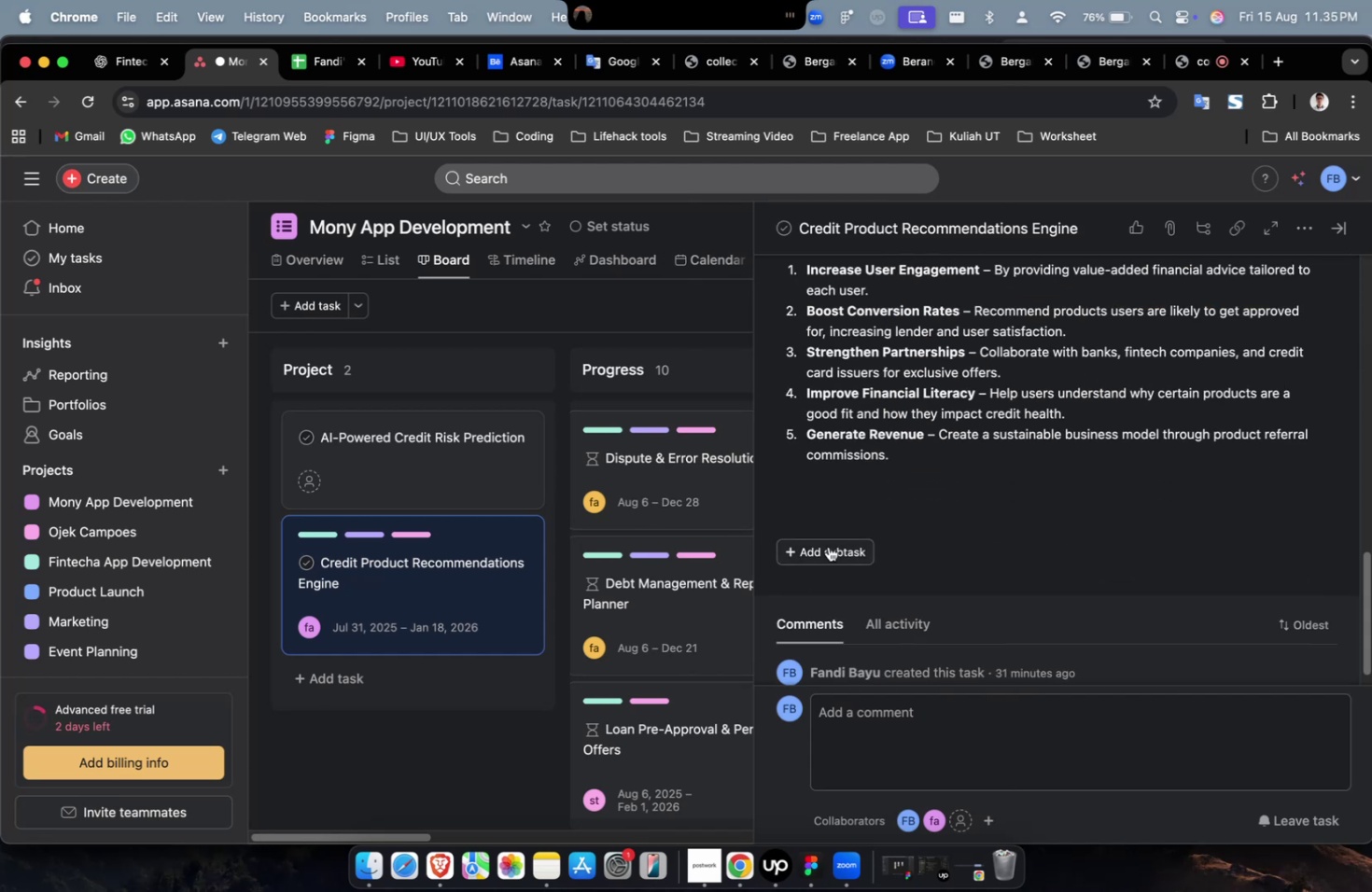 
left_click([821, 555])
 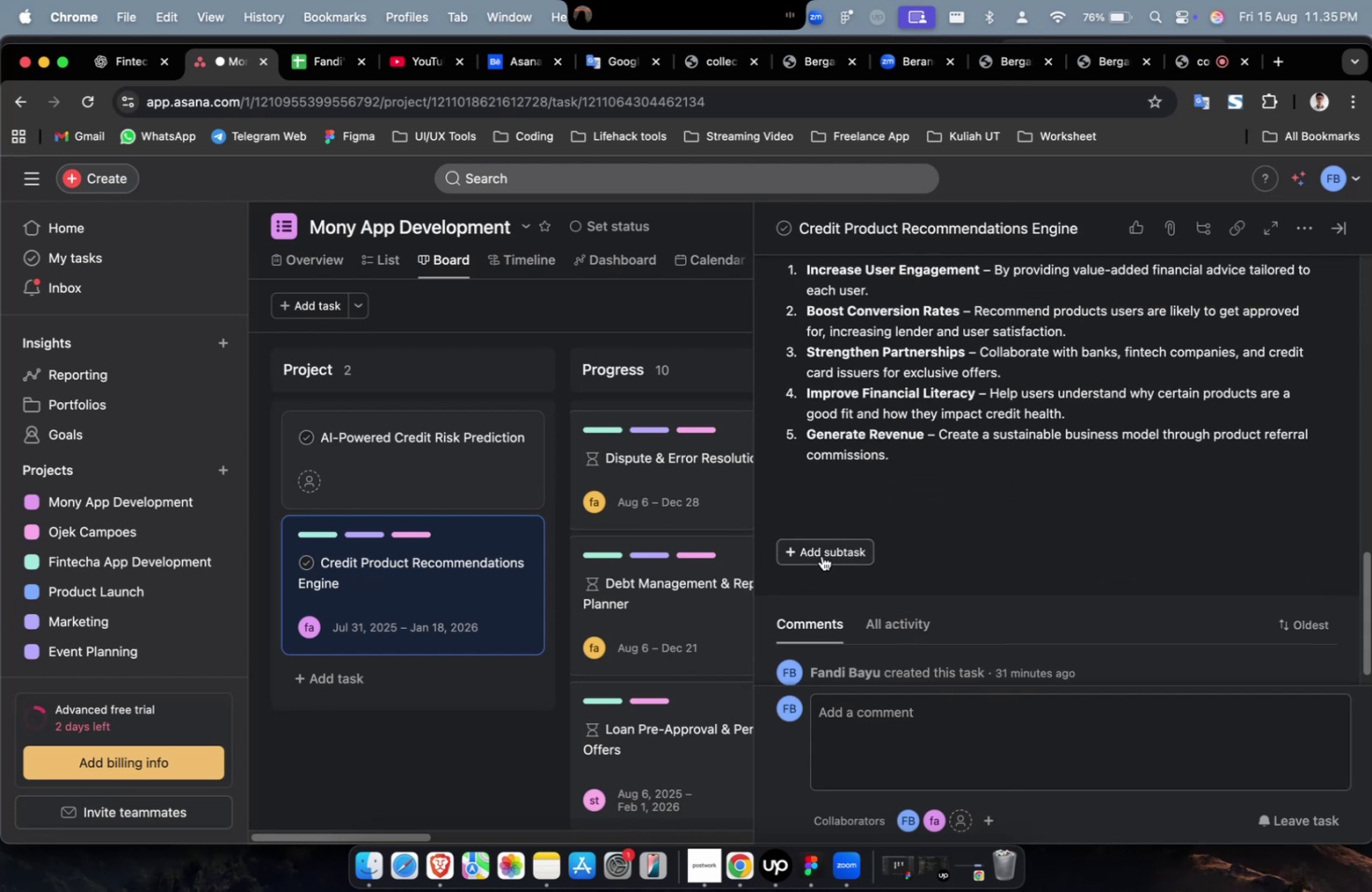 
key(Meta+V)
 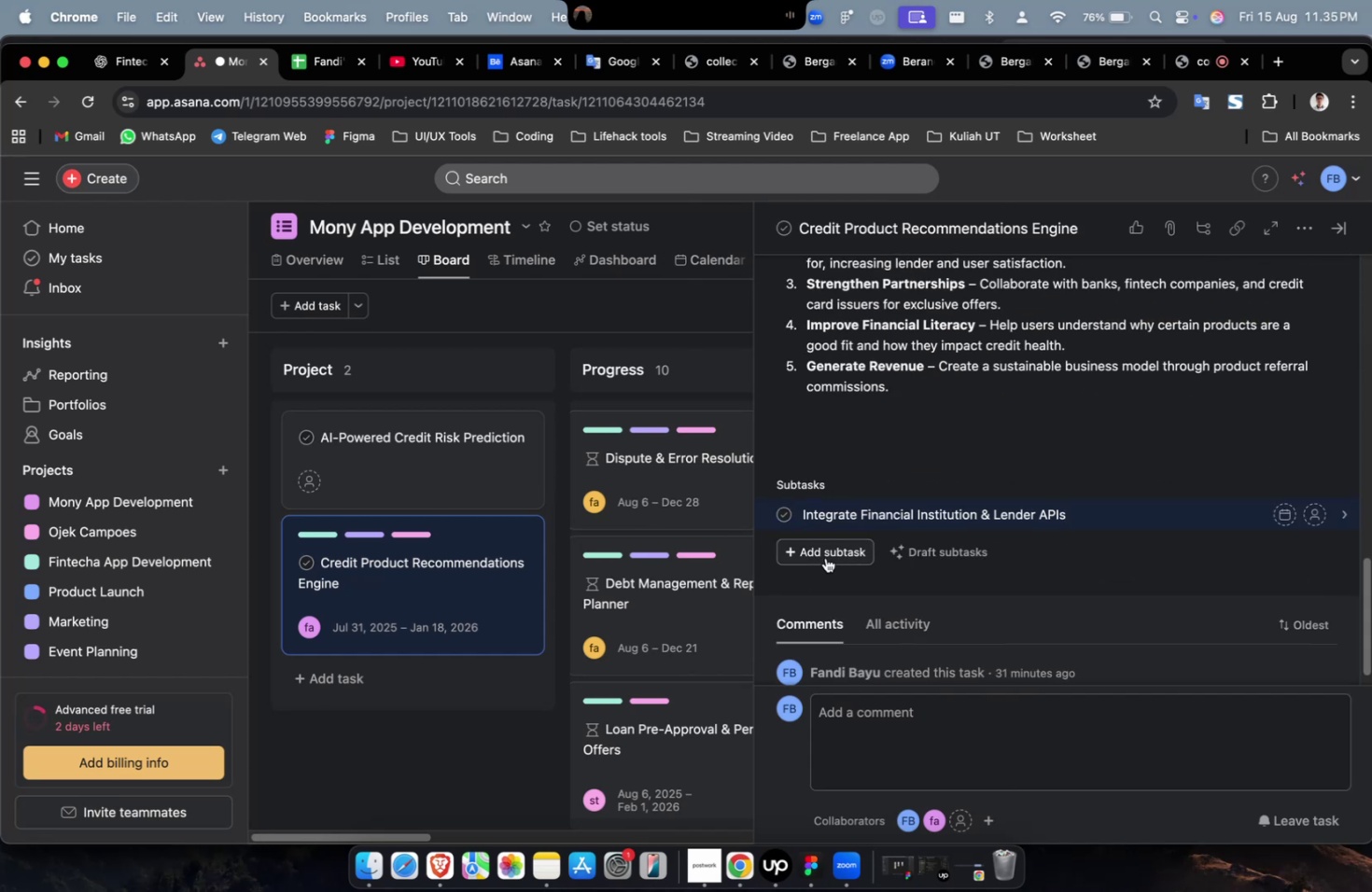 
double_click([825, 557])
 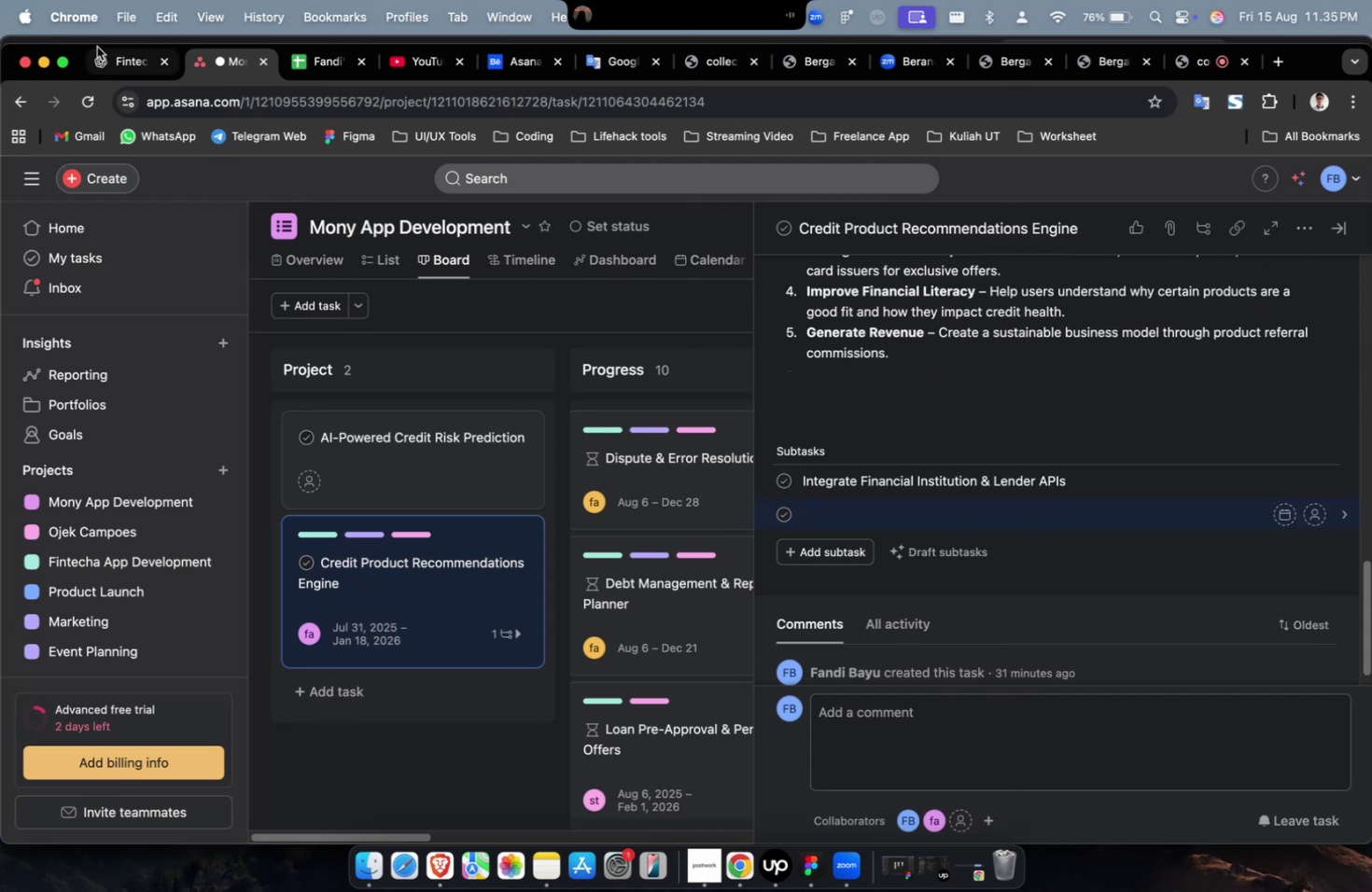 
left_click([97, 47])
 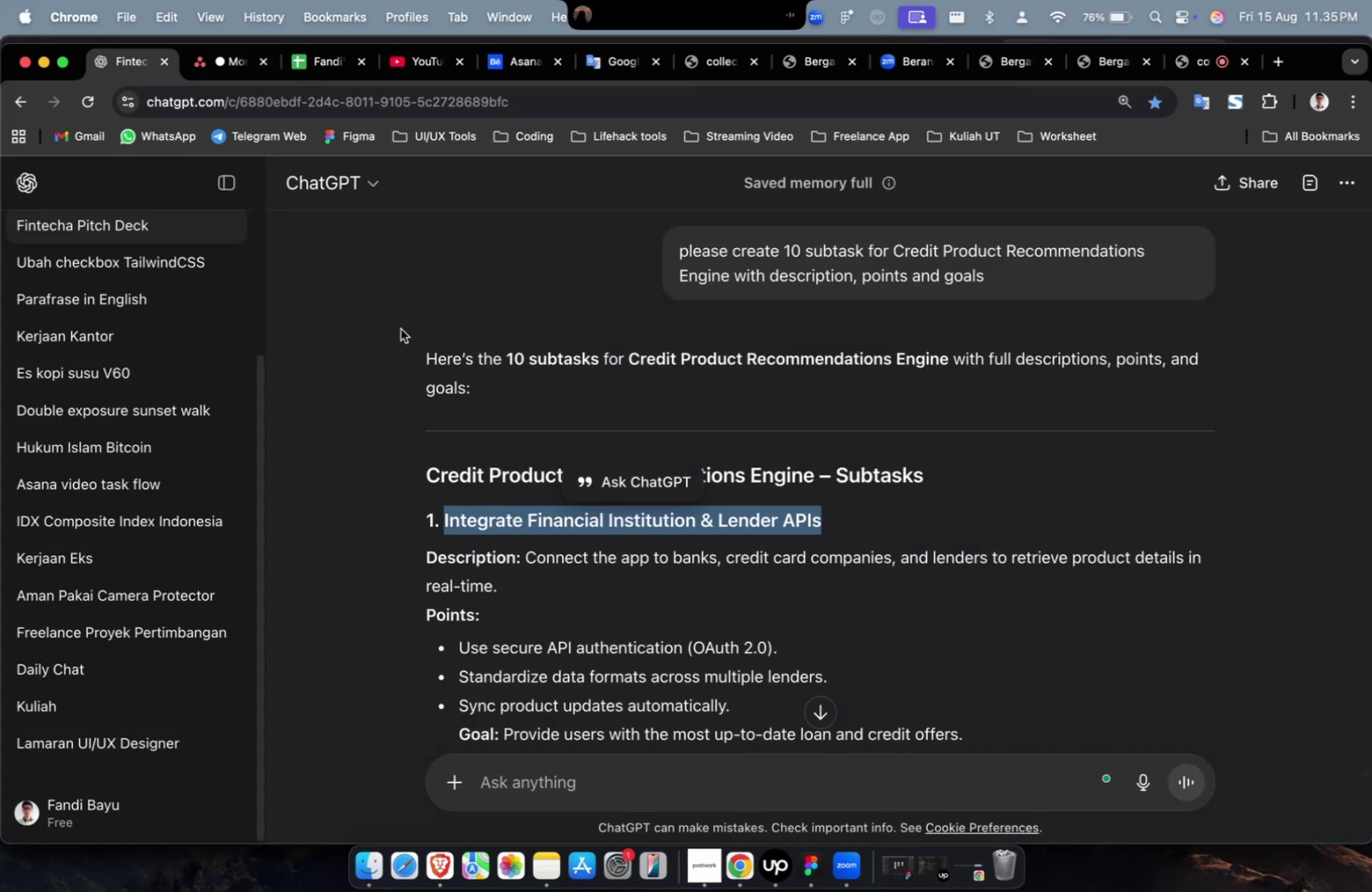 
scroll: coordinate [522, 423], scroll_direction: down, amount: 11.0
 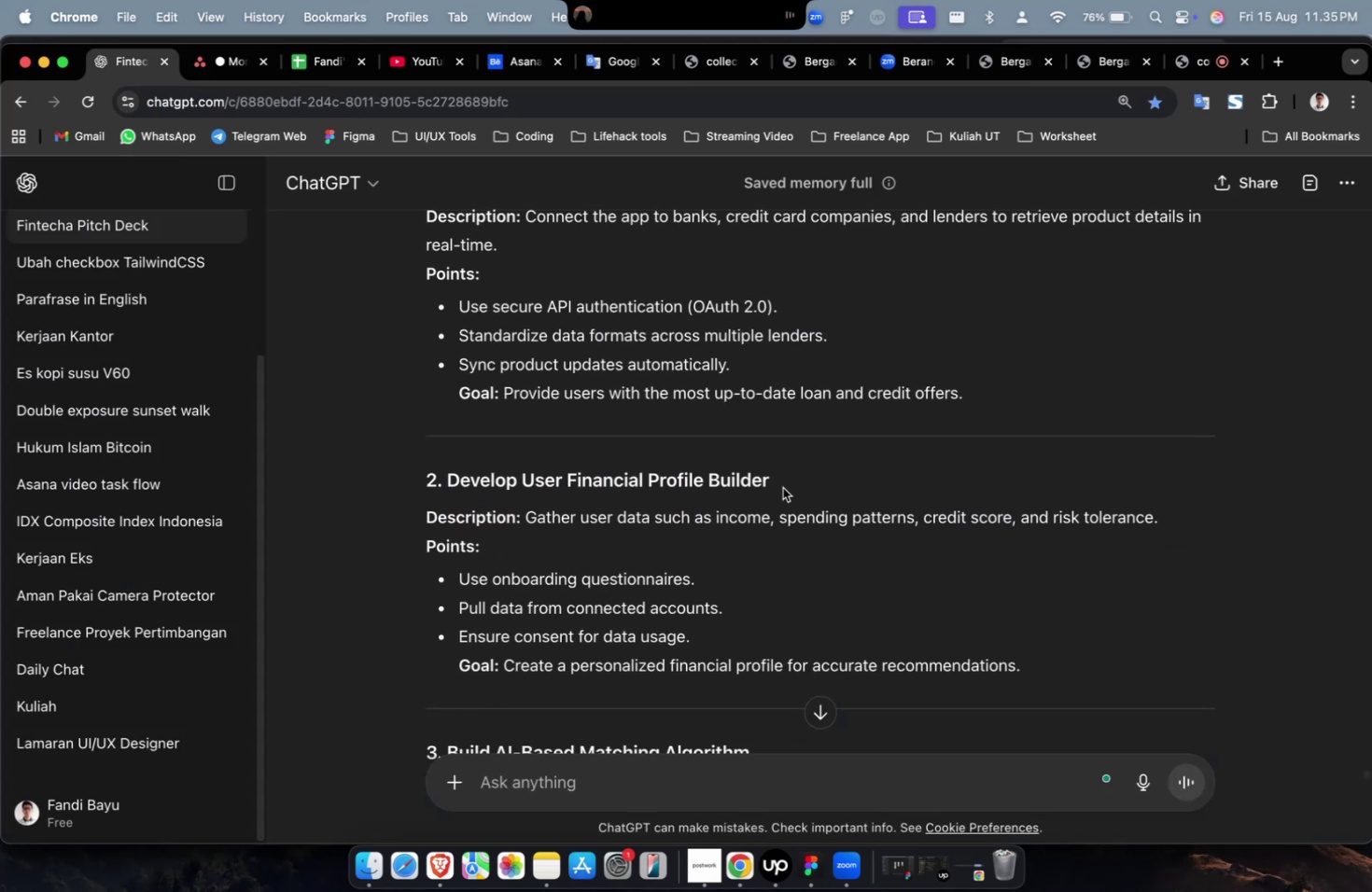 
left_click_drag(start_coordinate=[783, 490], to_coordinate=[453, 491])
 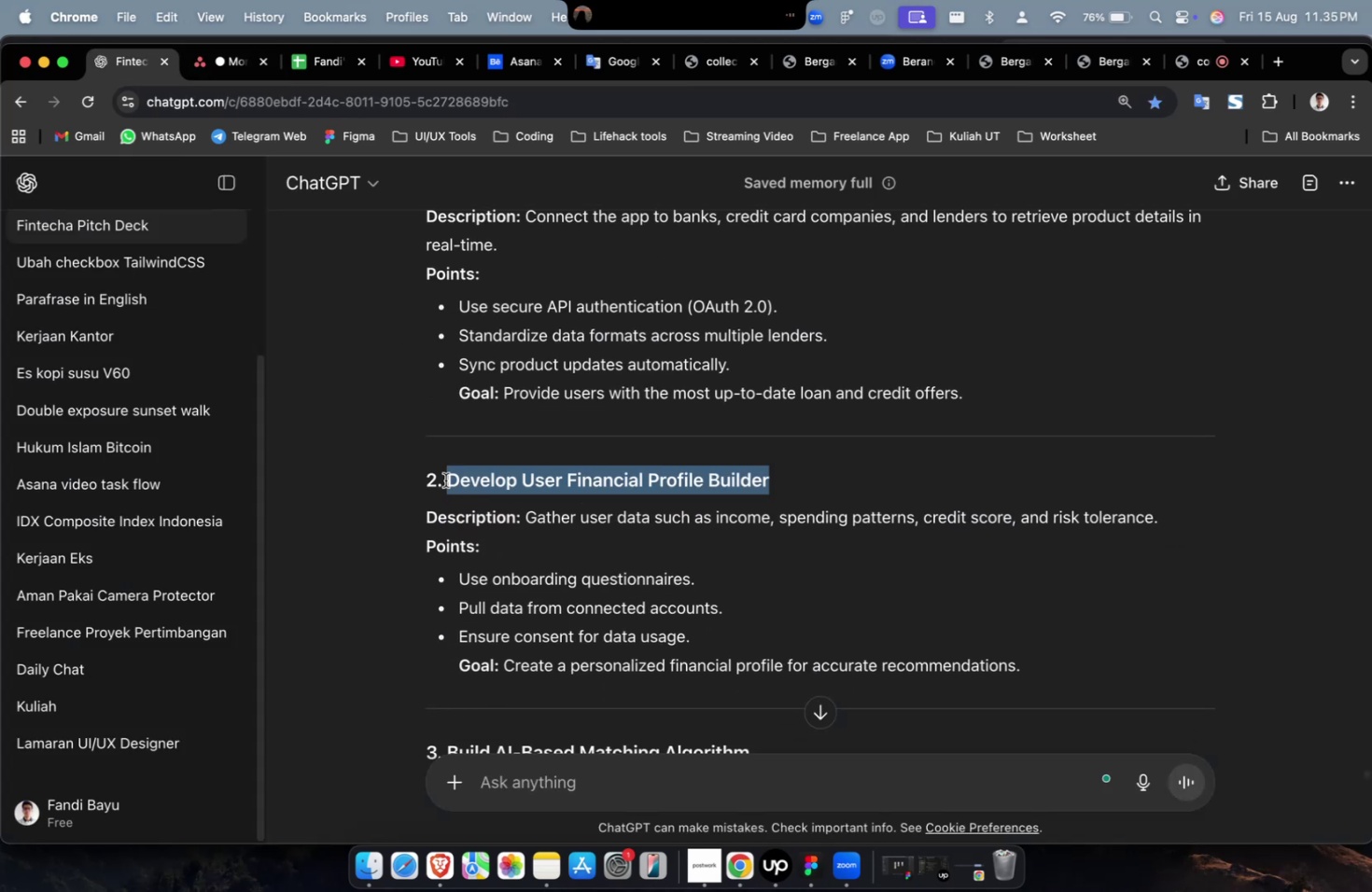 
key(Meta+CommandLeft)
 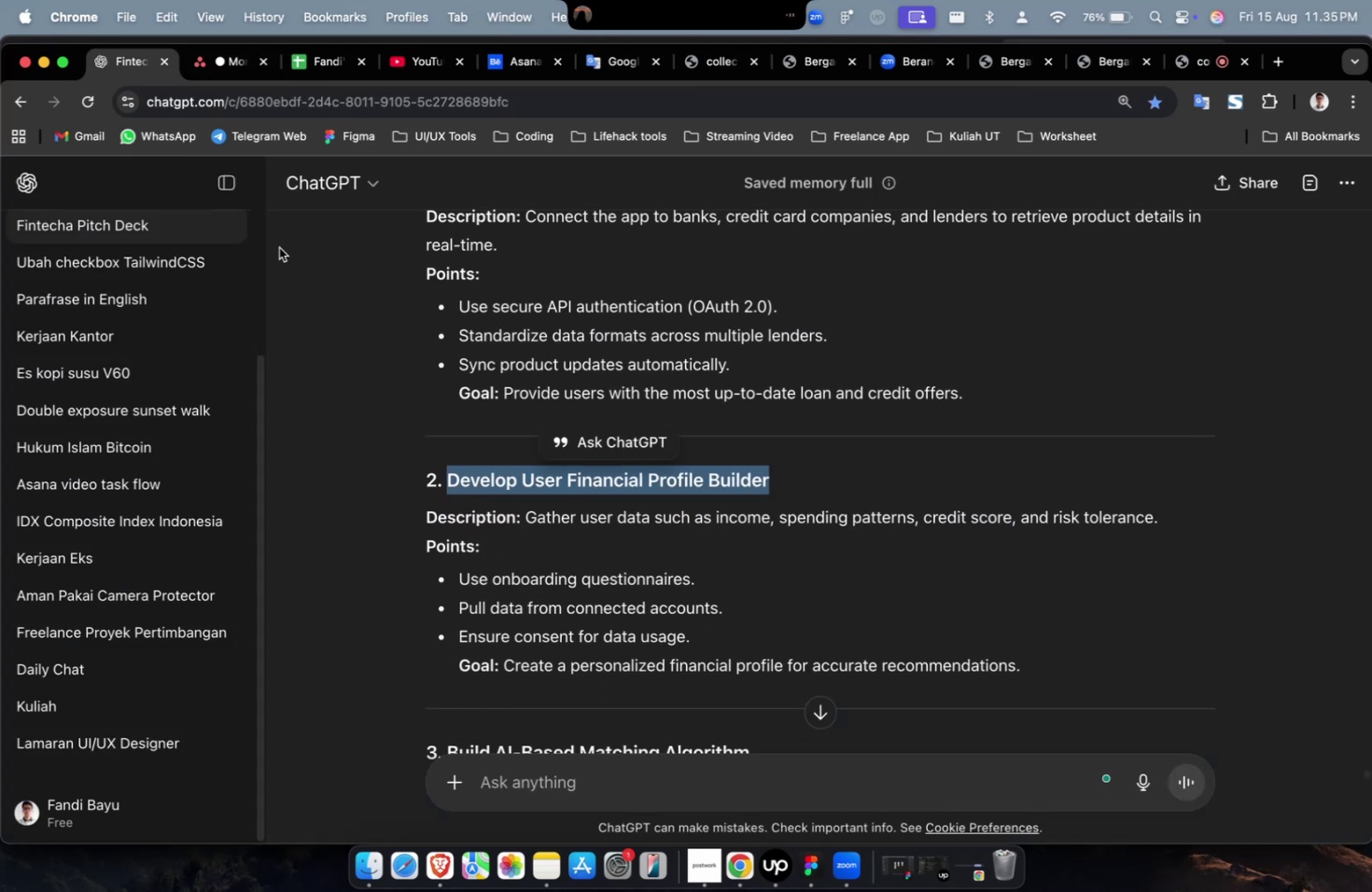 
key(Meta+C)
 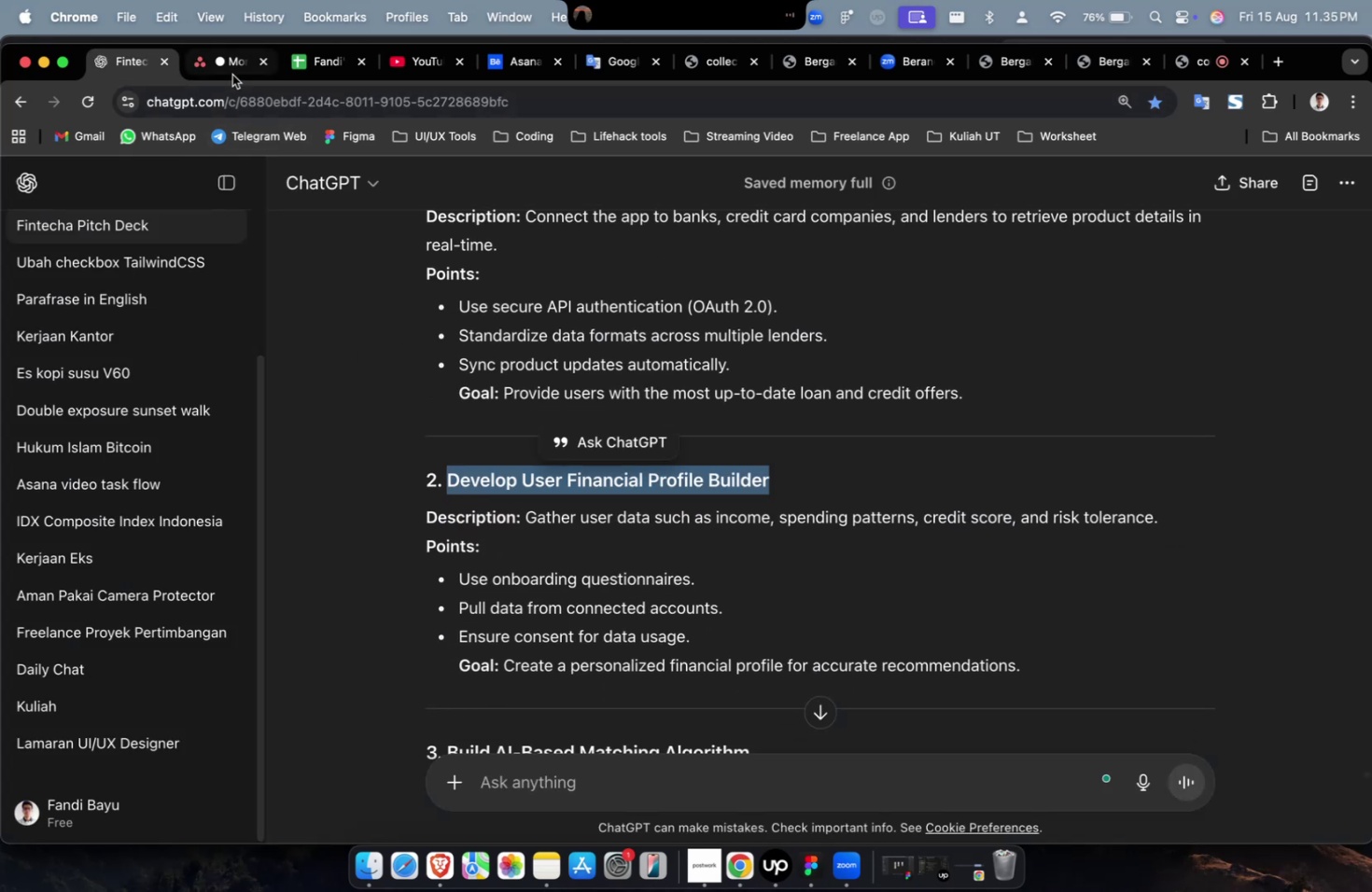 
left_click([232, 75])
 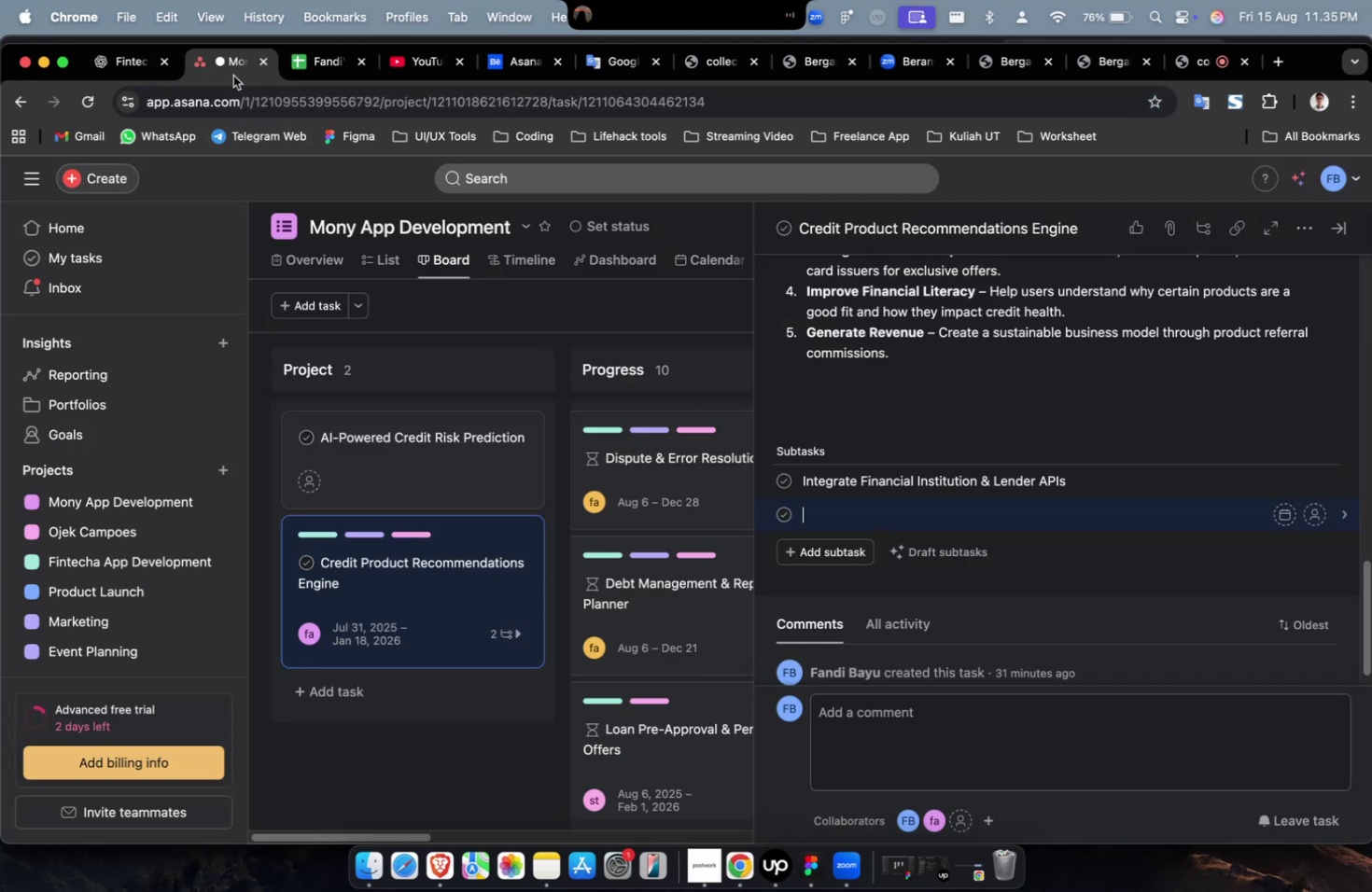 
hold_key(key=CommandLeft, duration=0.38)
 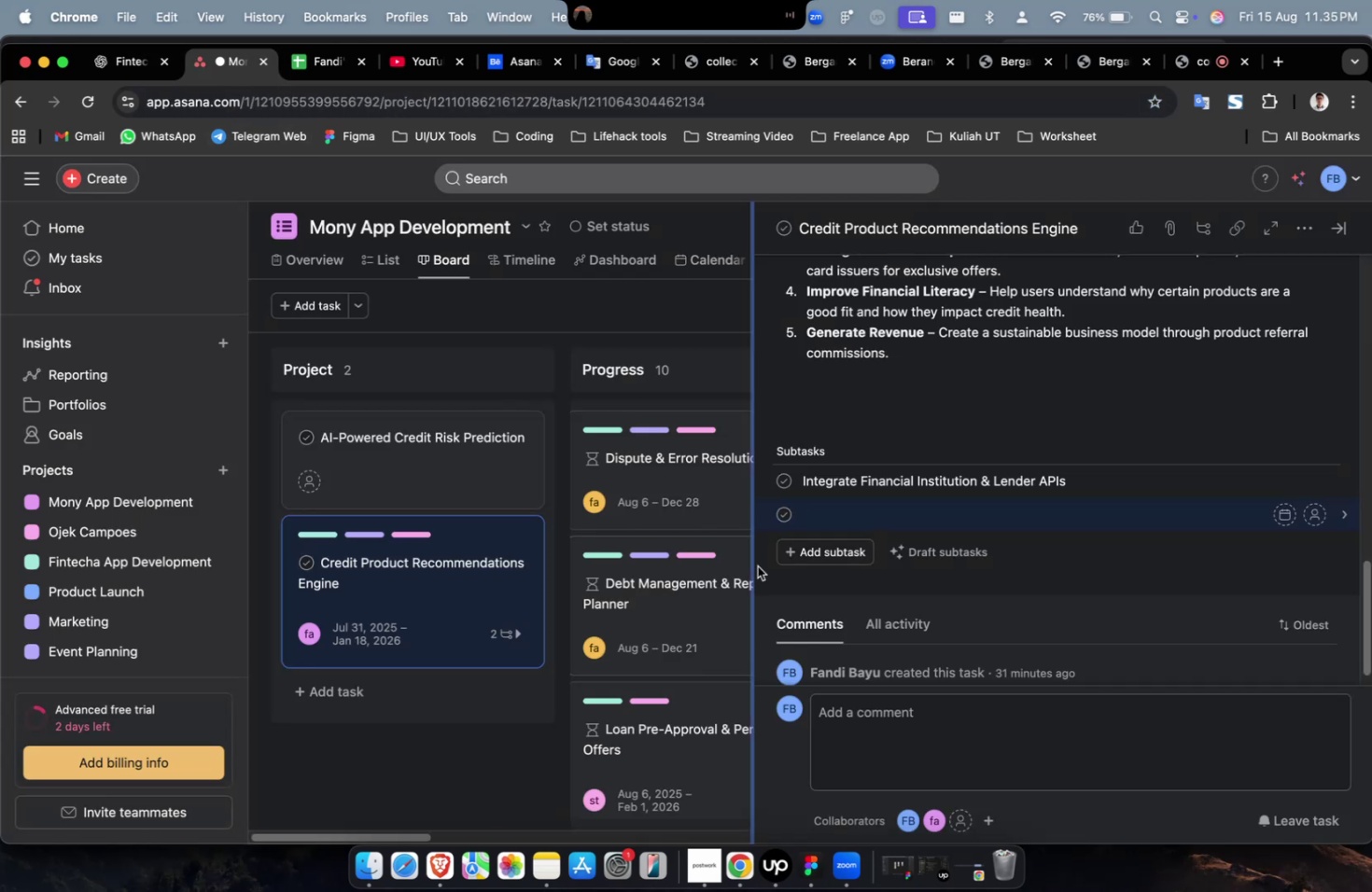 
key(Meta+CommandLeft)
 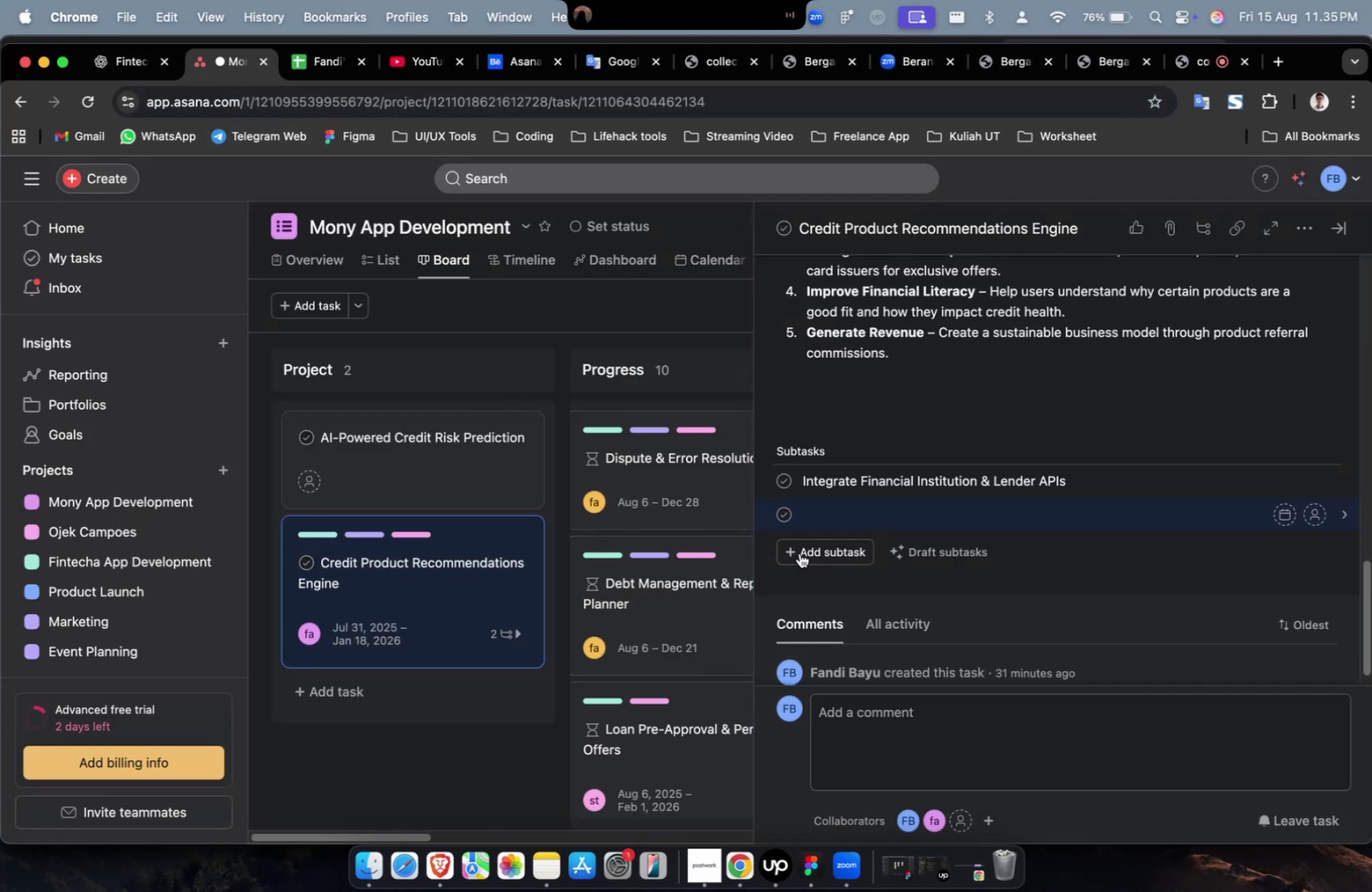 
key(Meta+V)
 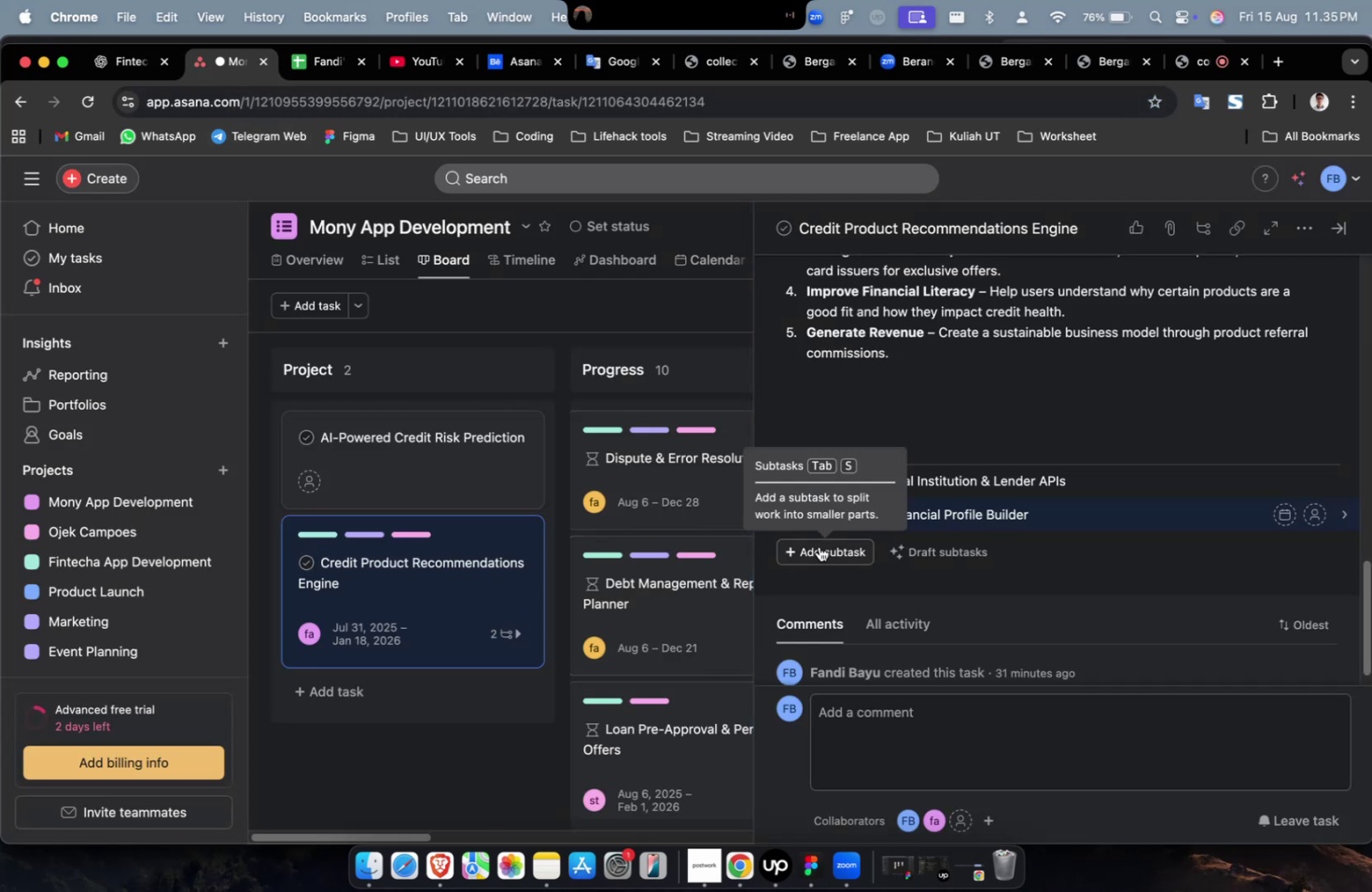 
left_click([819, 546])
 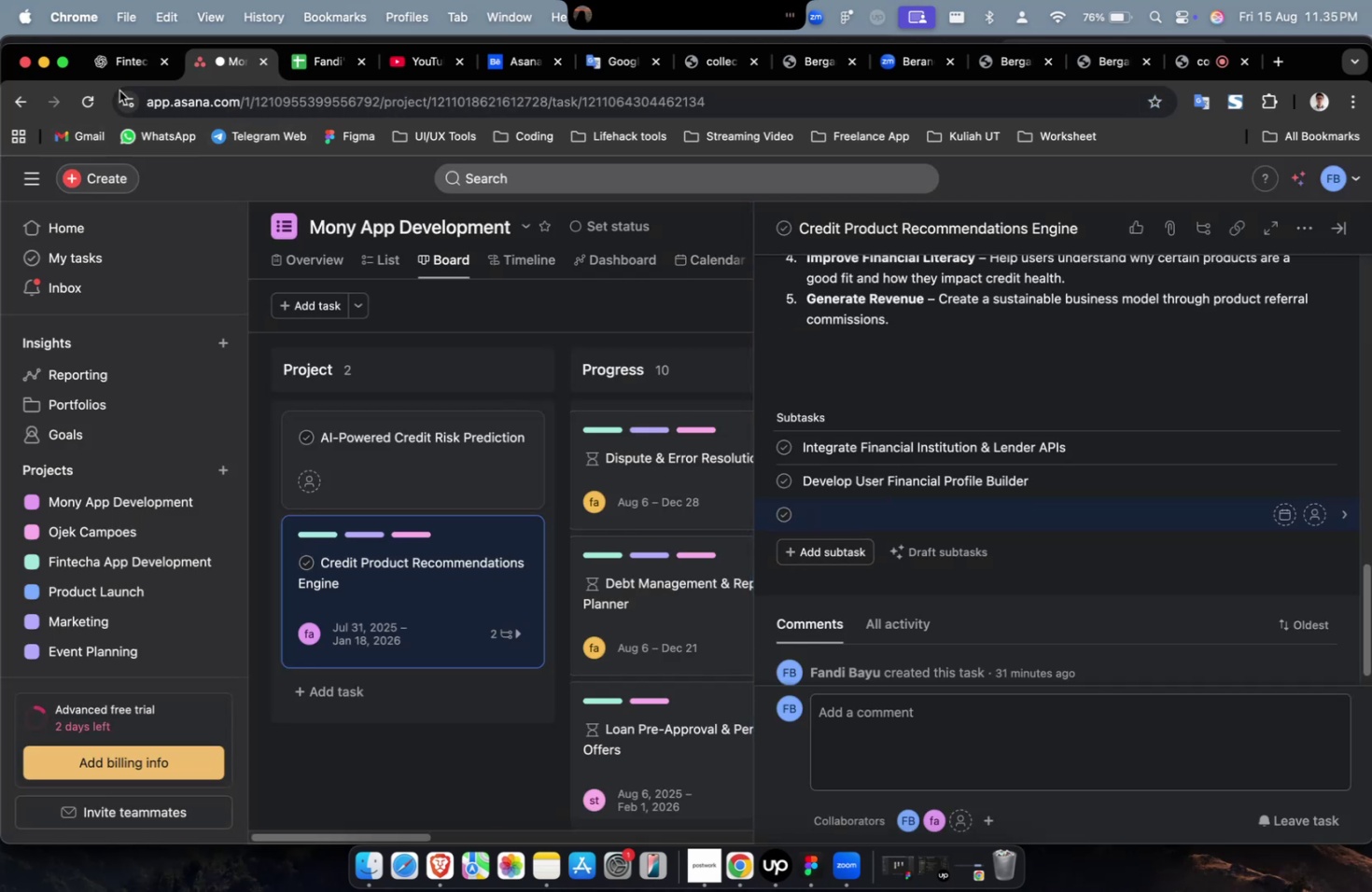 
left_click([111, 74])
 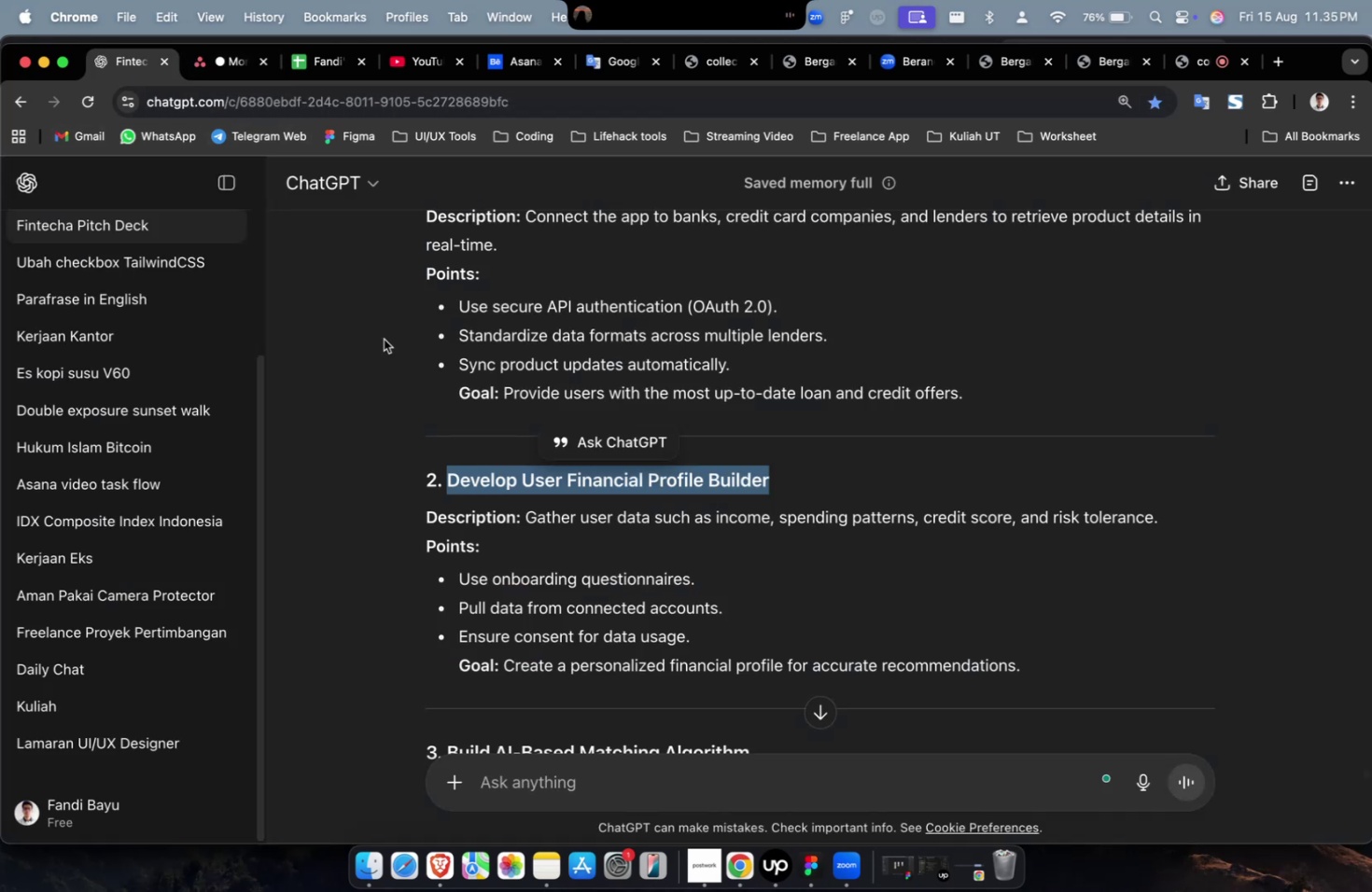 
scroll: coordinate [544, 450], scroll_direction: down, amount: 6.0
 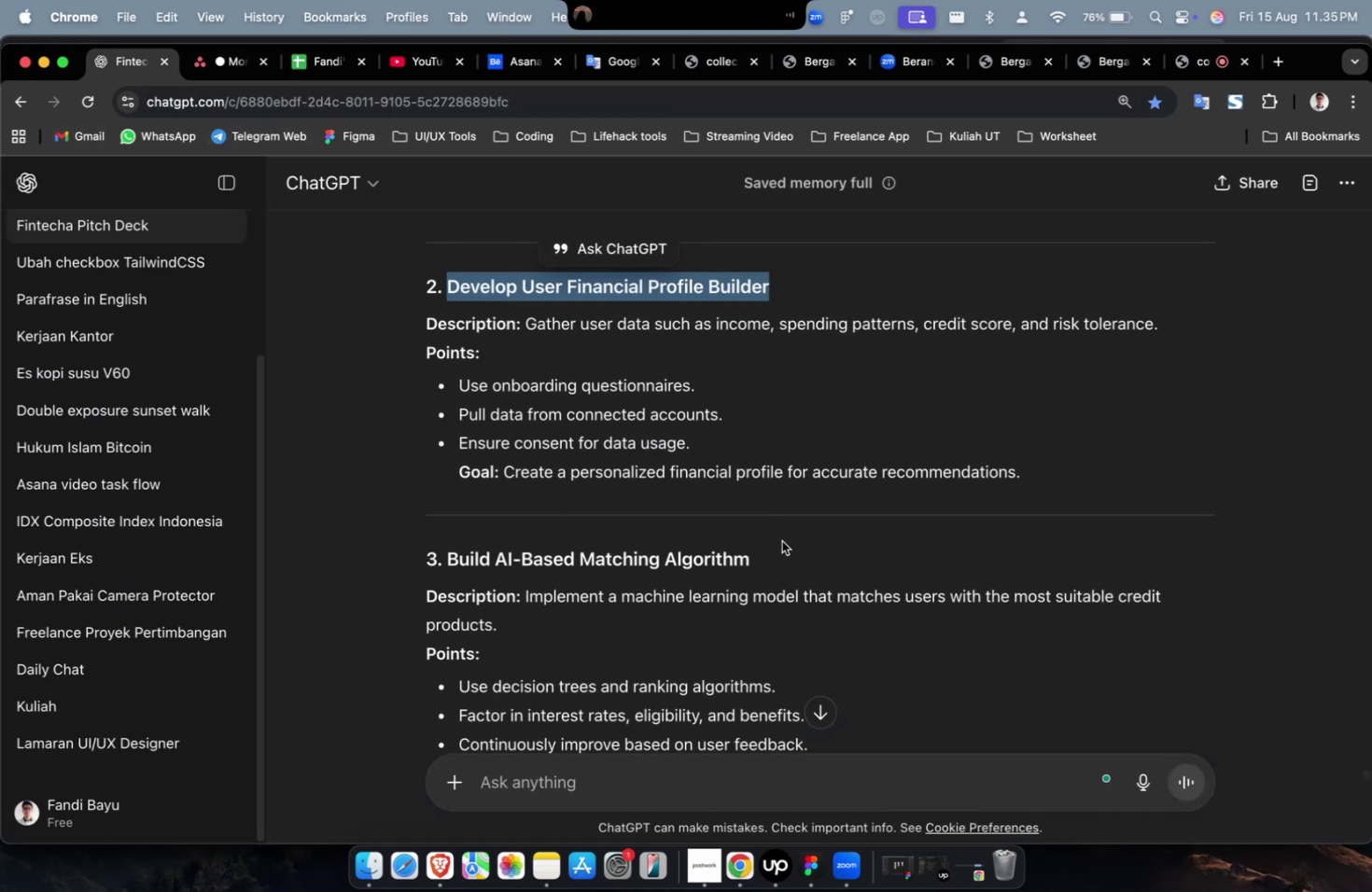 
left_click_drag(start_coordinate=[773, 552], to_coordinate=[450, 565])
 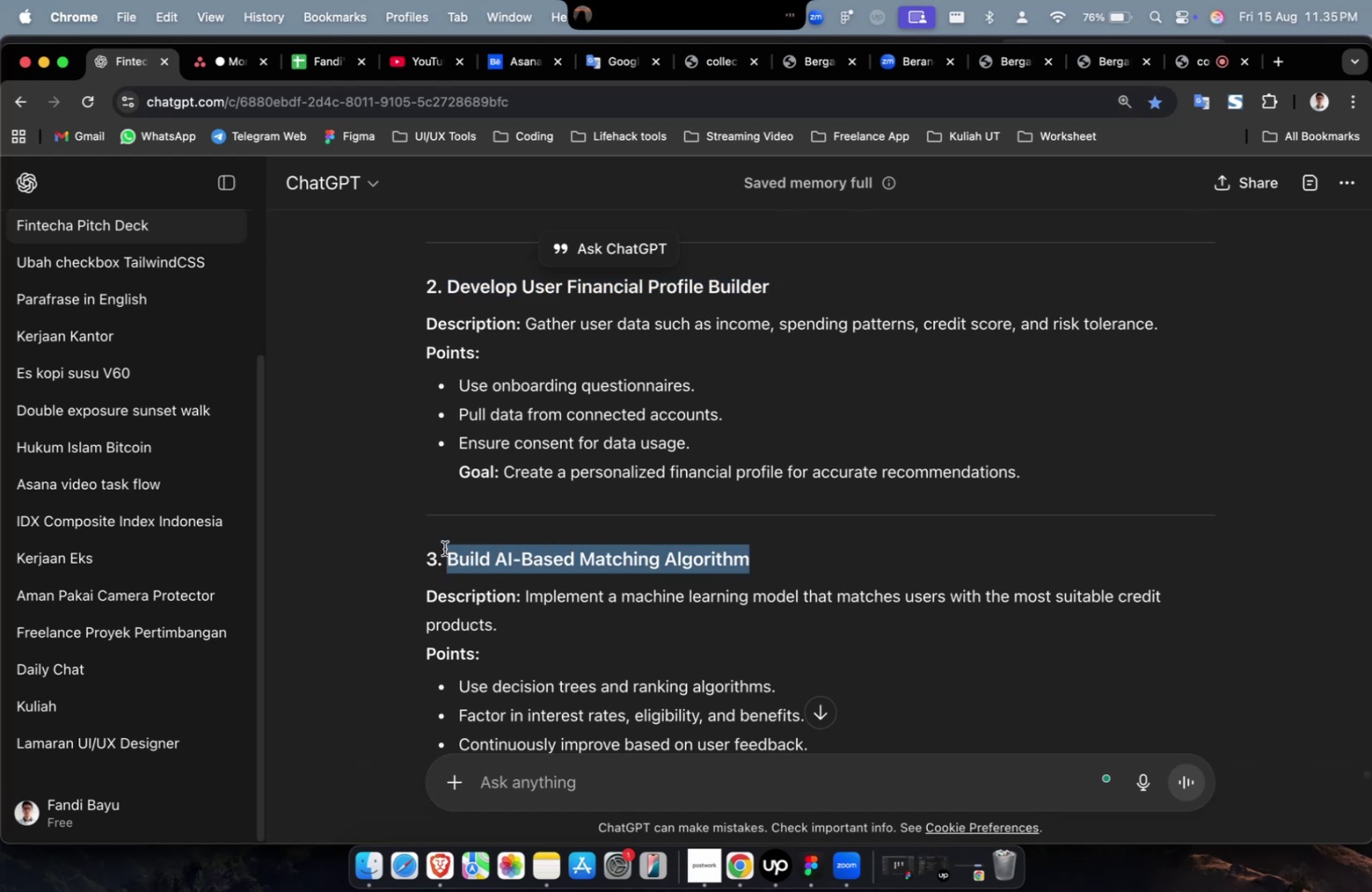 
key(Meta+CommandLeft)
 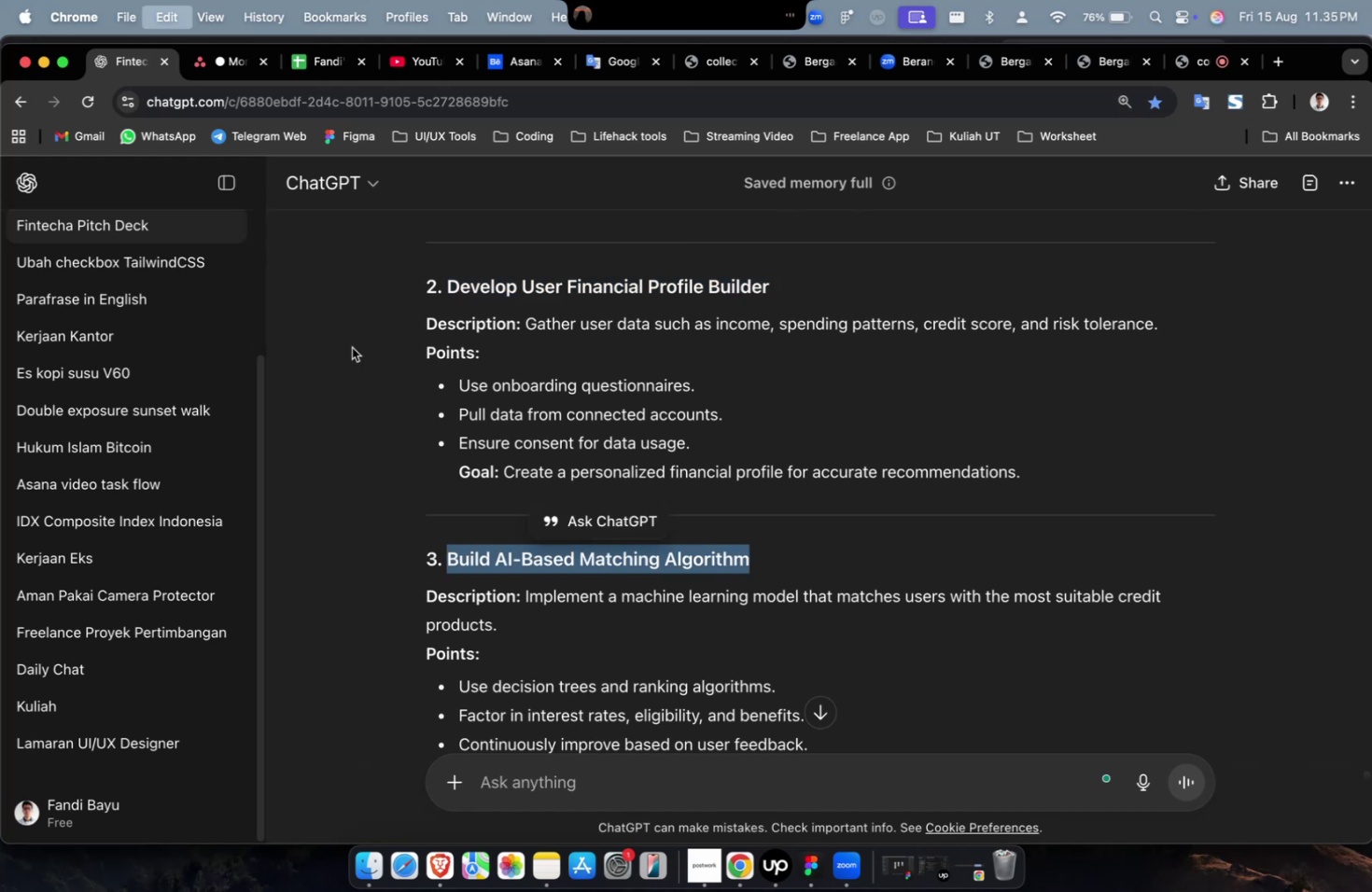 
key(Meta+C)
 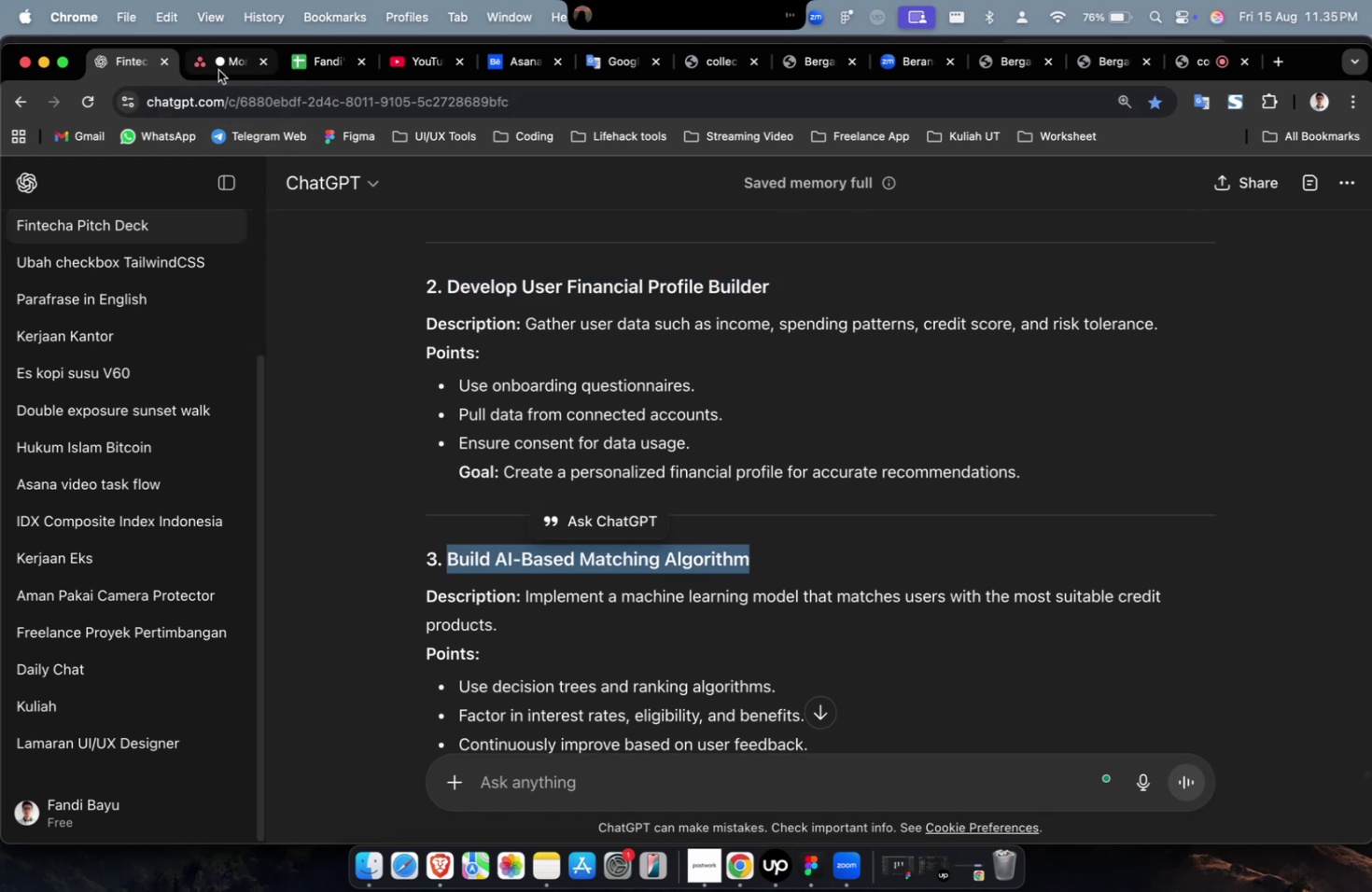 
left_click([218, 70])
 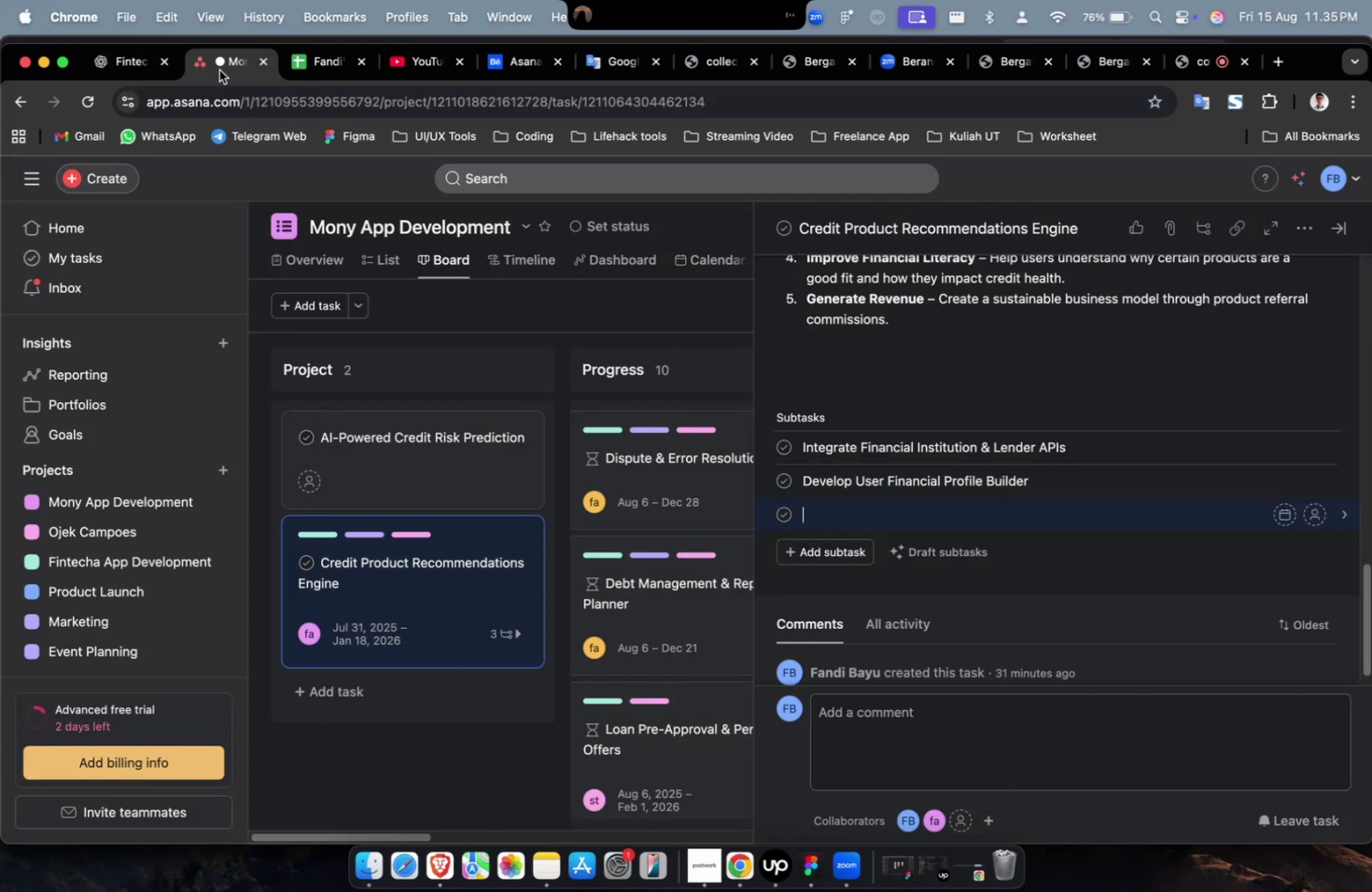 
key(Meta+V)
 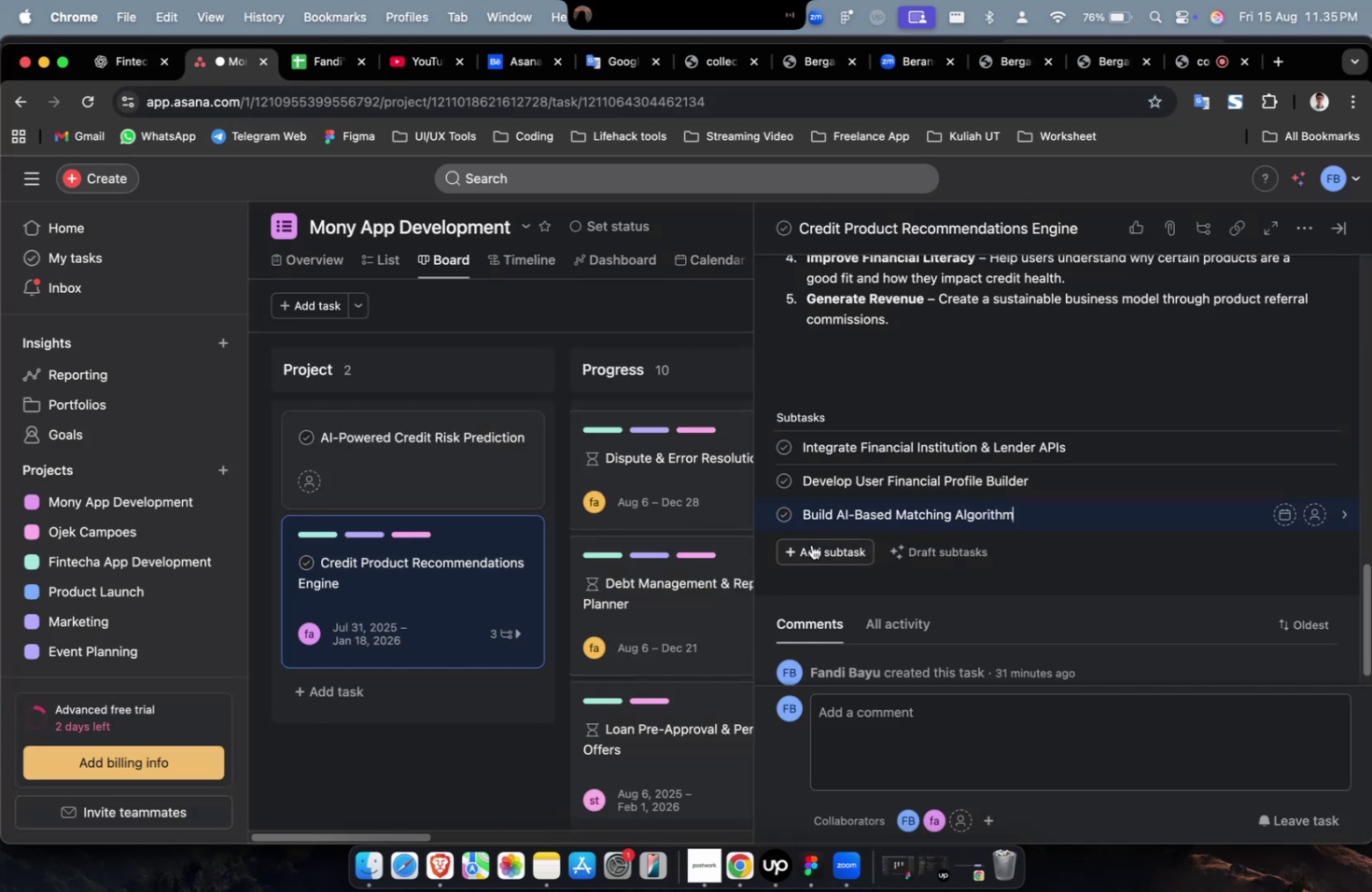 
left_click([811, 544])
 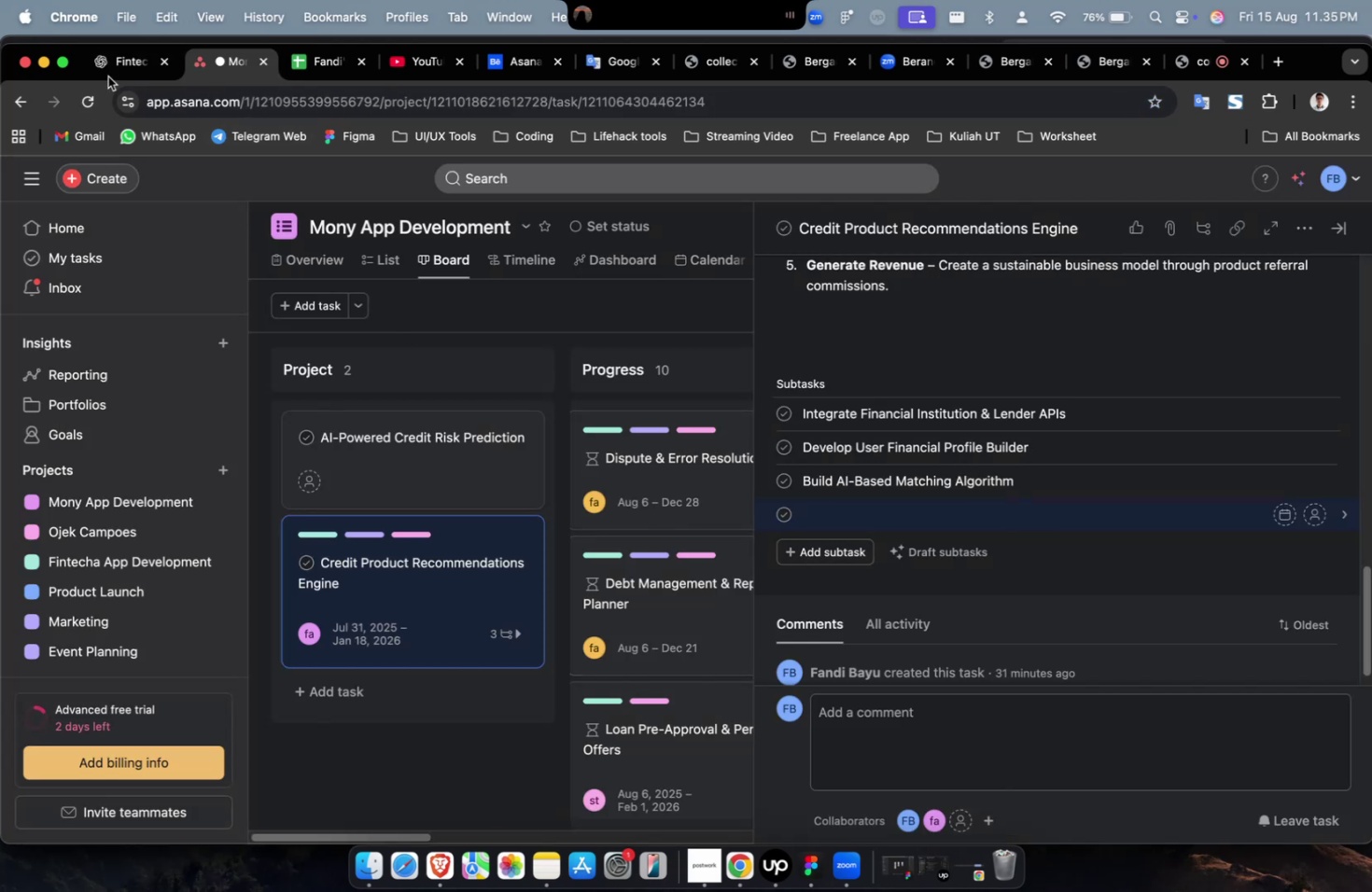 
left_click([125, 68])
 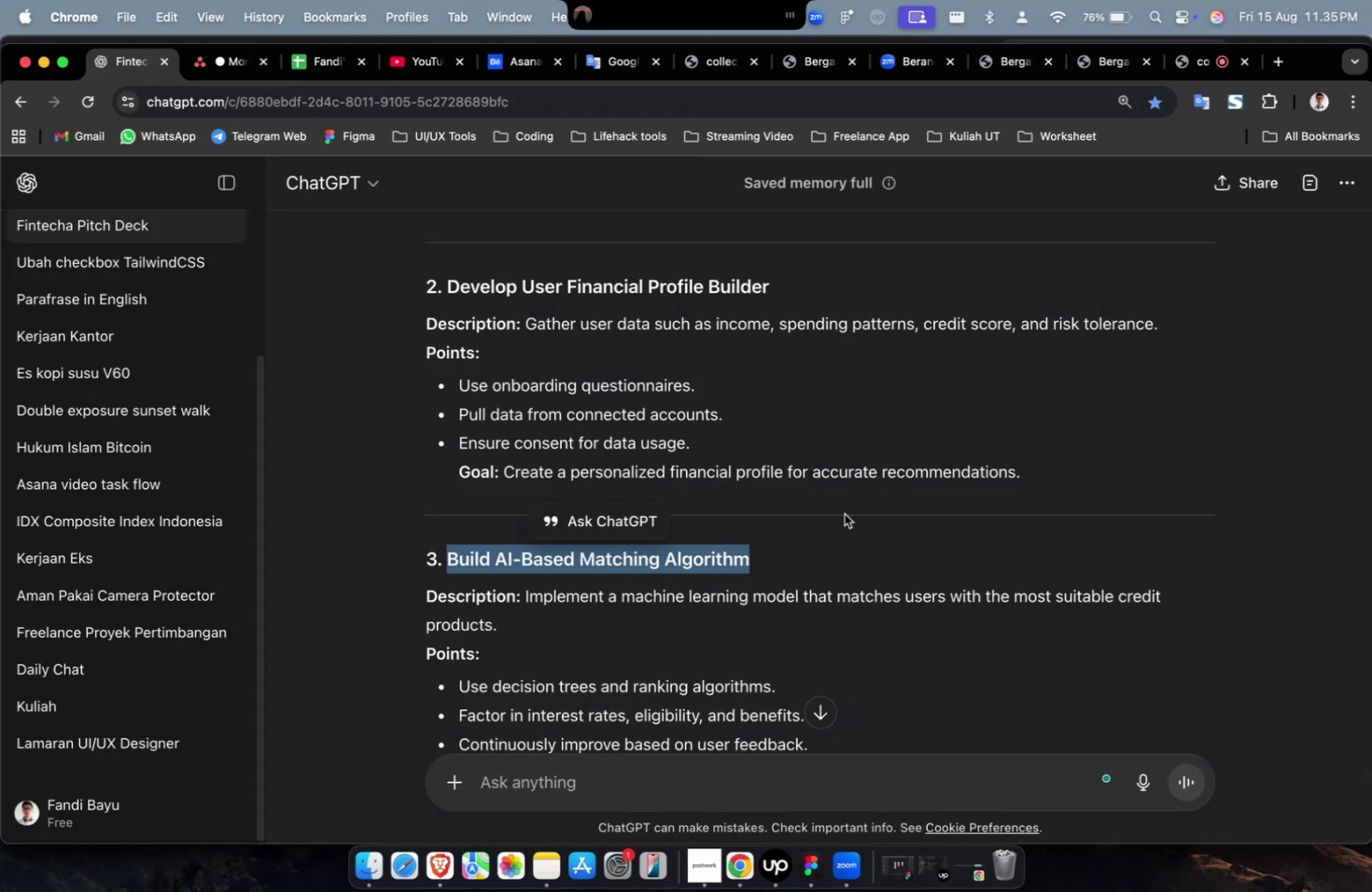 
scroll: coordinate [844, 513], scroll_direction: down, amount: 6.0
 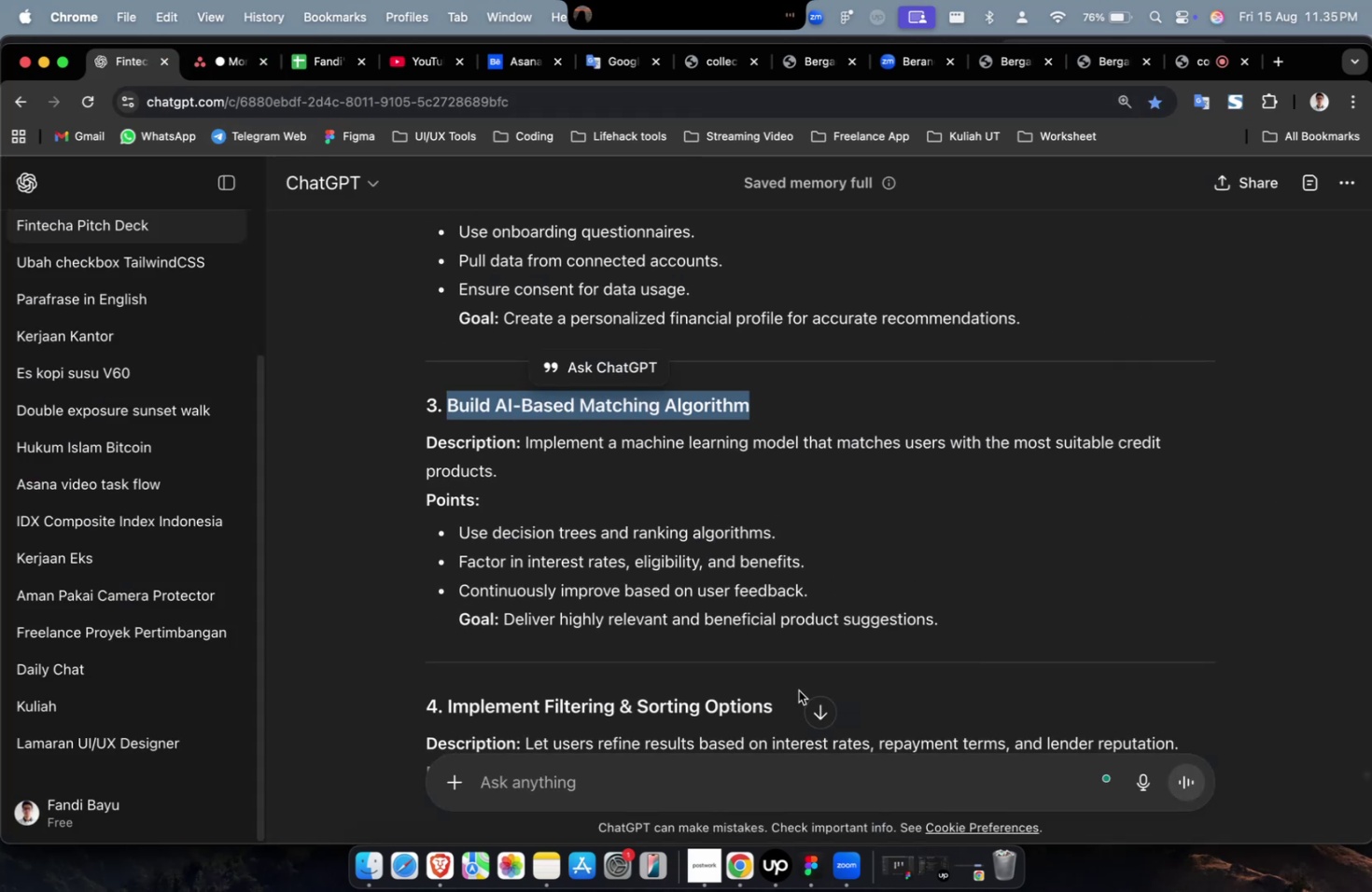 
left_click_drag(start_coordinate=[787, 700], to_coordinate=[447, 711])
 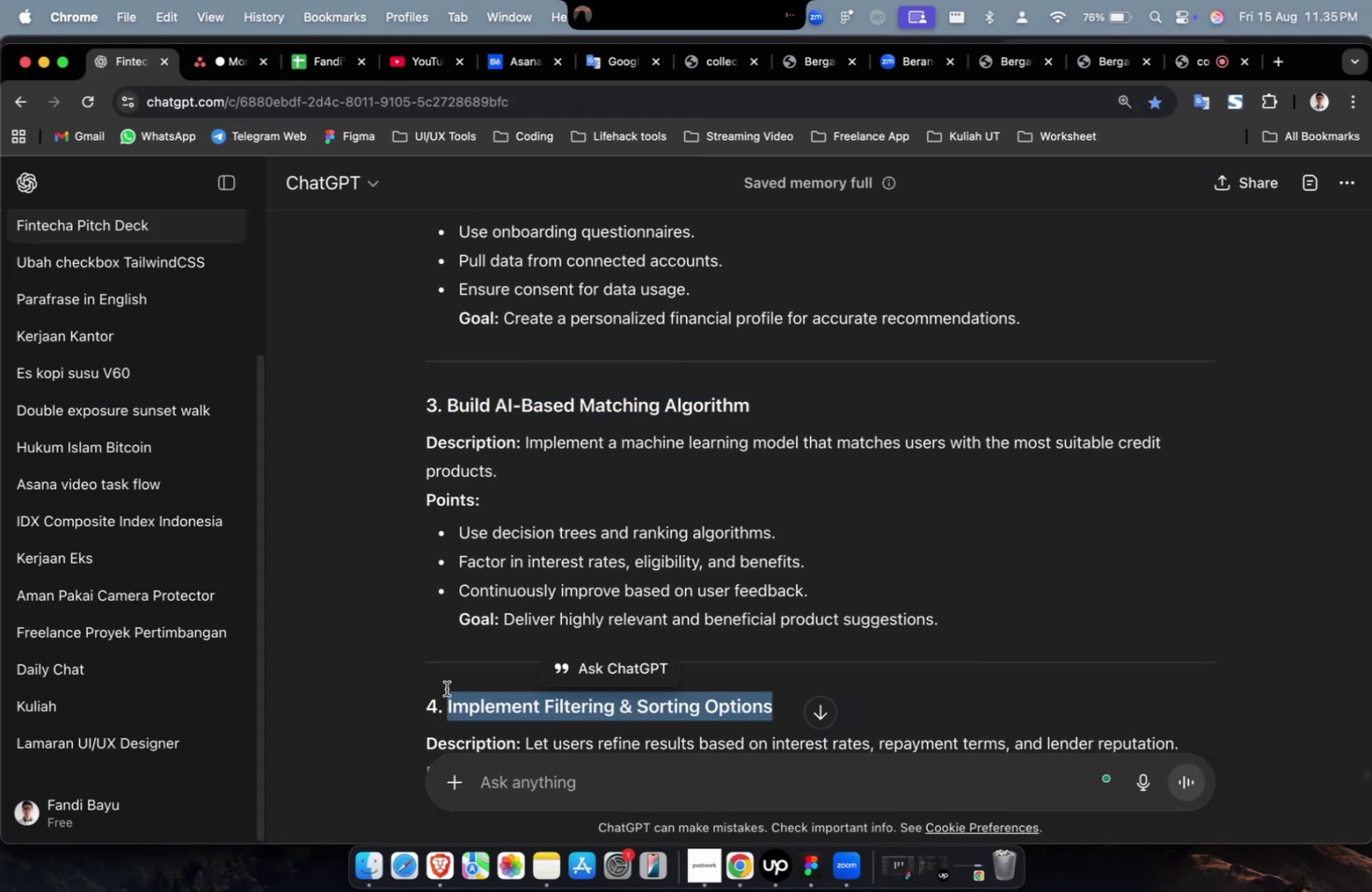 
key(Meta+C)
 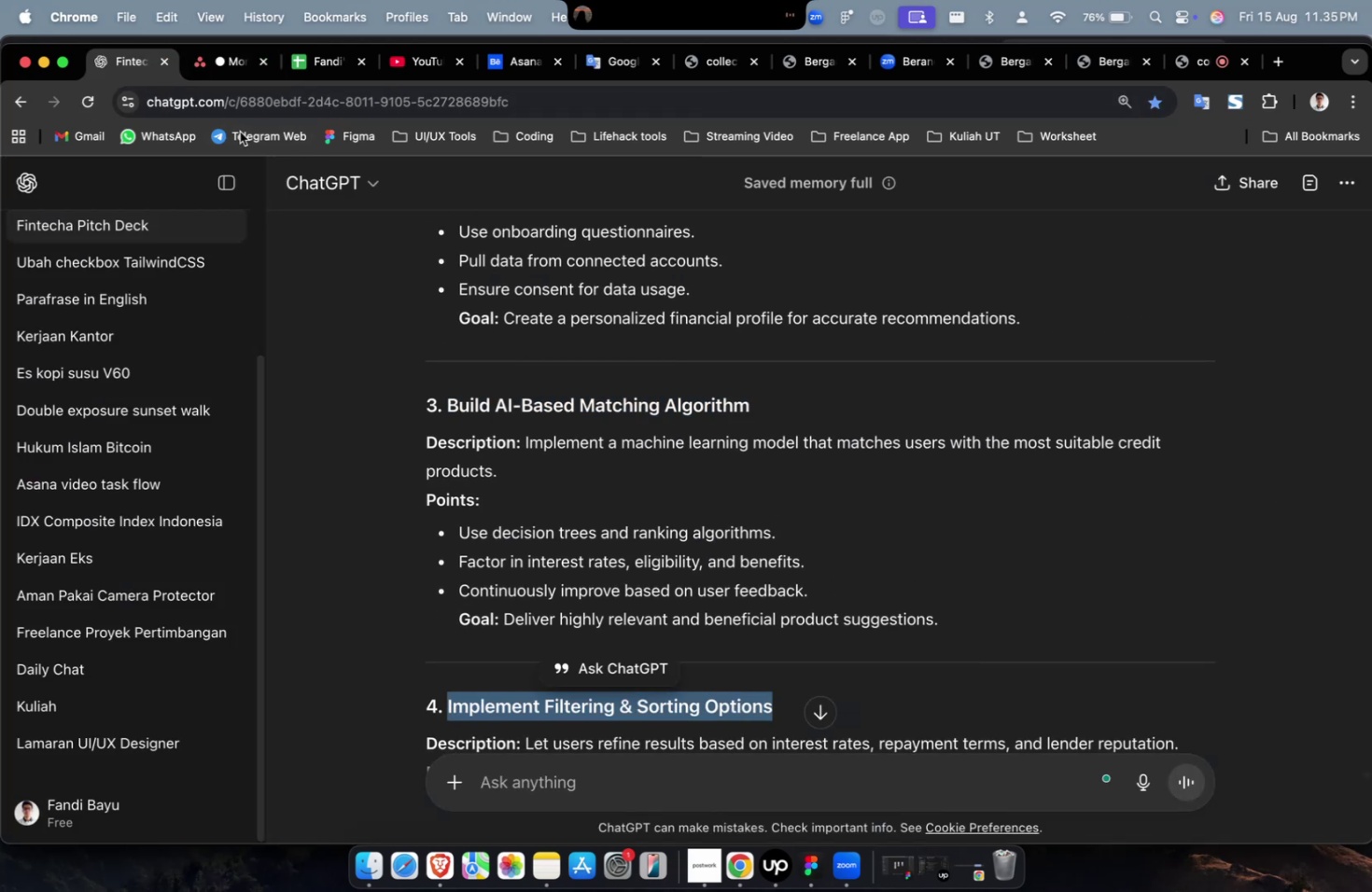 
key(Meta+C)
 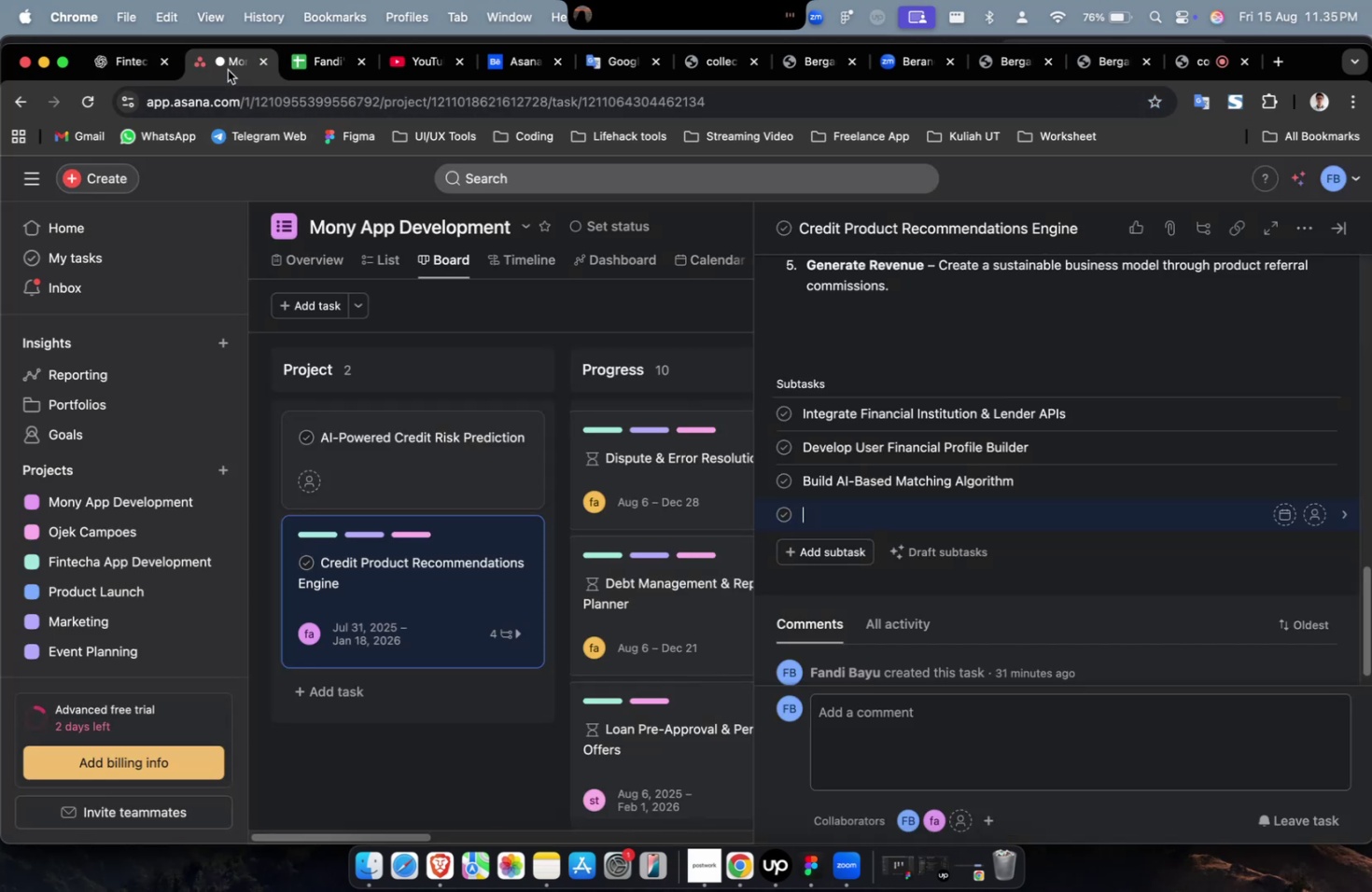 
key(Meta+V)
 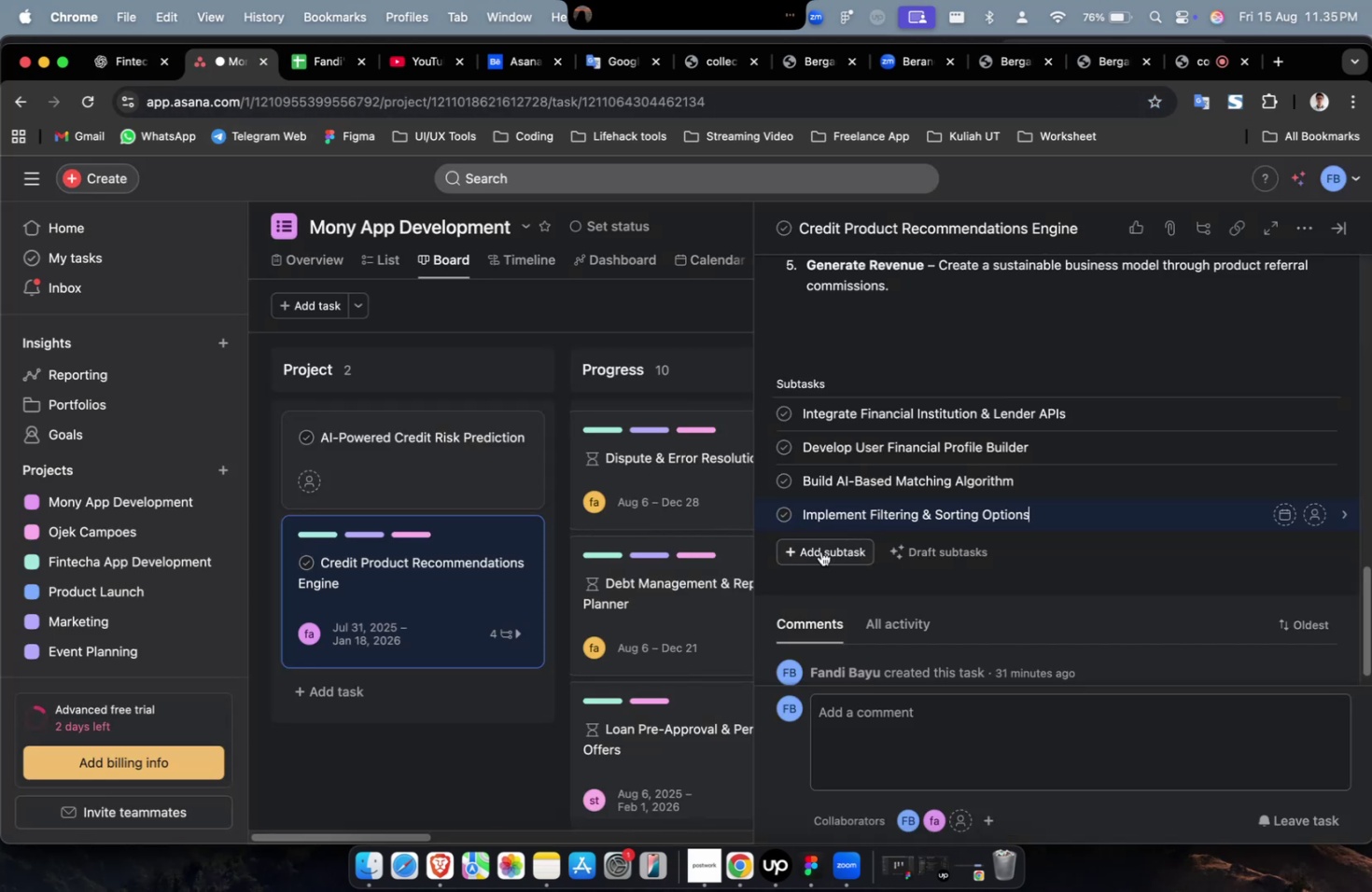 
left_click([820, 553])
 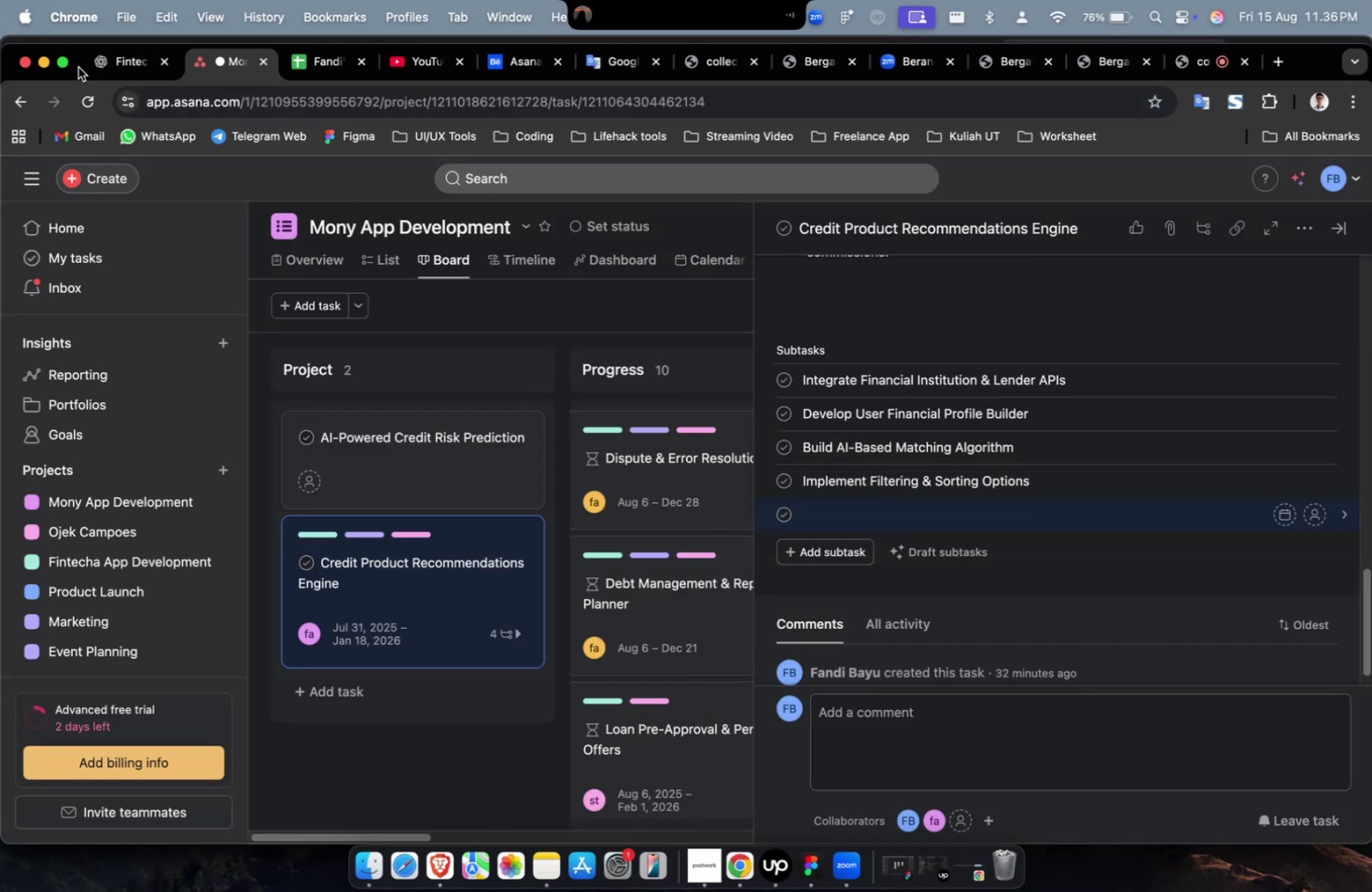 
left_click([104, 61])
 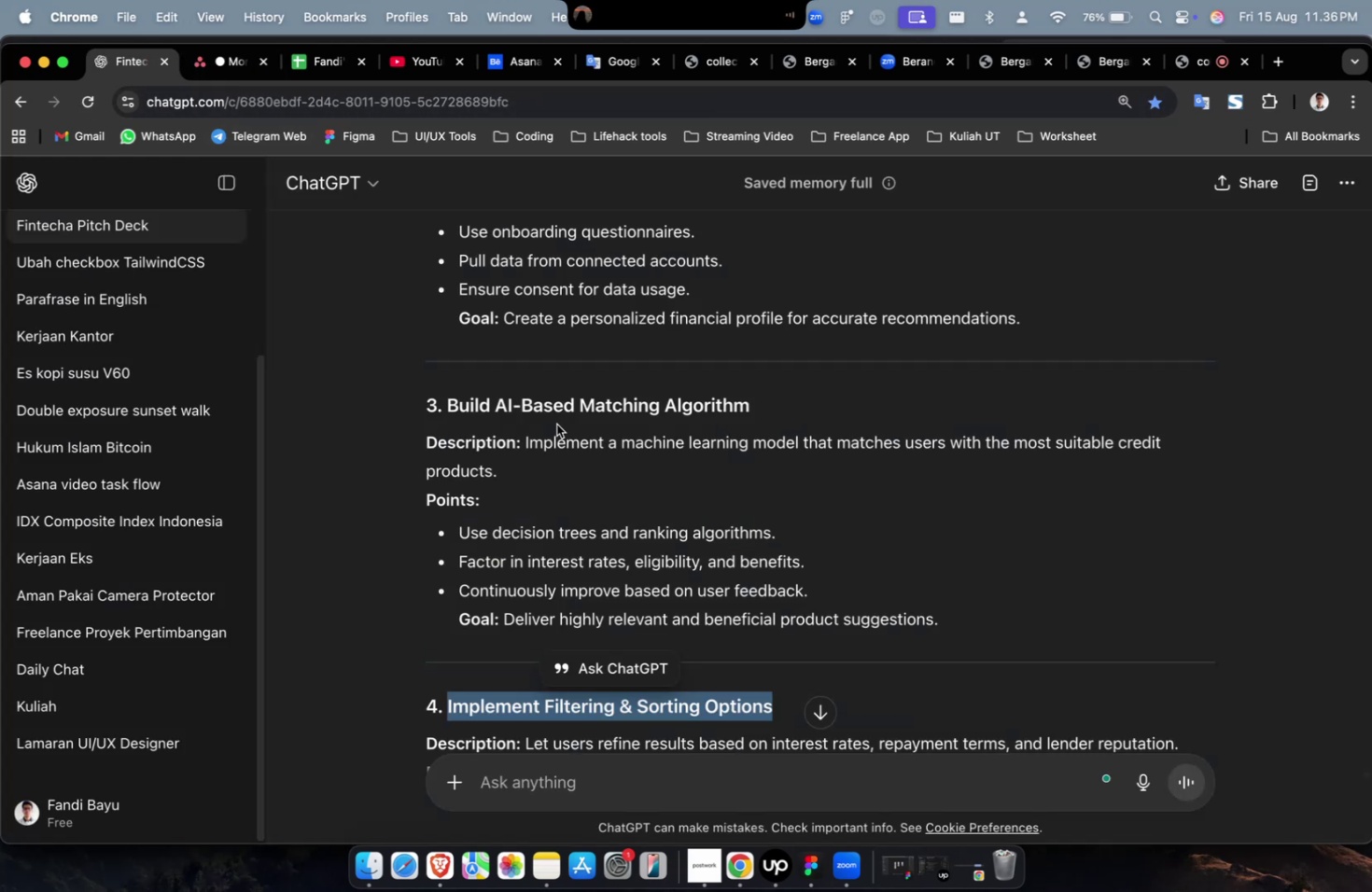 
scroll: coordinate [623, 467], scroll_direction: down, amount: 9.0
 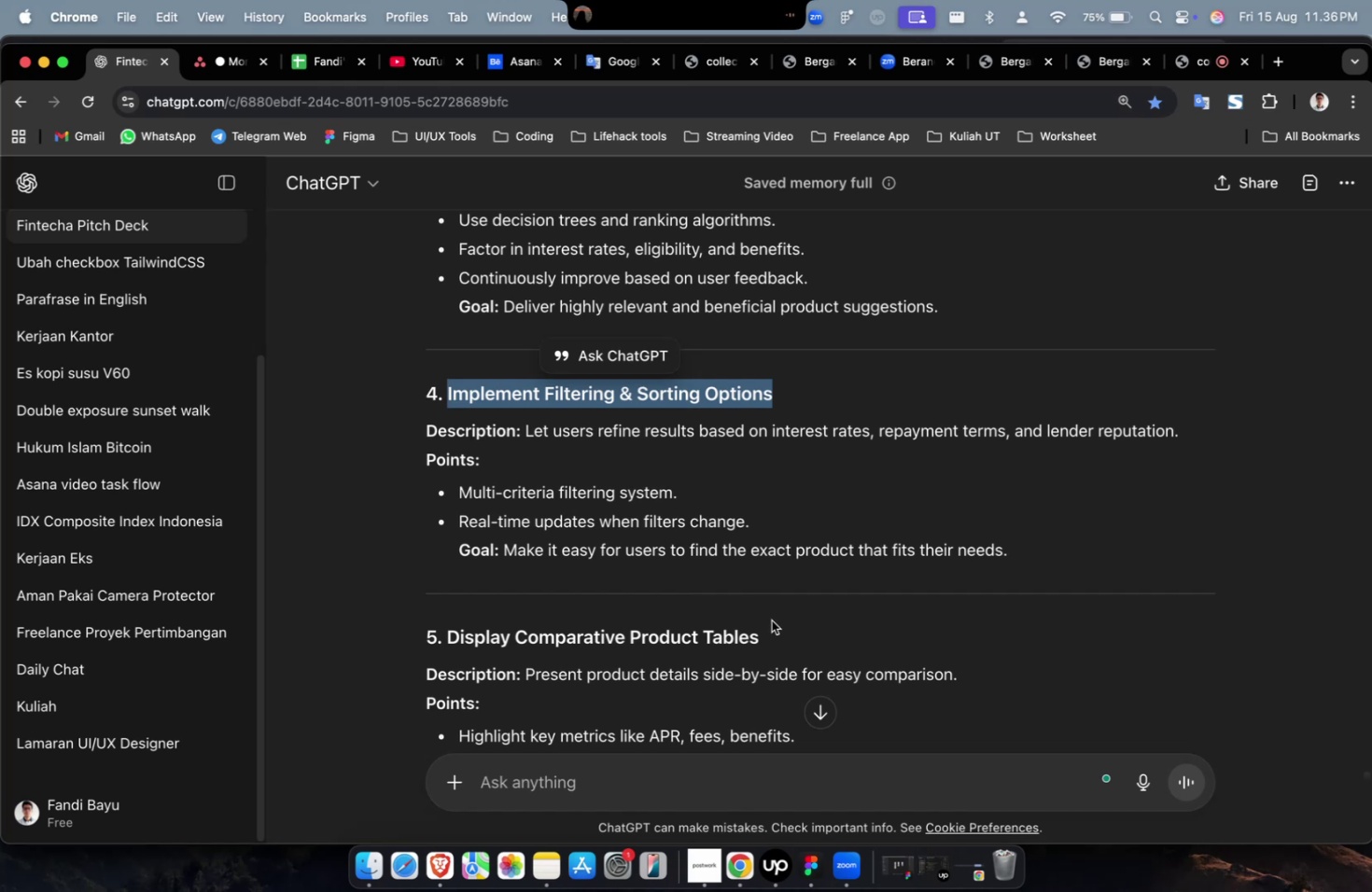 
left_click_drag(start_coordinate=[763, 631], to_coordinate=[452, 645])
 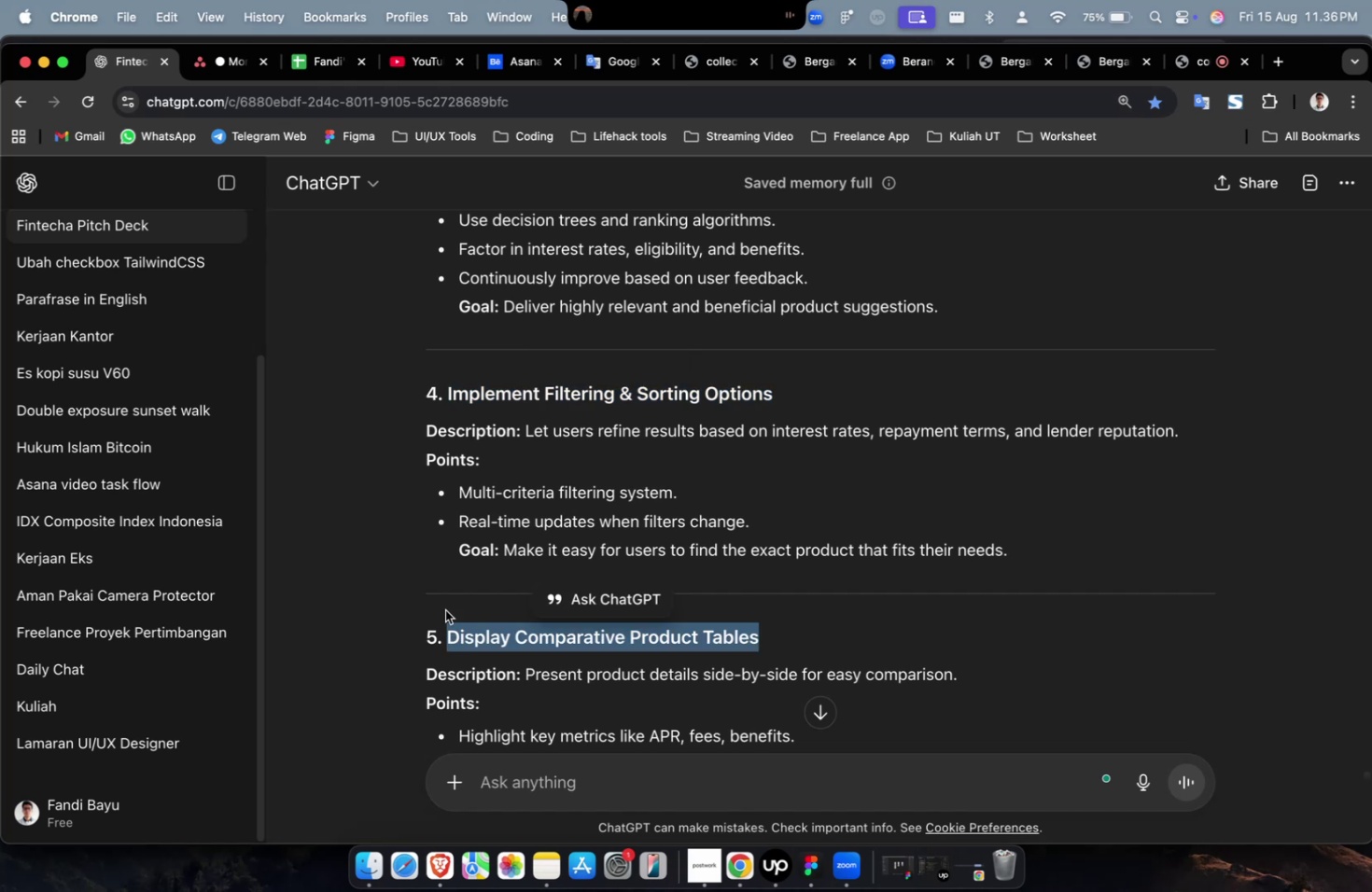 
key(Meta+CommandLeft)
 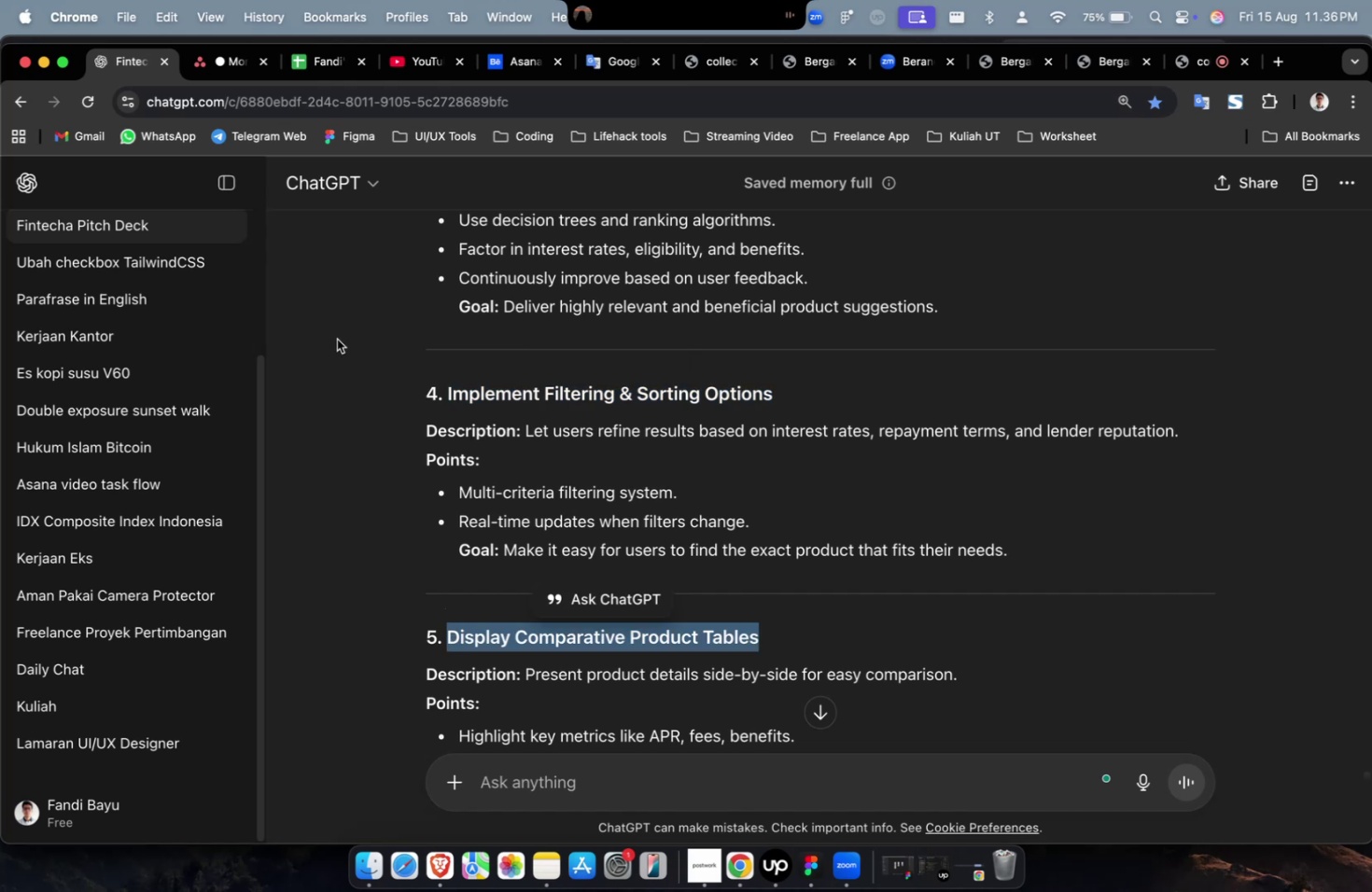 
key(Meta+C)
 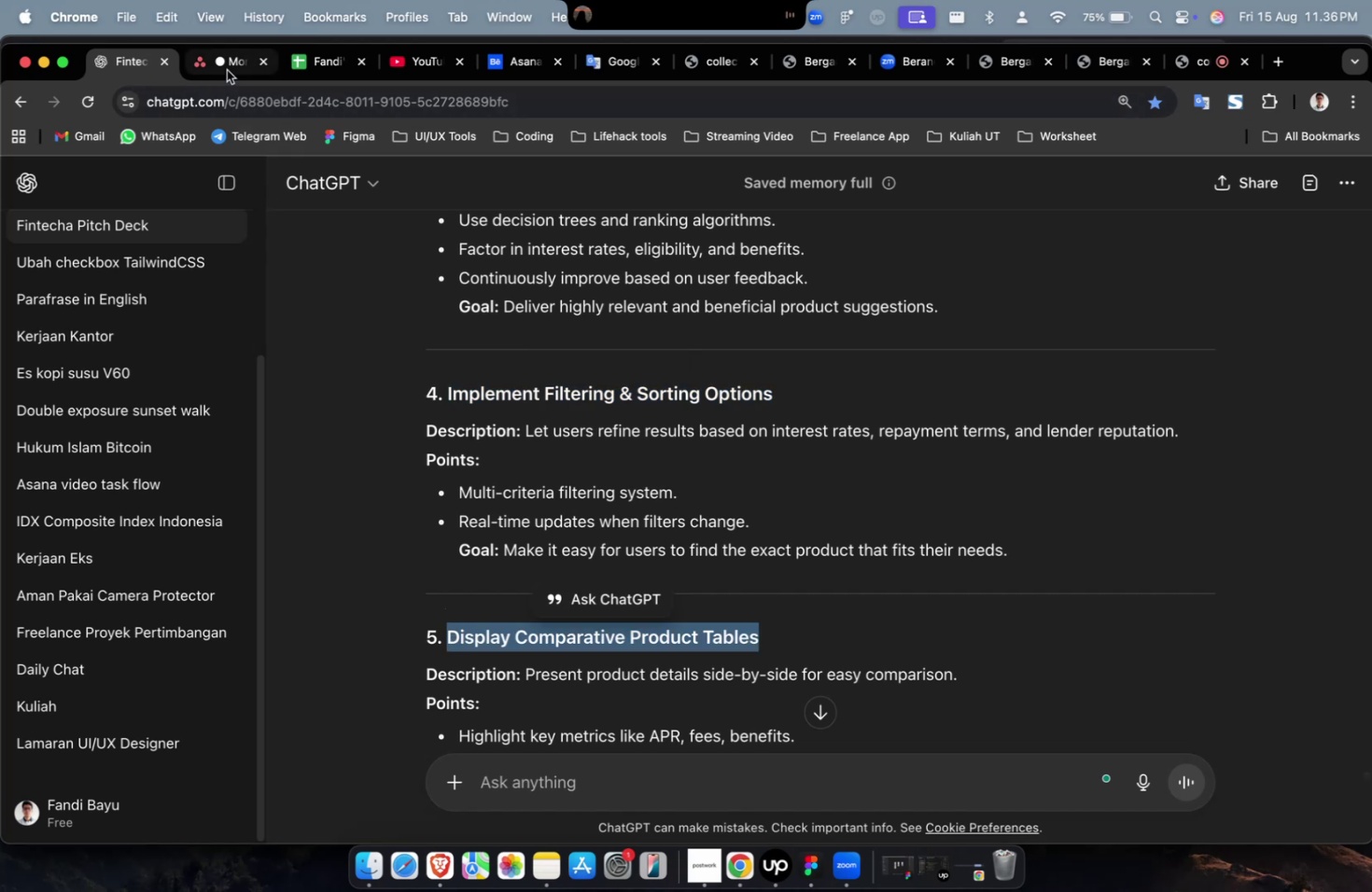 
key(Meta+V)
 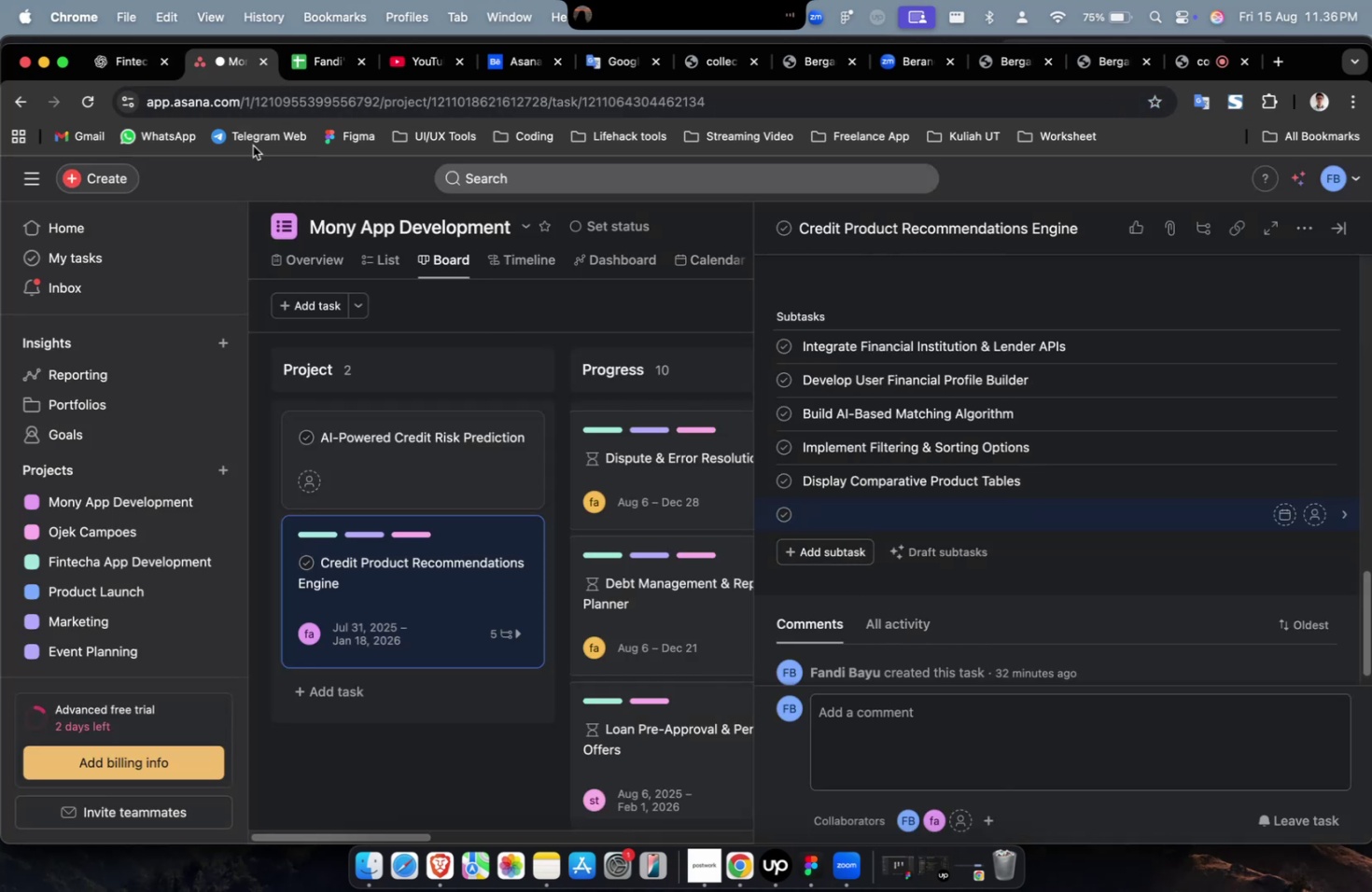 
left_click([117, 60])
 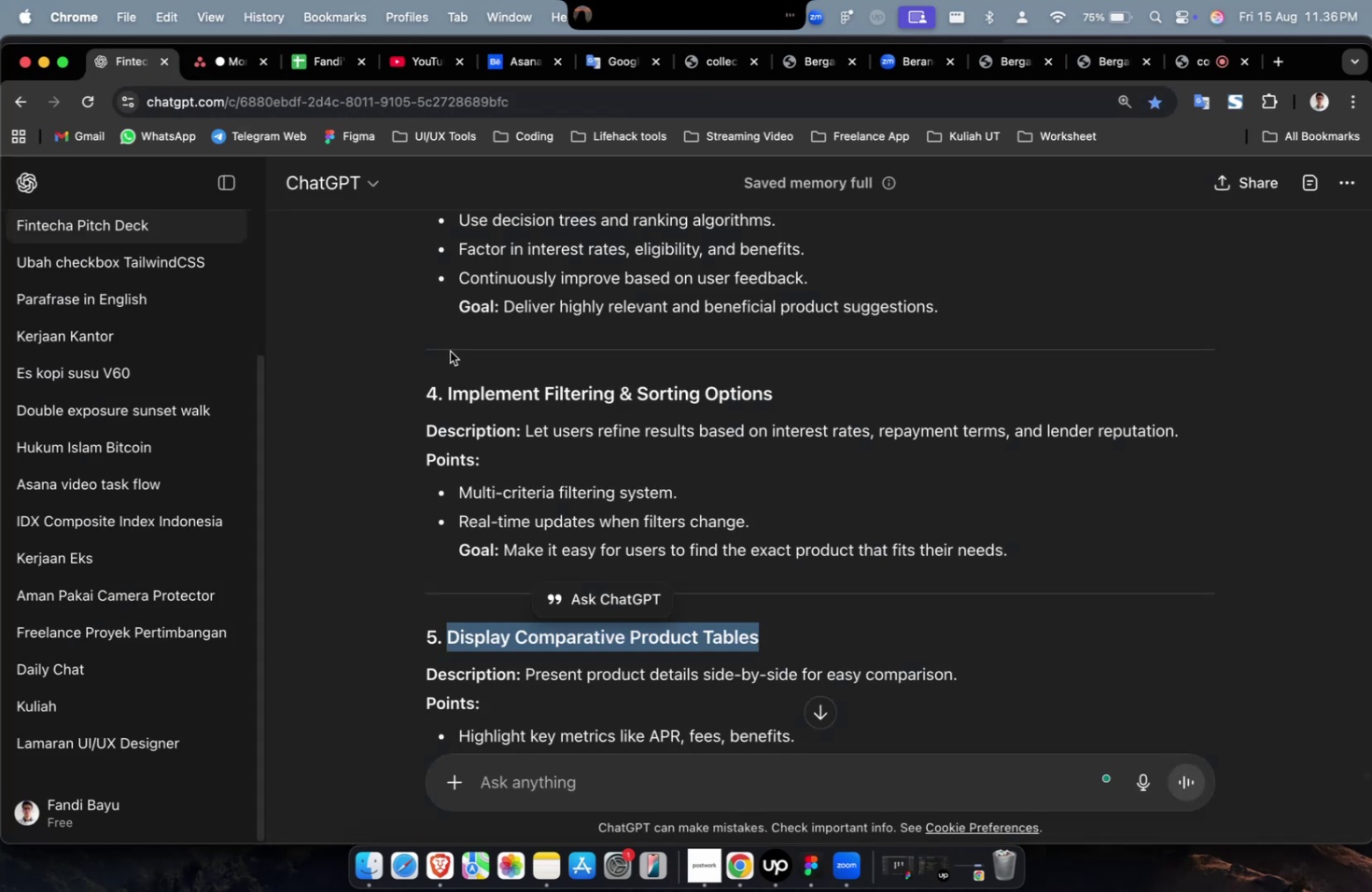 
scroll: coordinate [462, 359], scroll_direction: down, amount: 14.0
 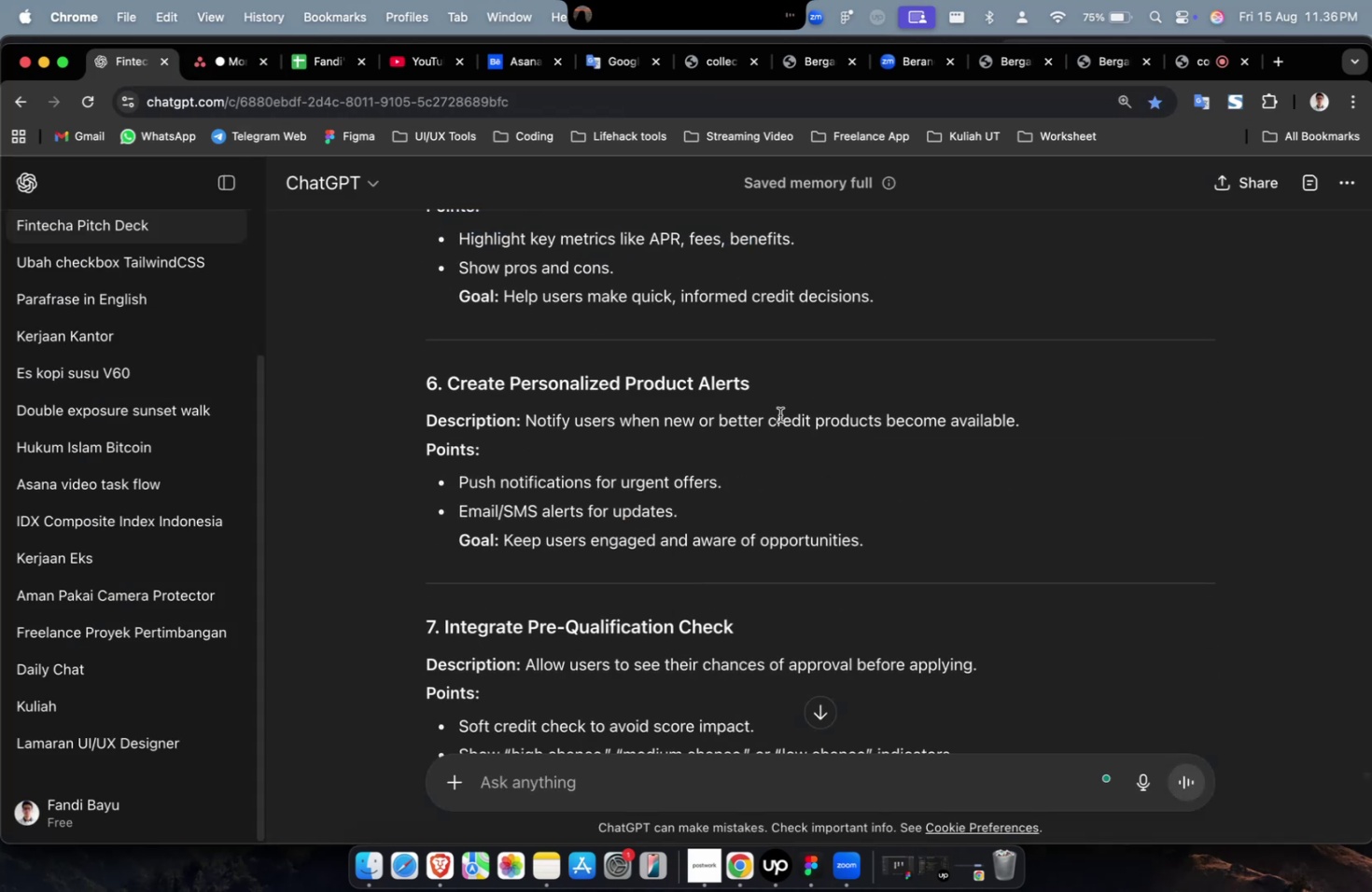 
left_click_drag(start_coordinate=[772, 392], to_coordinate=[452, 390])
 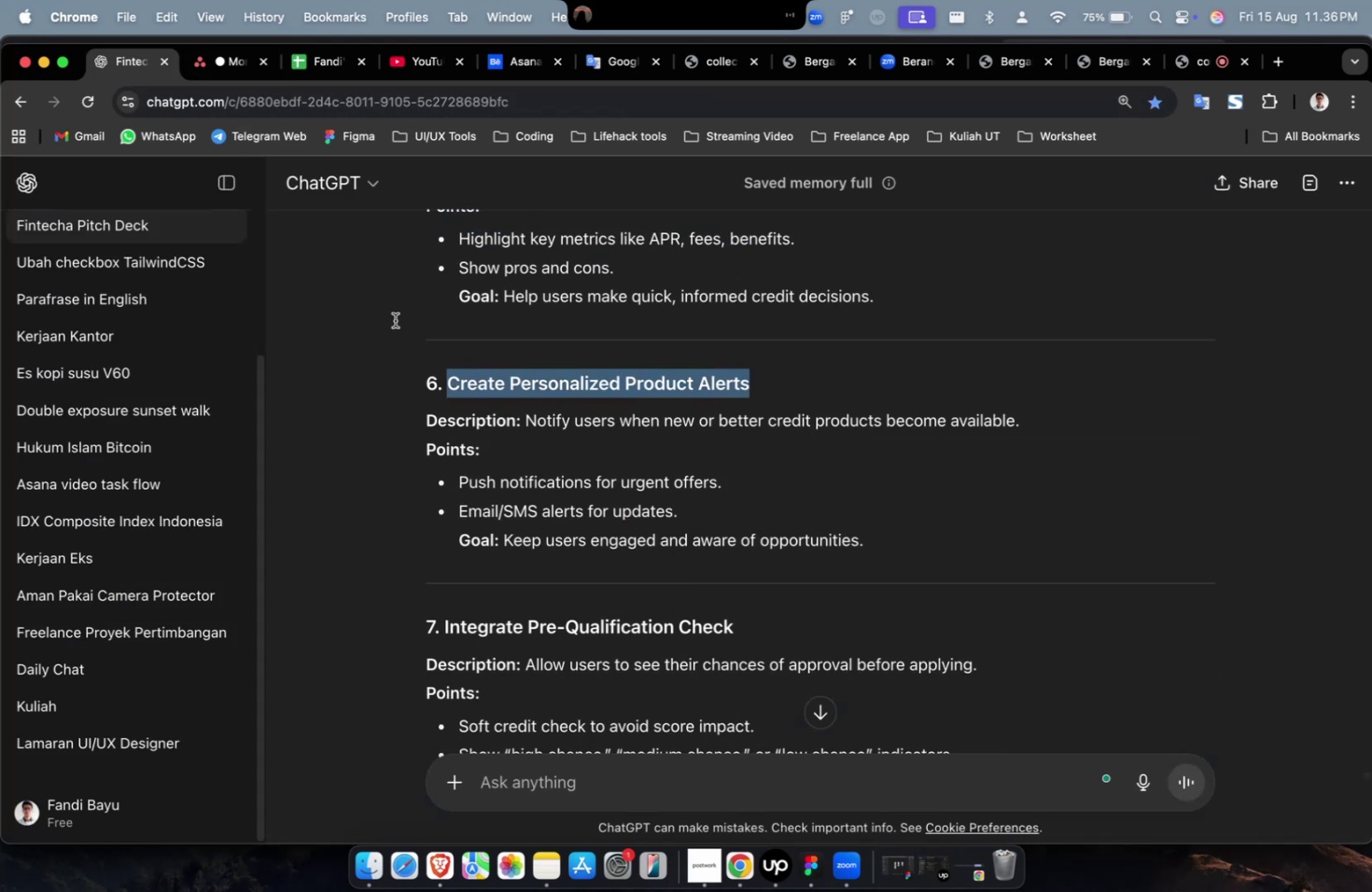 
key(Meta+C)
 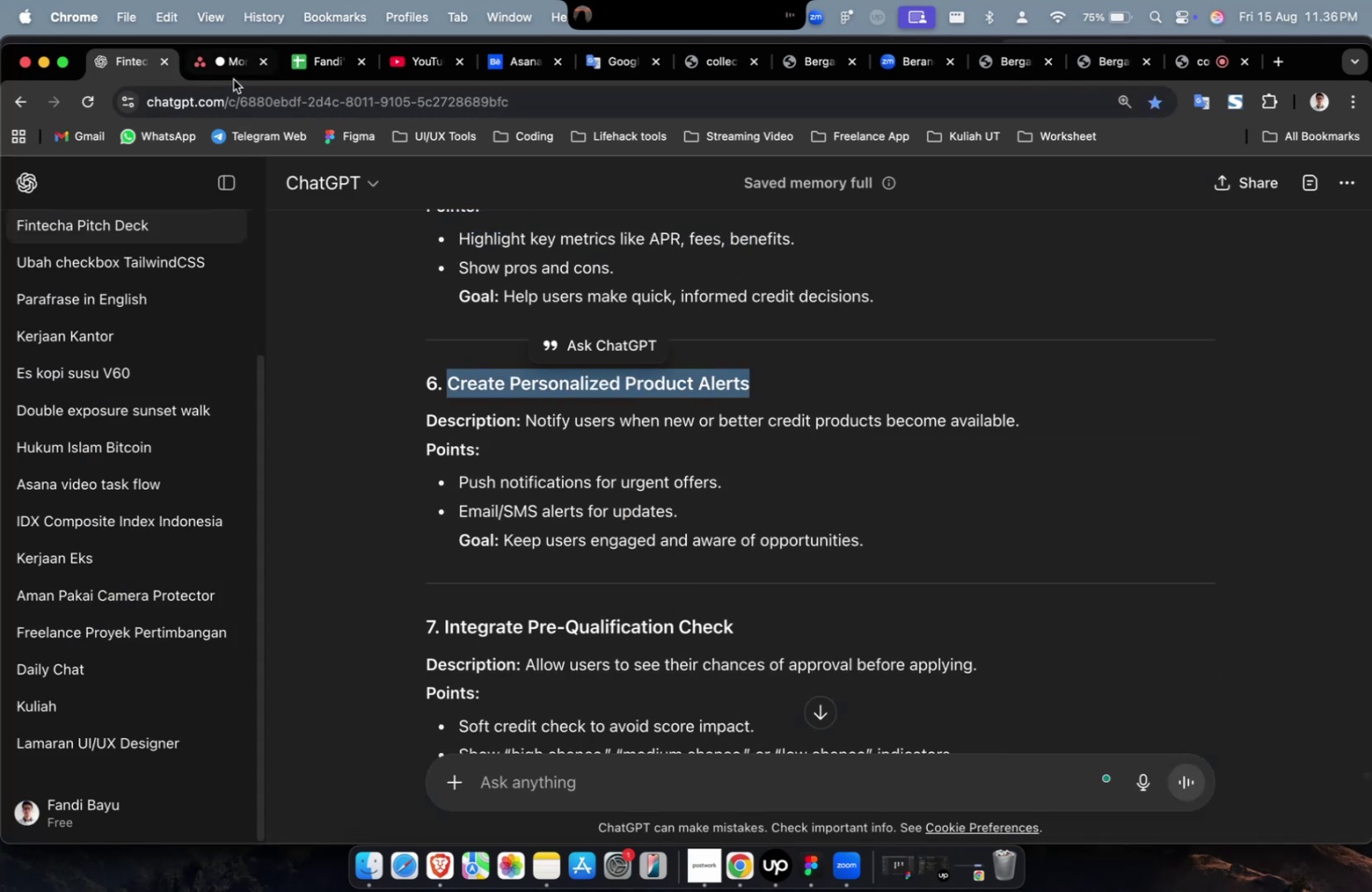 
left_click([233, 79])
 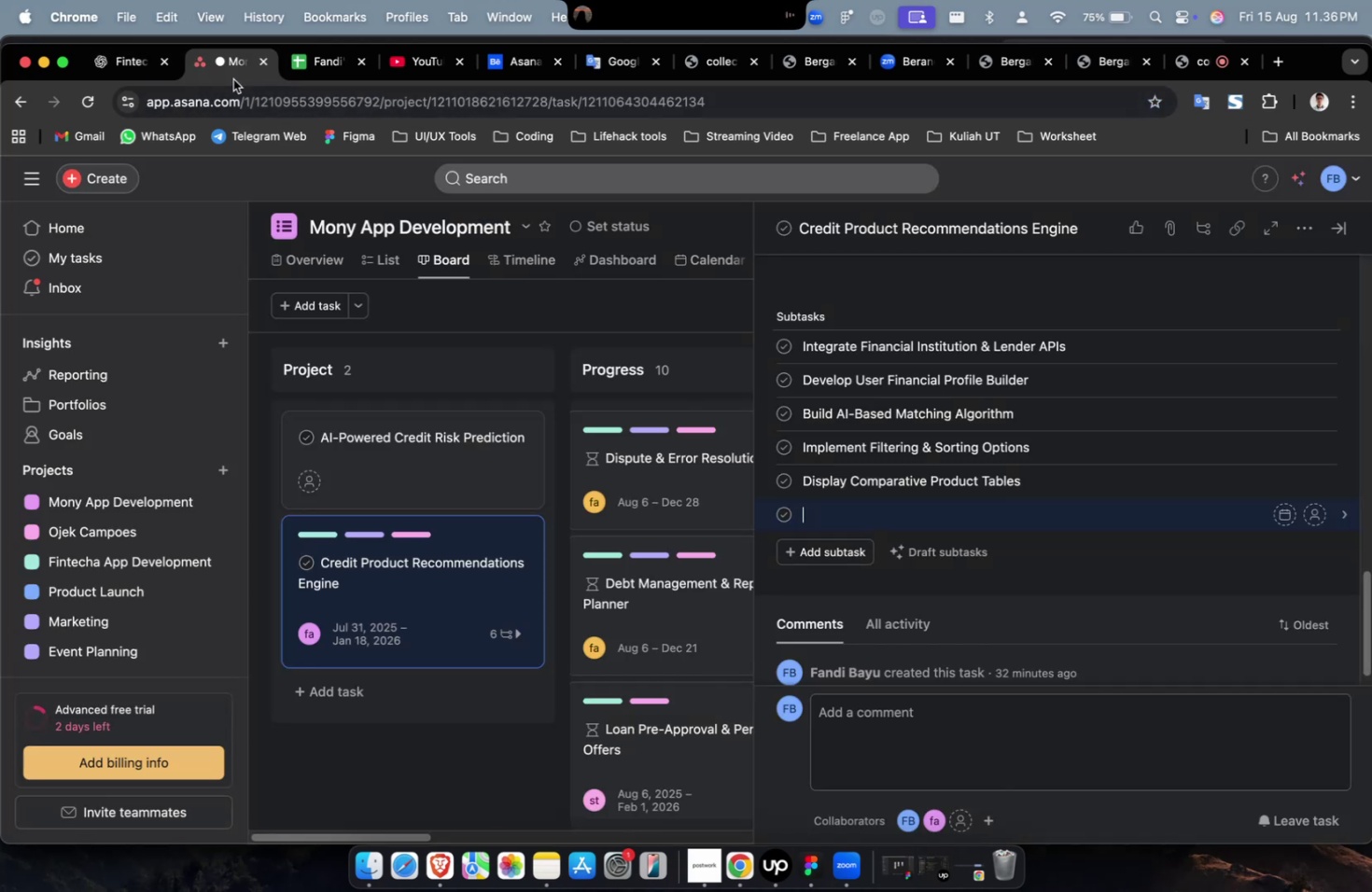 
key(Meta+V)
 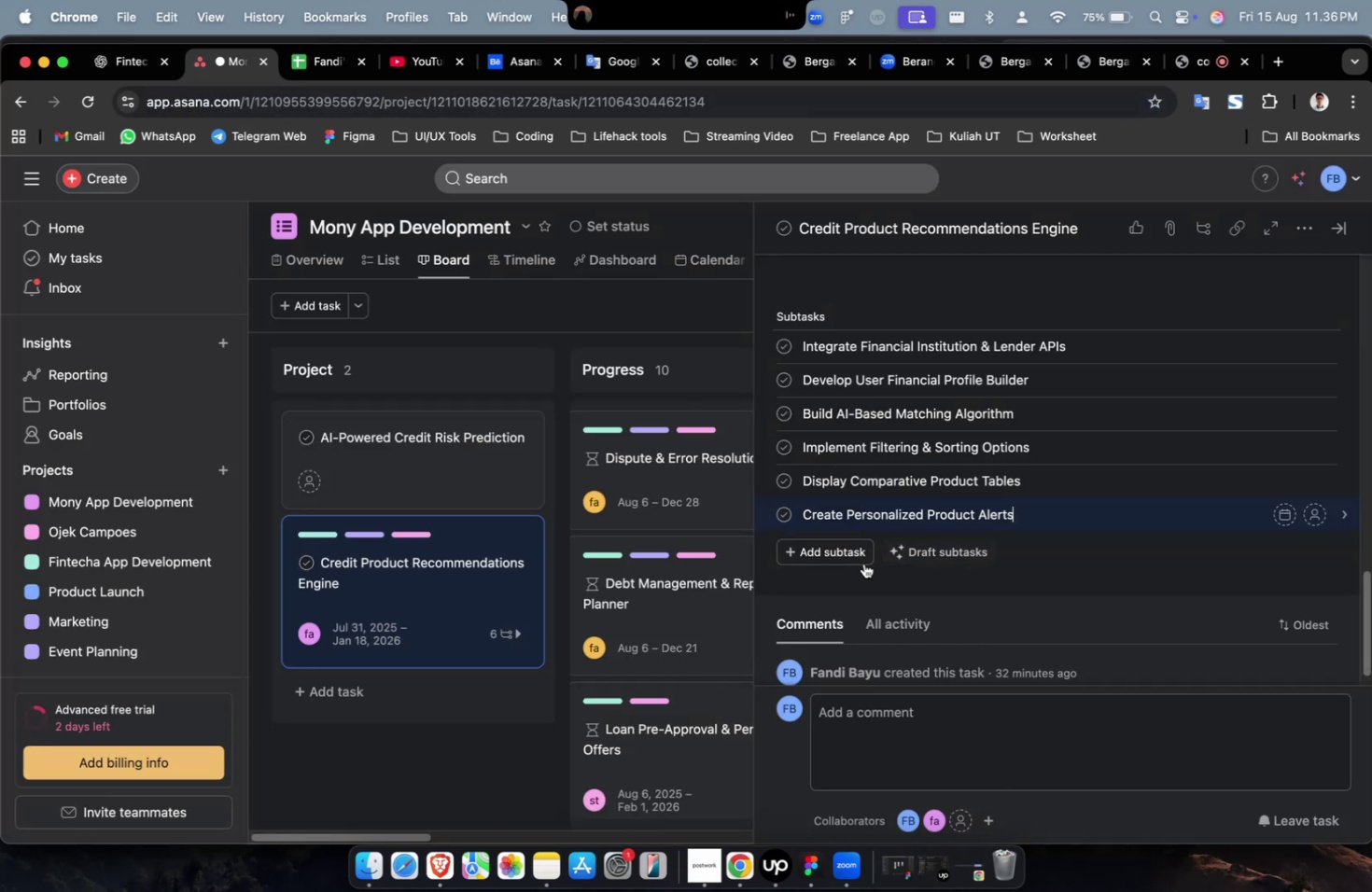 
left_click([853, 560])
 